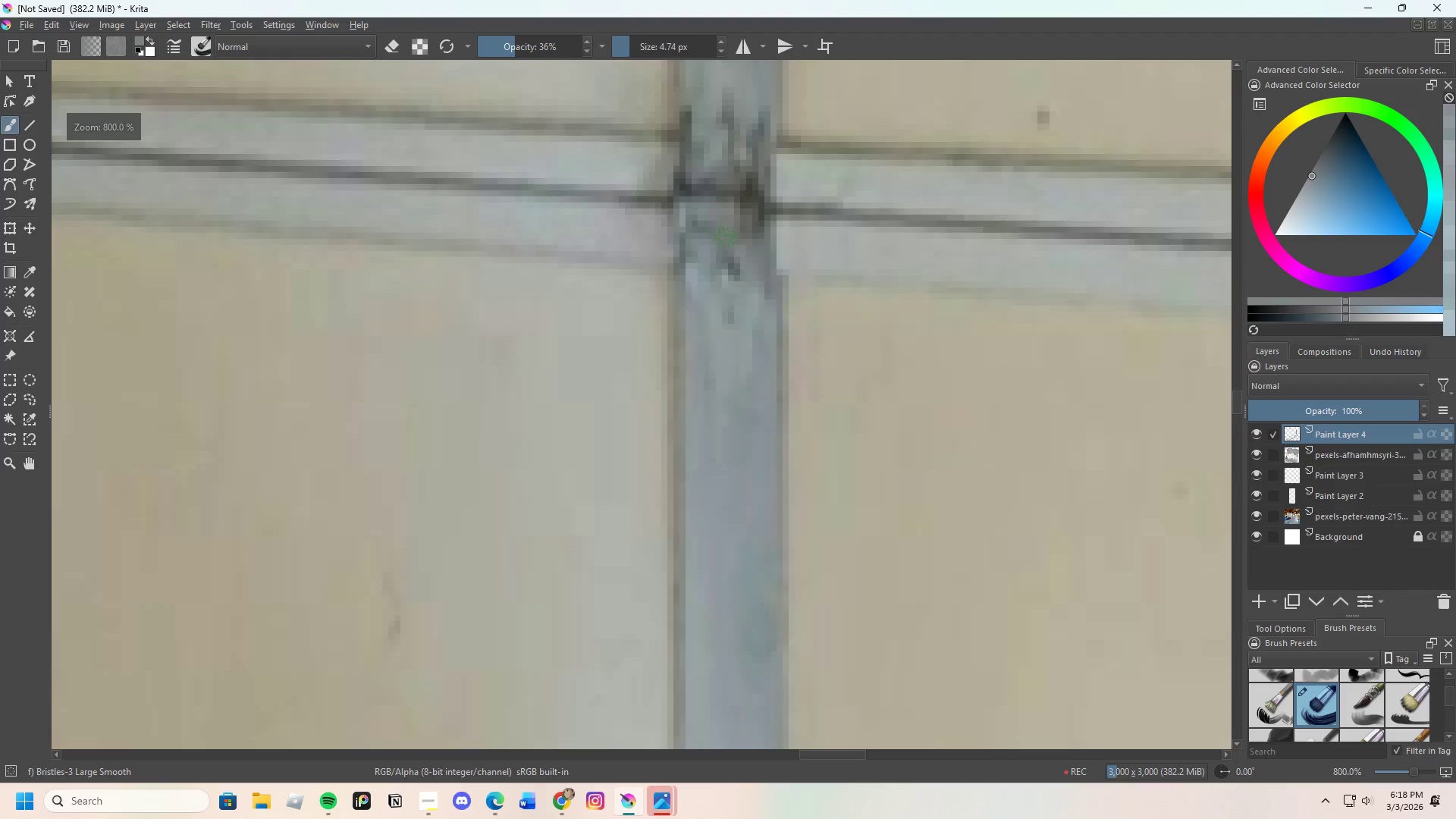 
scroll: coordinate [738, 302], scroll_direction: none, amount: 0.0
 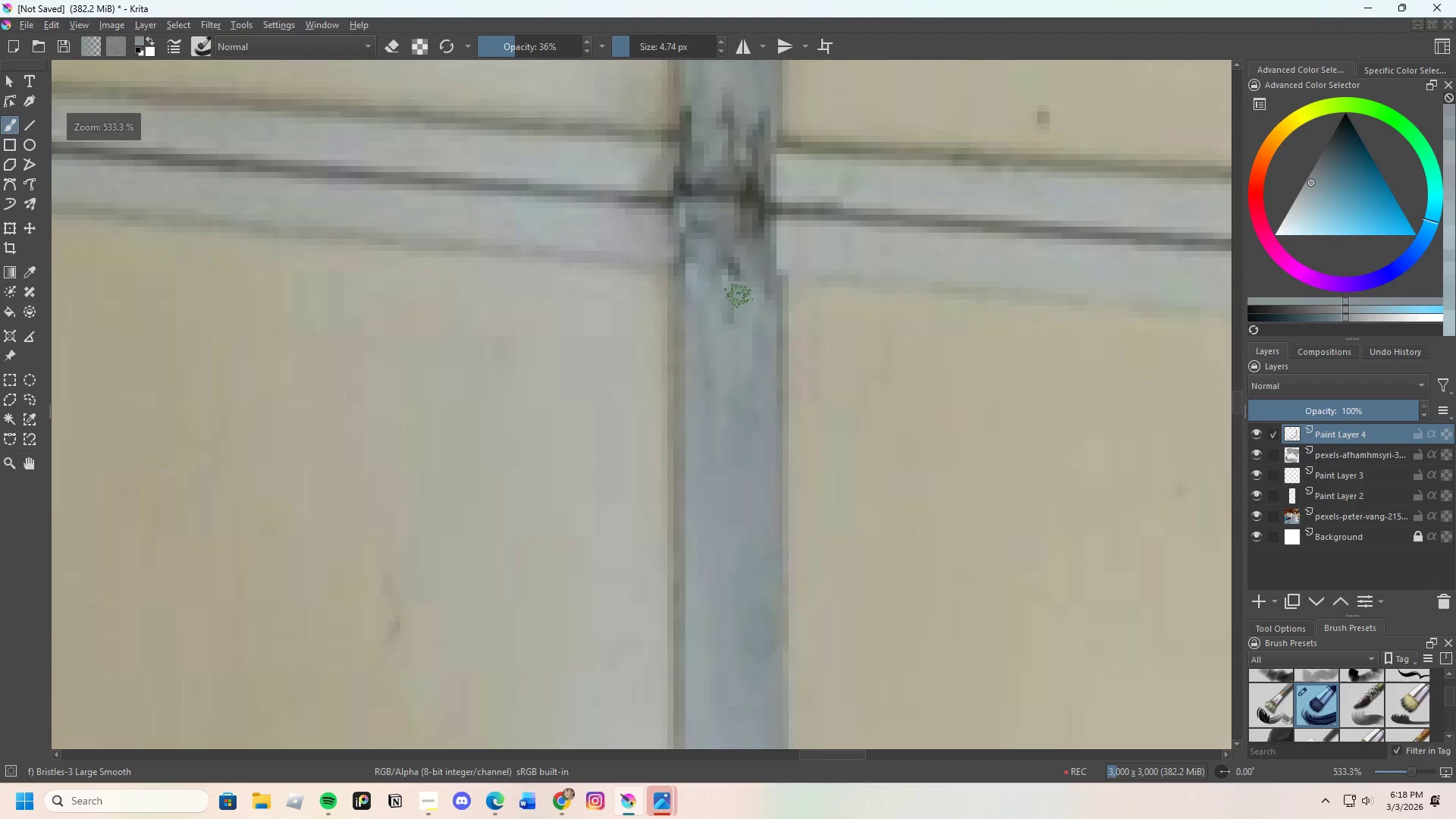 
left_click_drag(start_coordinate=[722, 246], to_coordinate=[723, 270])
 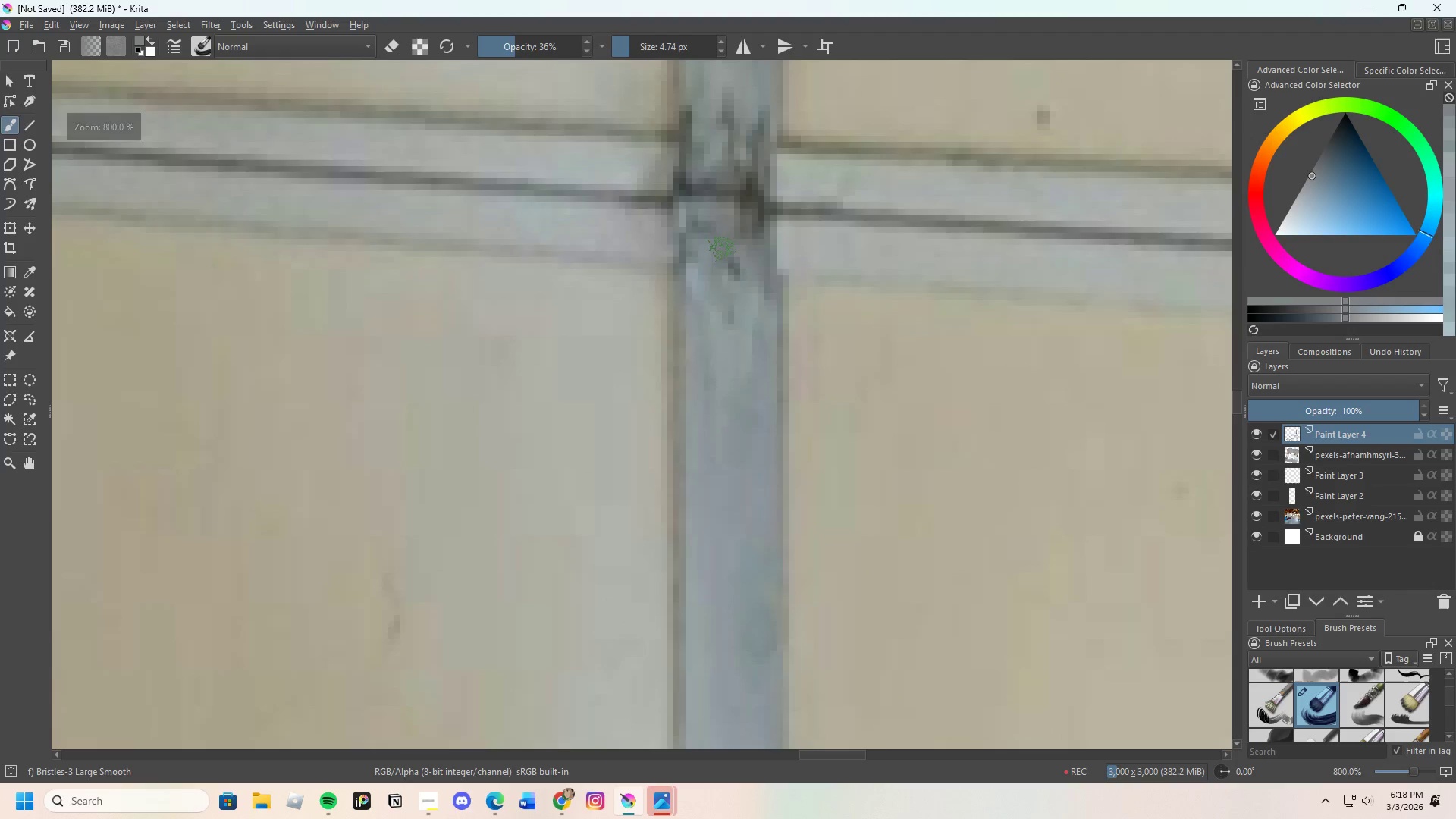 
left_click_drag(start_coordinate=[722, 249], to_coordinate=[730, 271])
 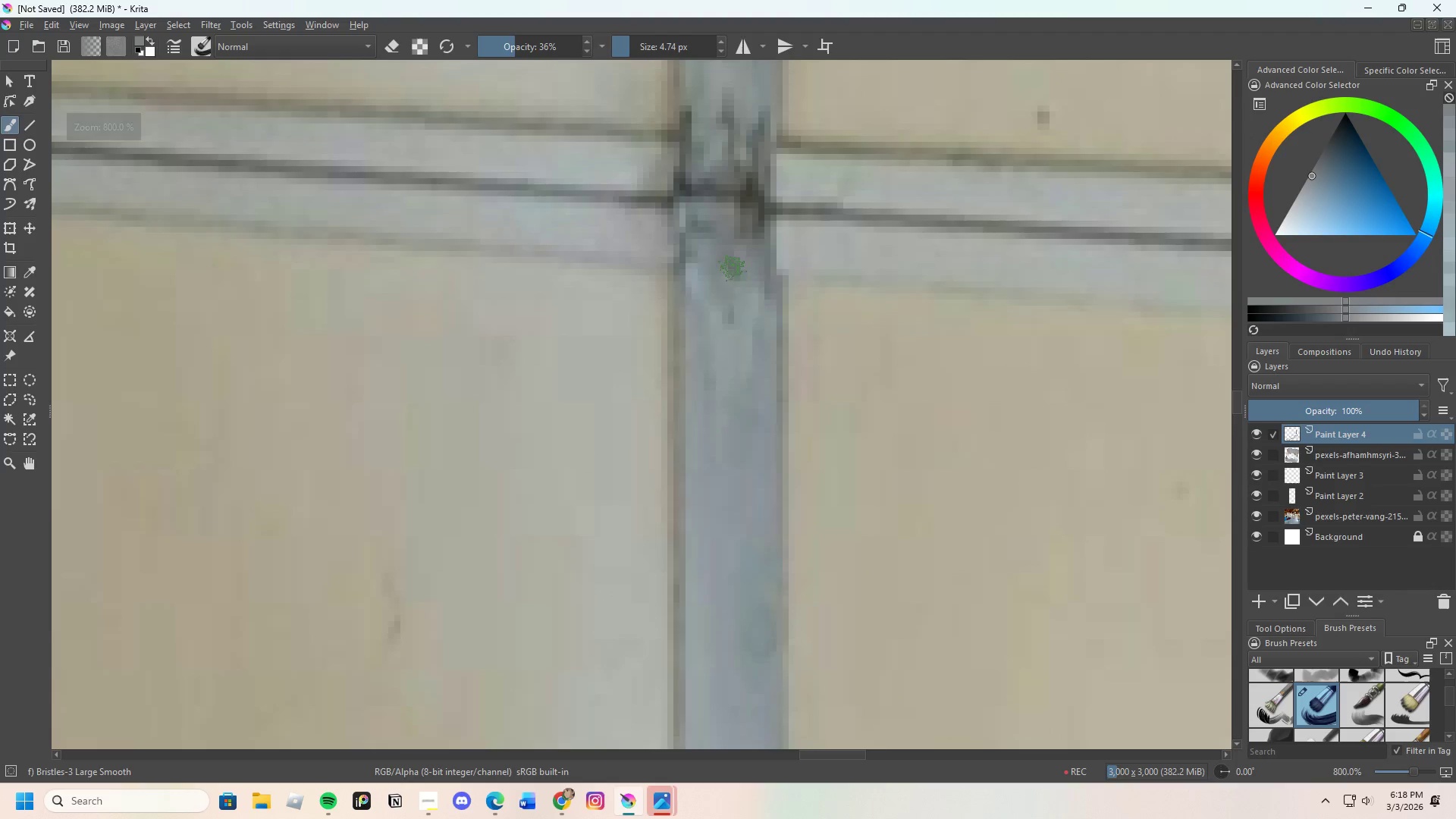 
left_click_drag(start_coordinate=[732, 279], to_coordinate=[736, 271])
 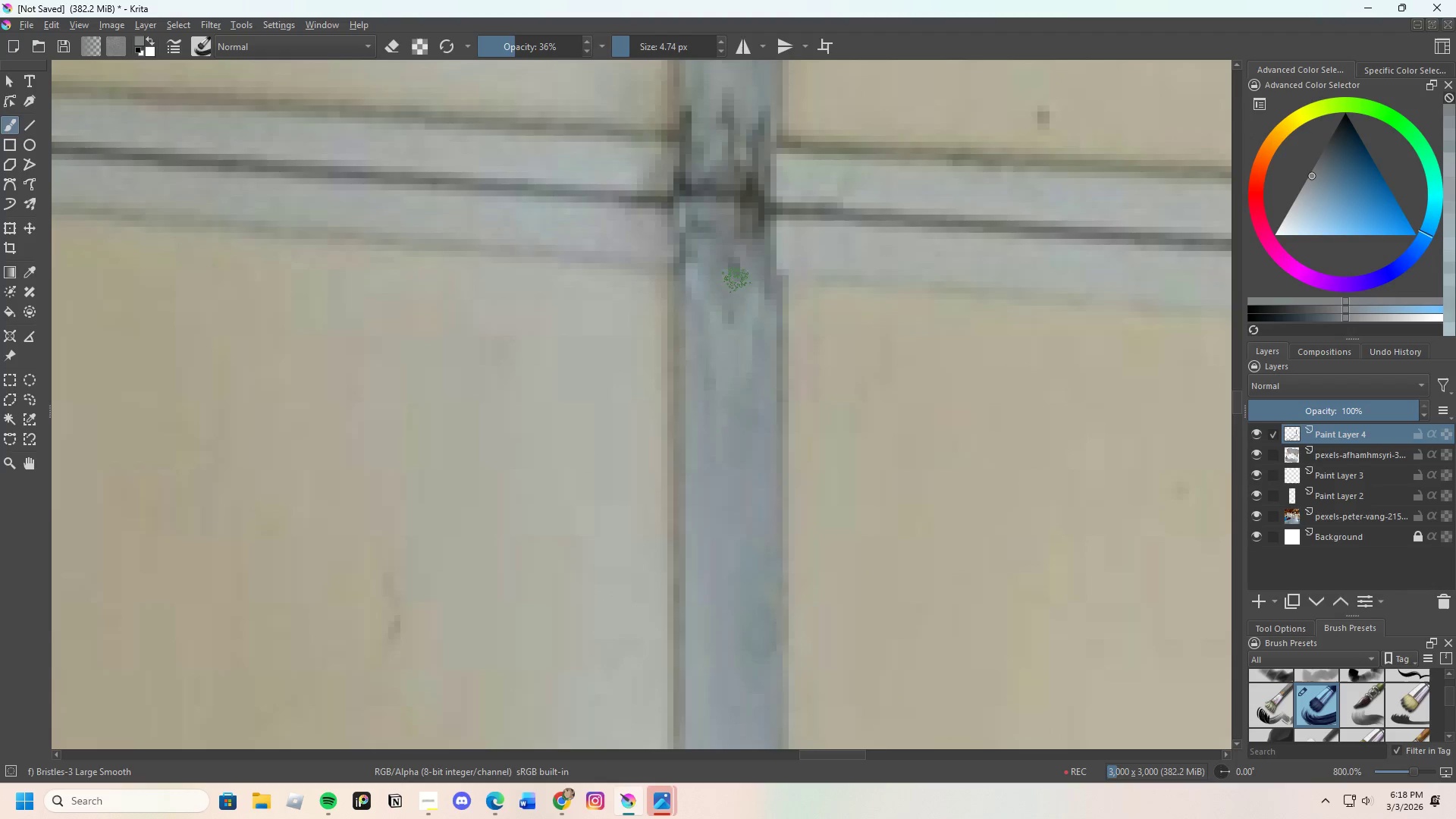 
left_click_drag(start_coordinate=[735, 267], to_coordinate=[733, 246])
 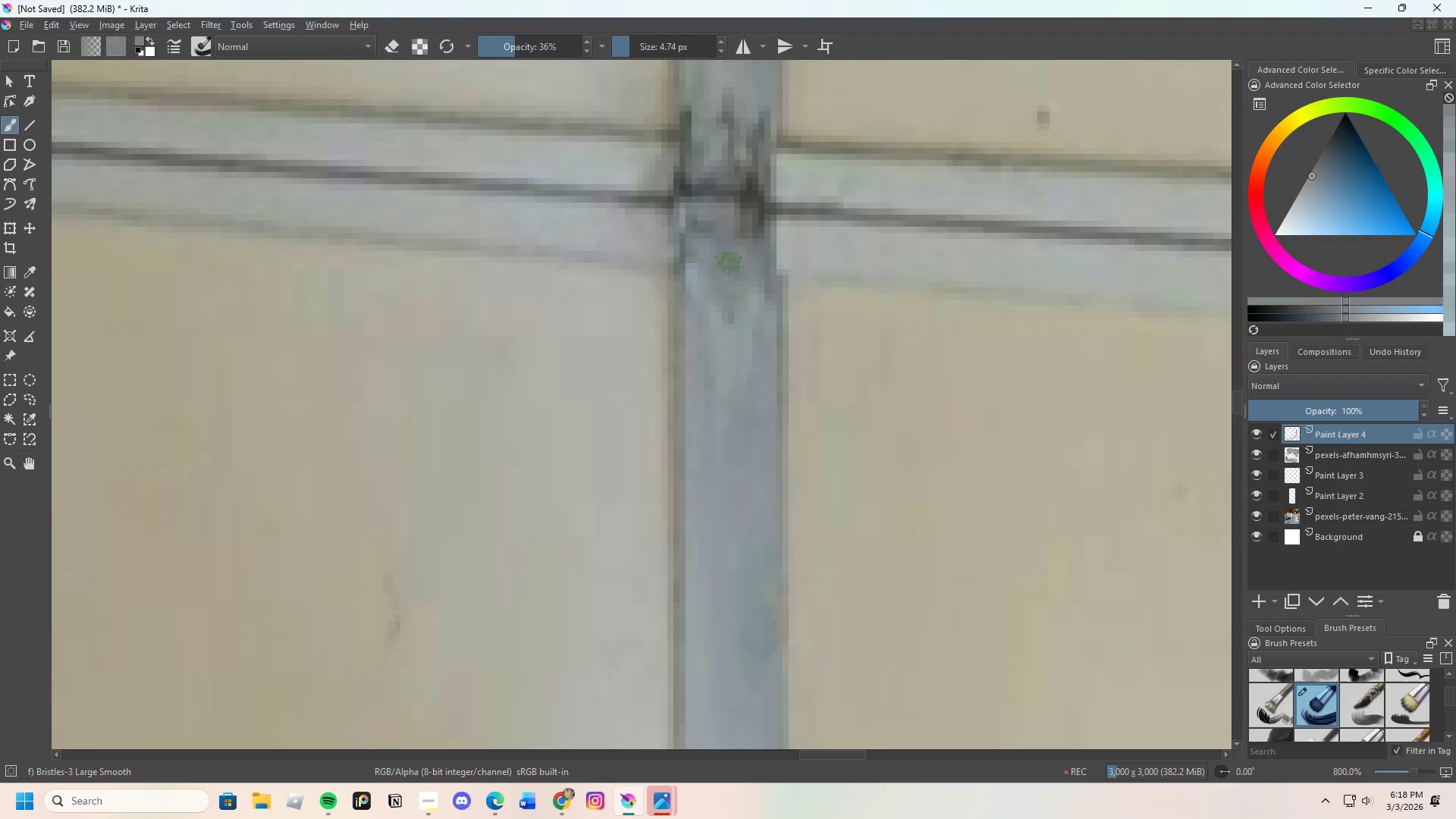 
left_click_drag(start_coordinate=[733, 249], to_coordinate=[736, 256])
 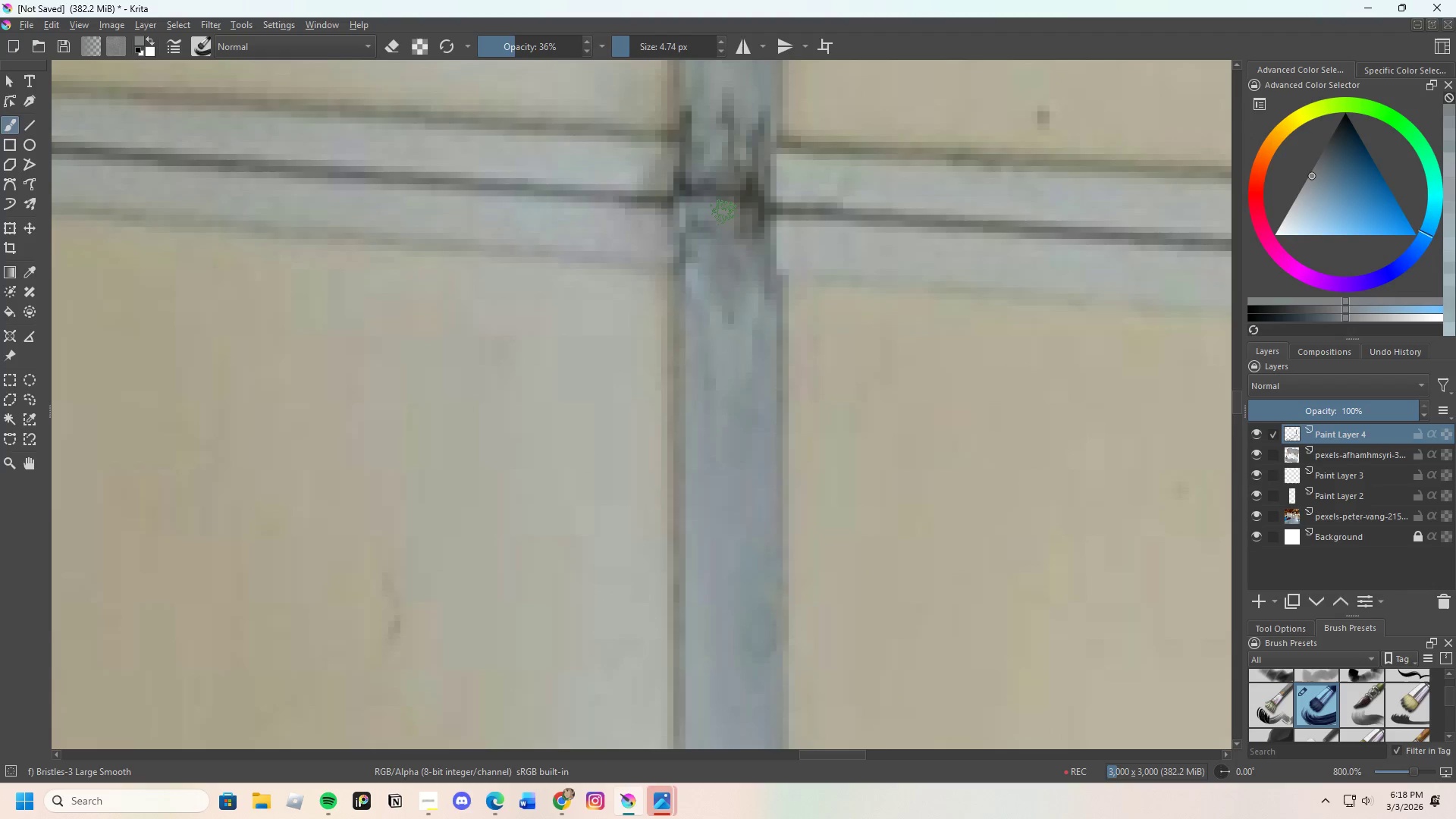 
scroll: coordinate [726, 341], scroll_direction: down, amount: 5.0
 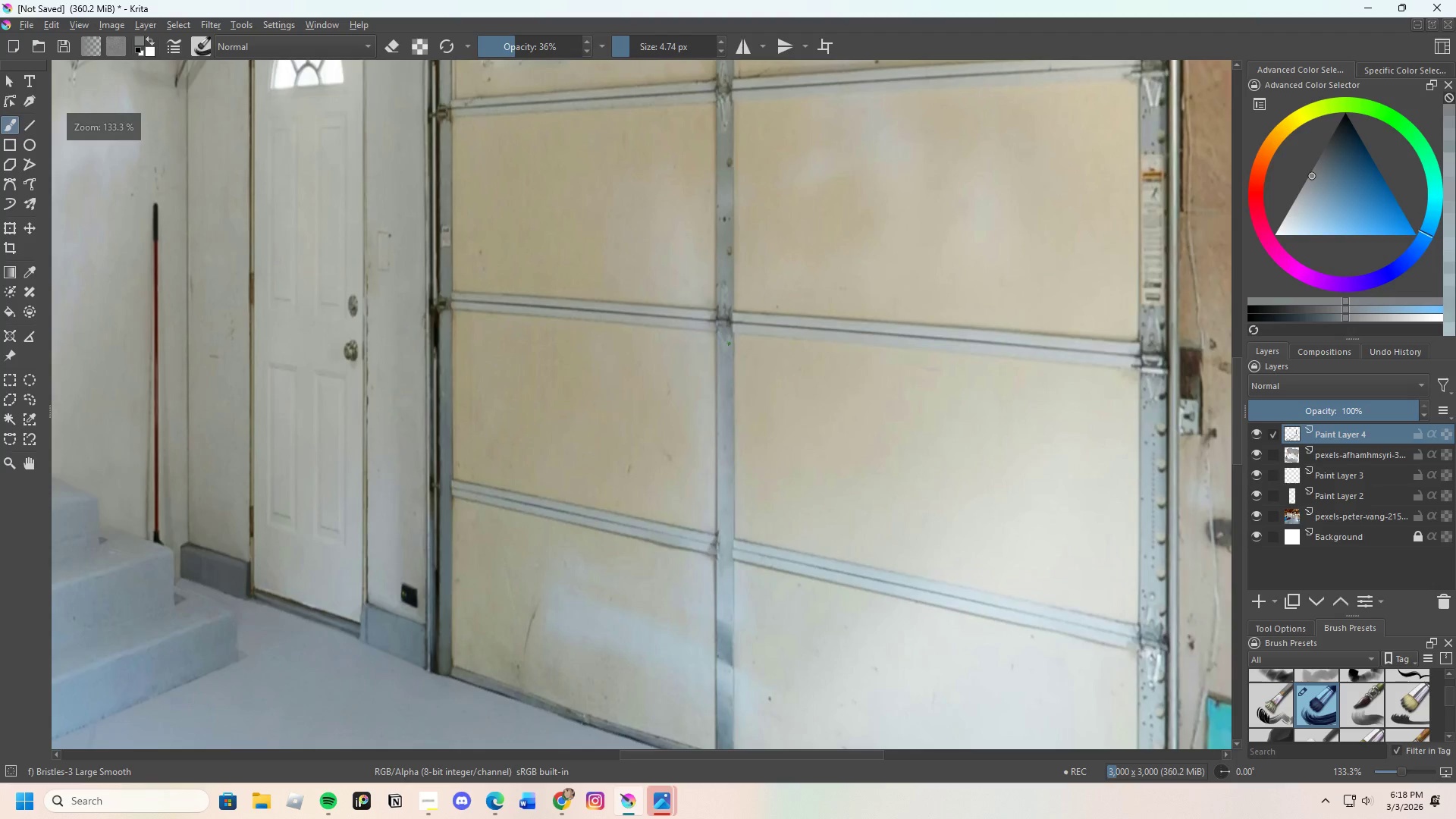 
hold_key(key=ControlLeft, duration=0.58)
 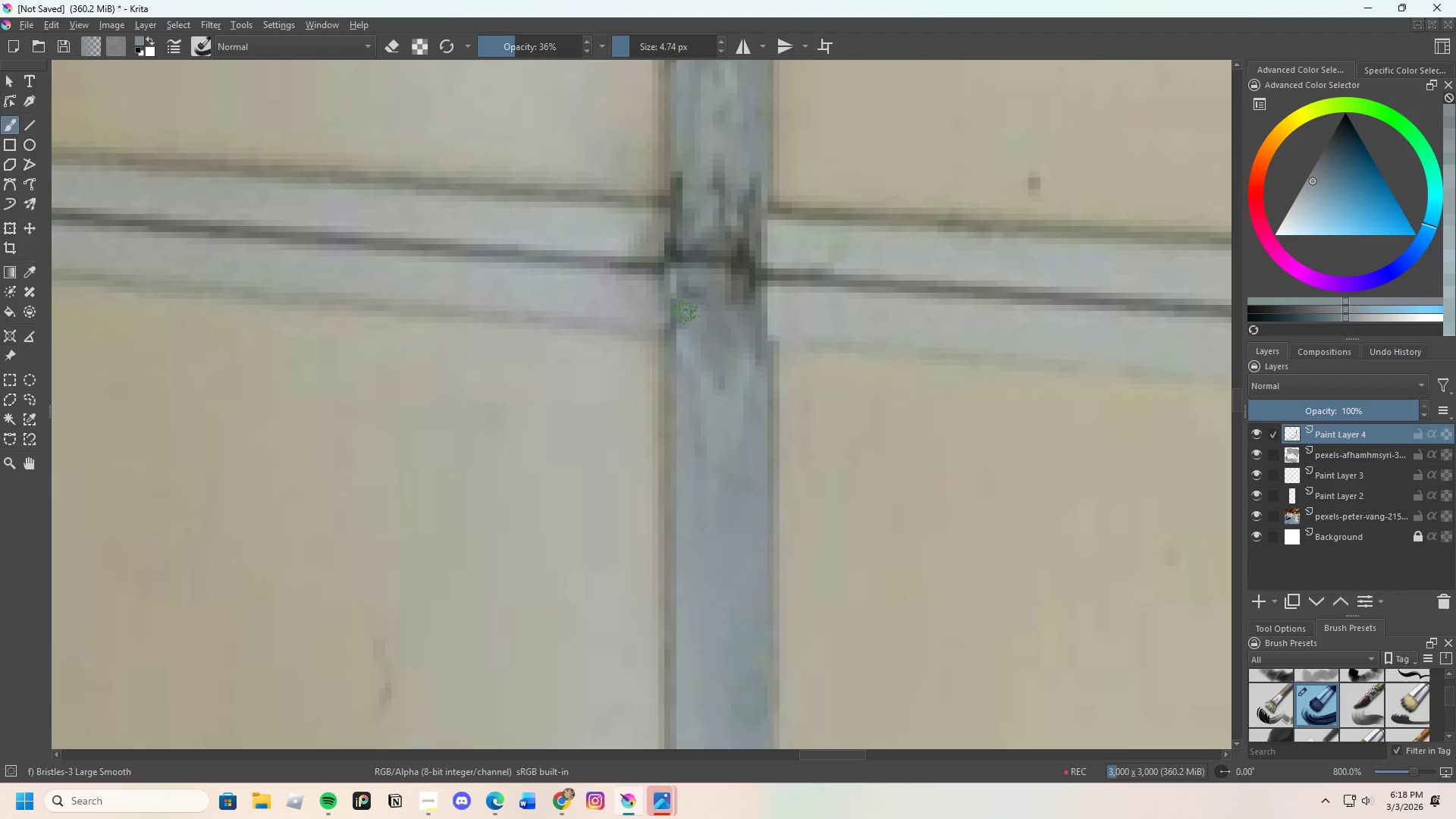 
scroll: coordinate [711, 285], scroll_direction: up, amount: 5.0
 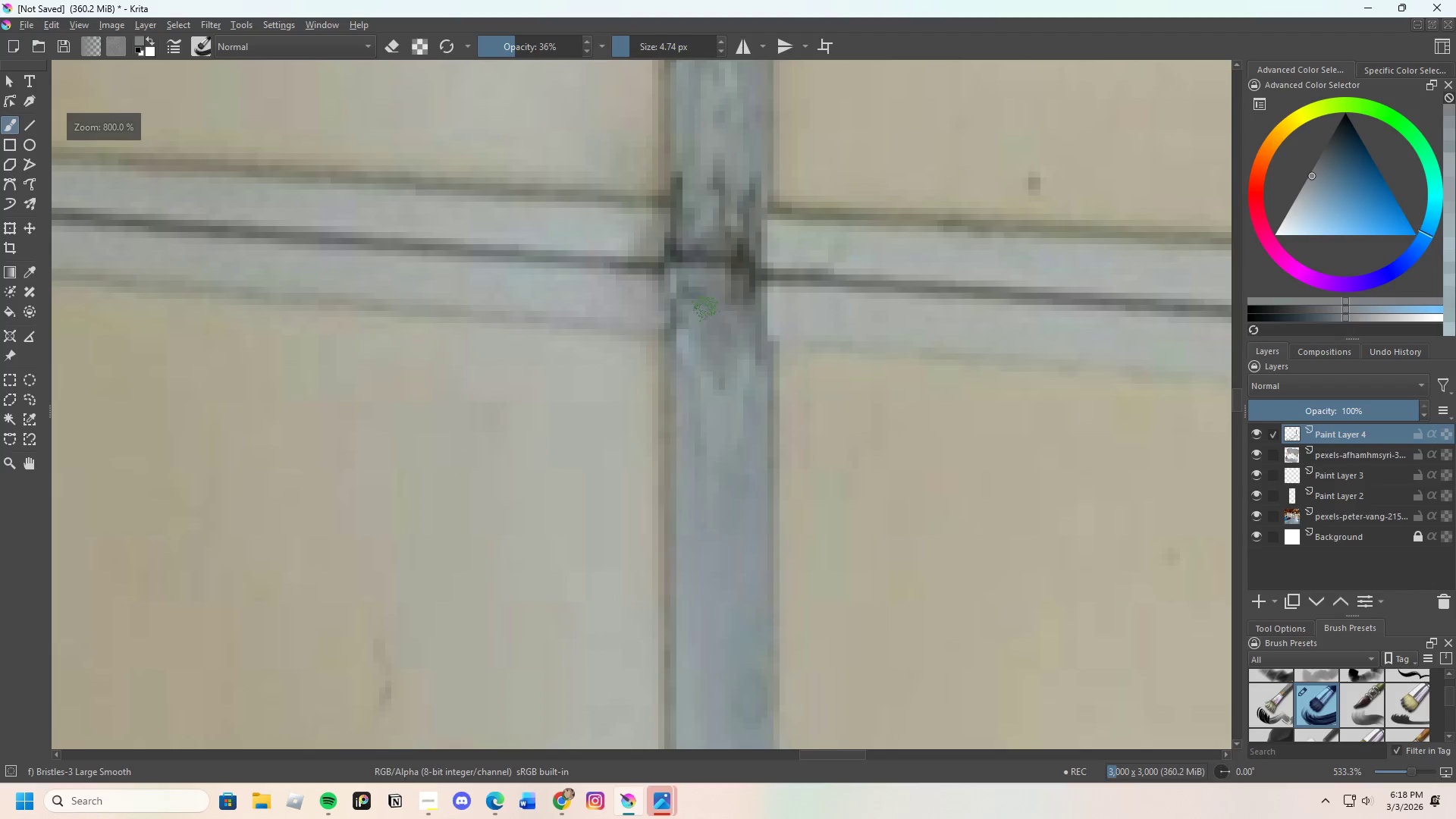 
left_click([701, 324])
 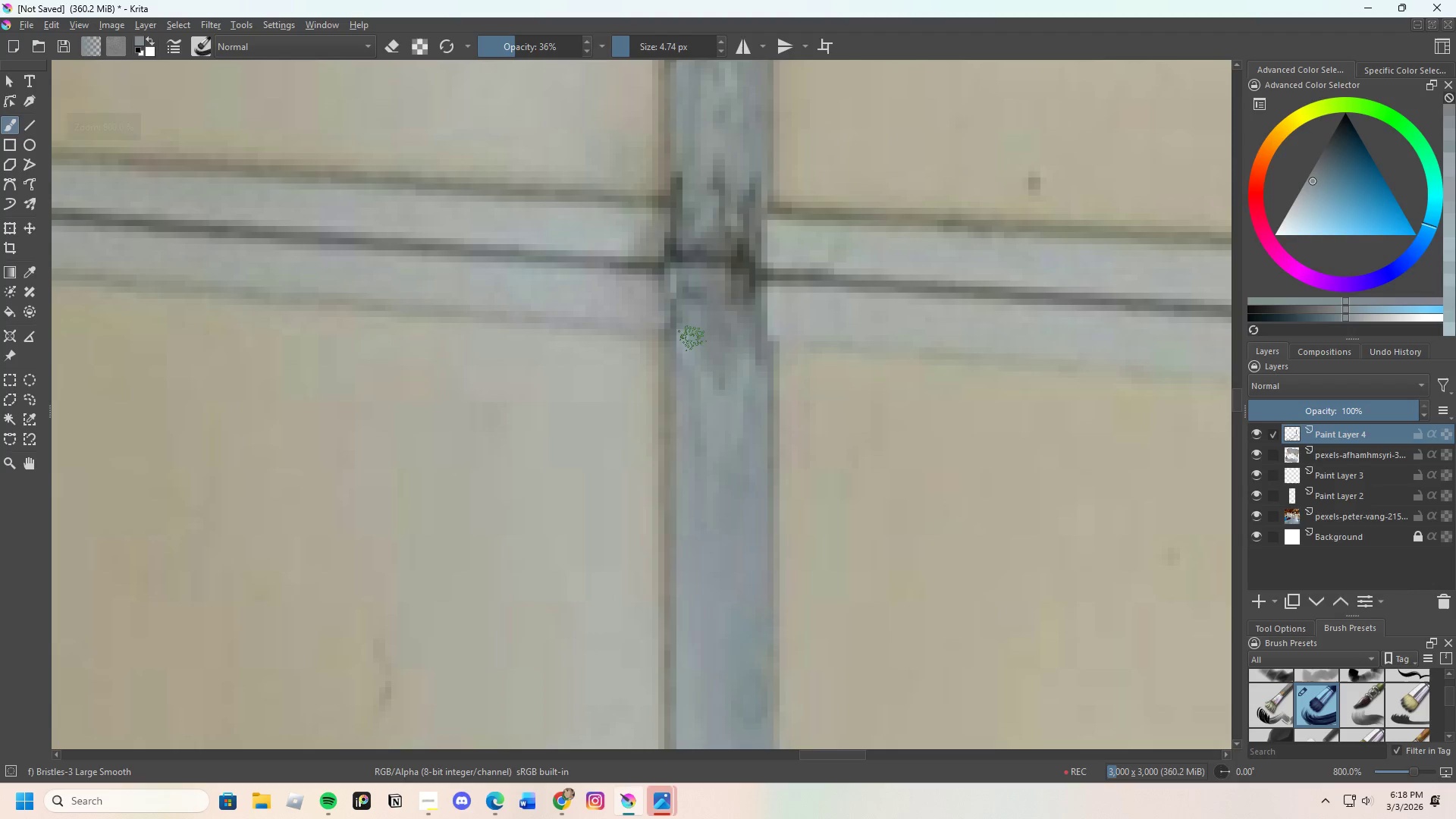 
left_click_drag(start_coordinate=[686, 313], to_coordinate=[686, 319])
 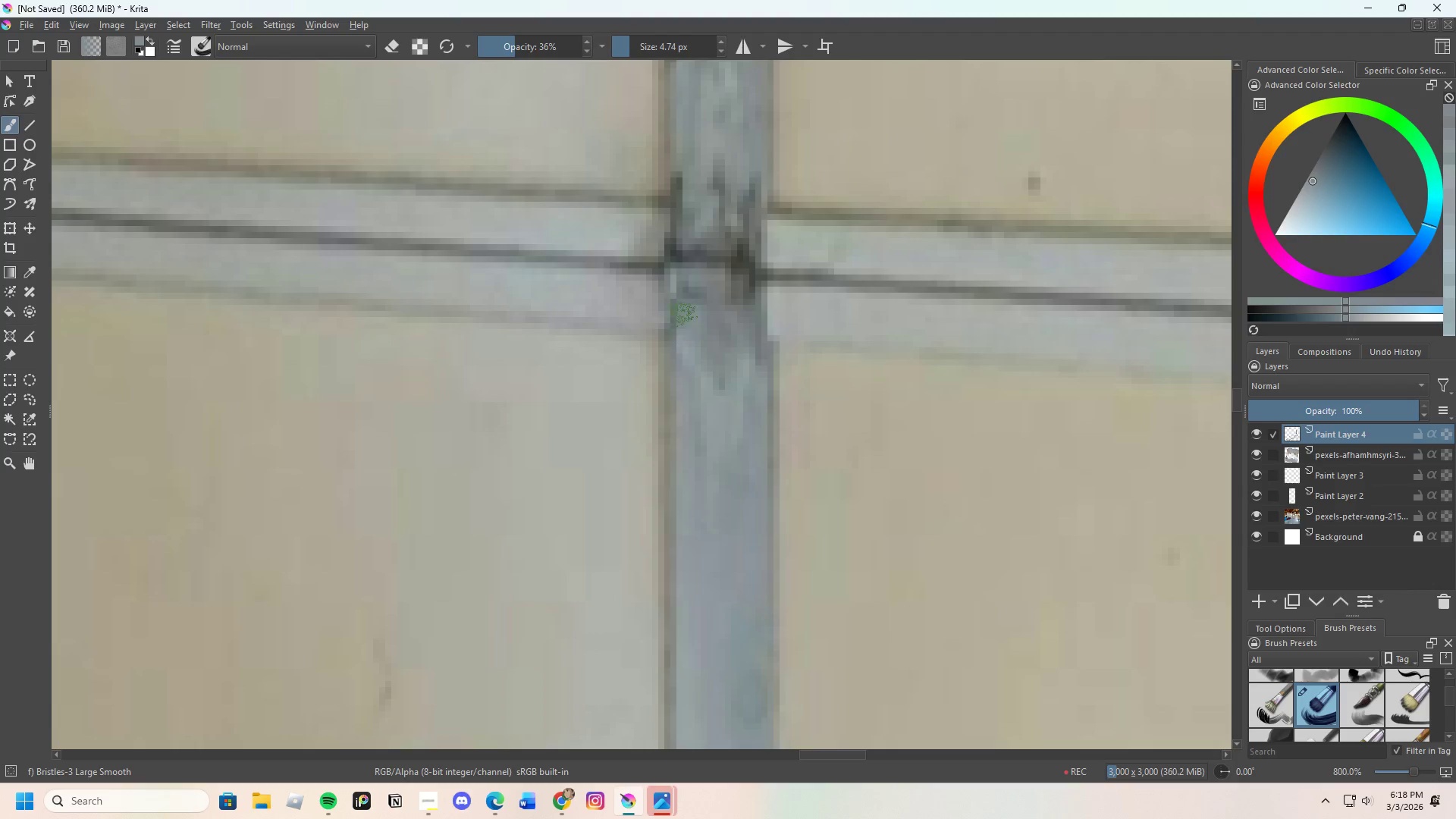 
left_click_drag(start_coordinate=[683, 317], to_coordinate=[701, 328])
 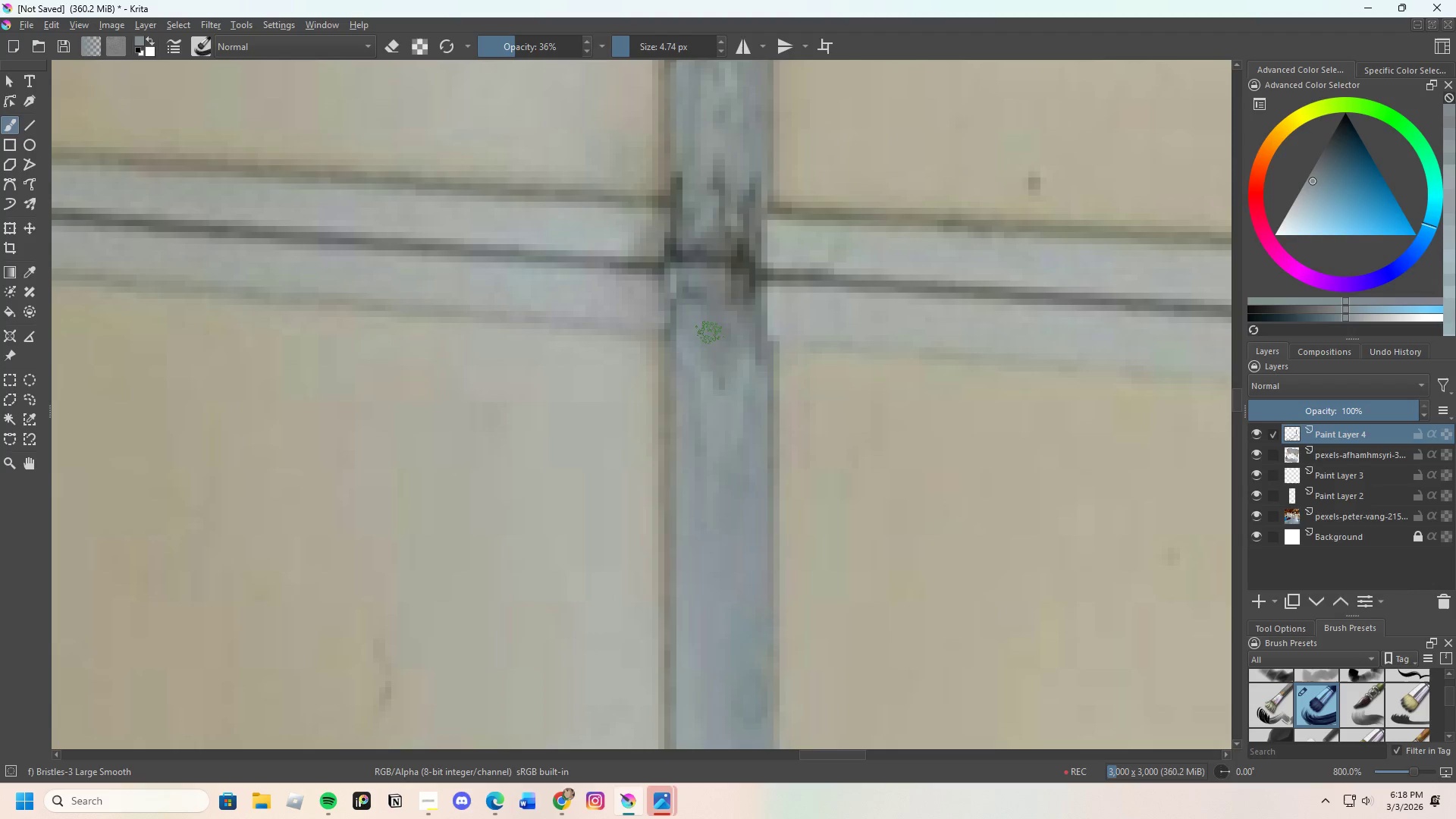 
left_click_drag(start_coordinate=[710, 334], to_coordinate=[727, 333])
 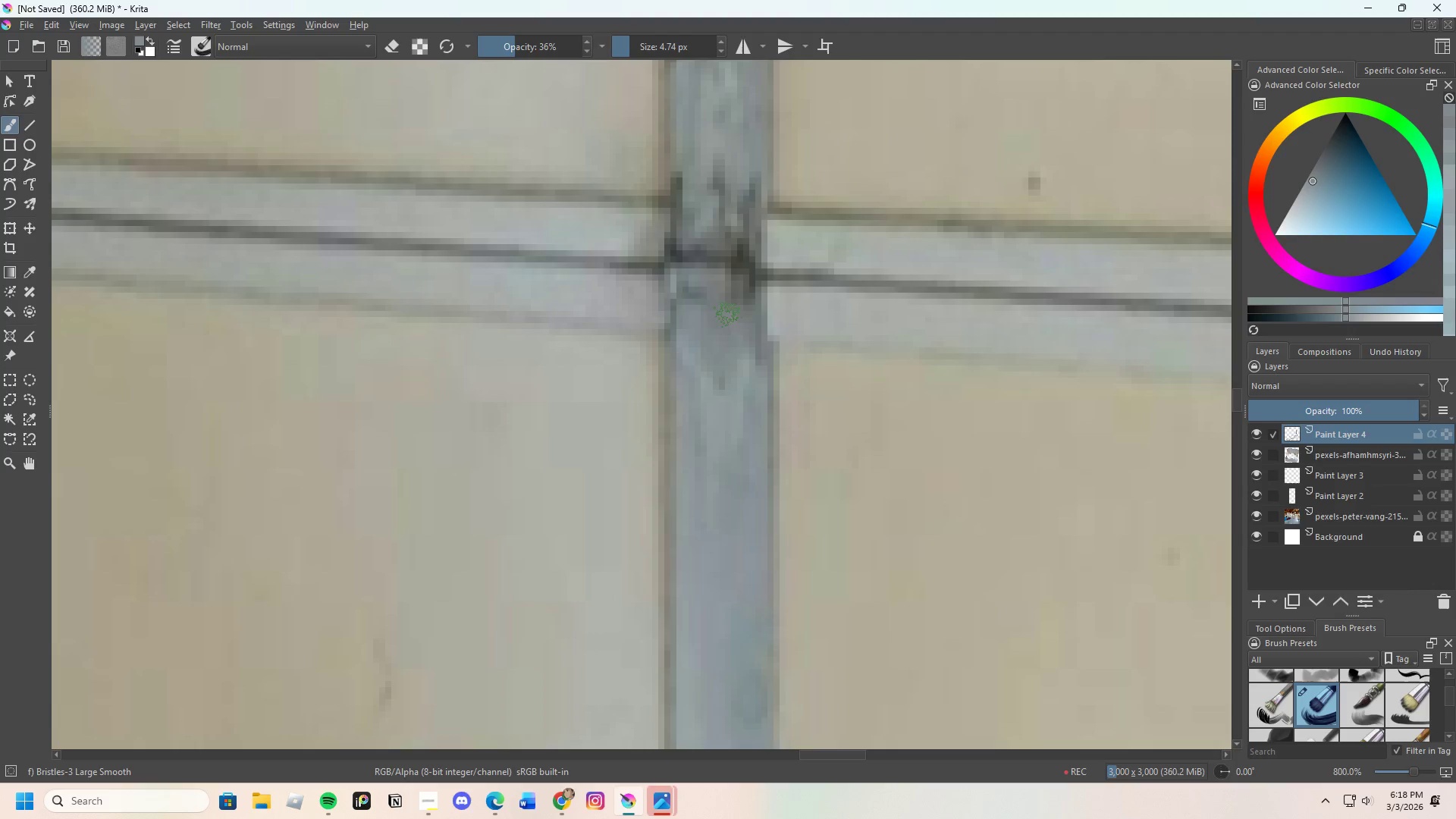 
left_click_drag(start_coordinate=[726, 322], to_coordinate=[734, 322])
 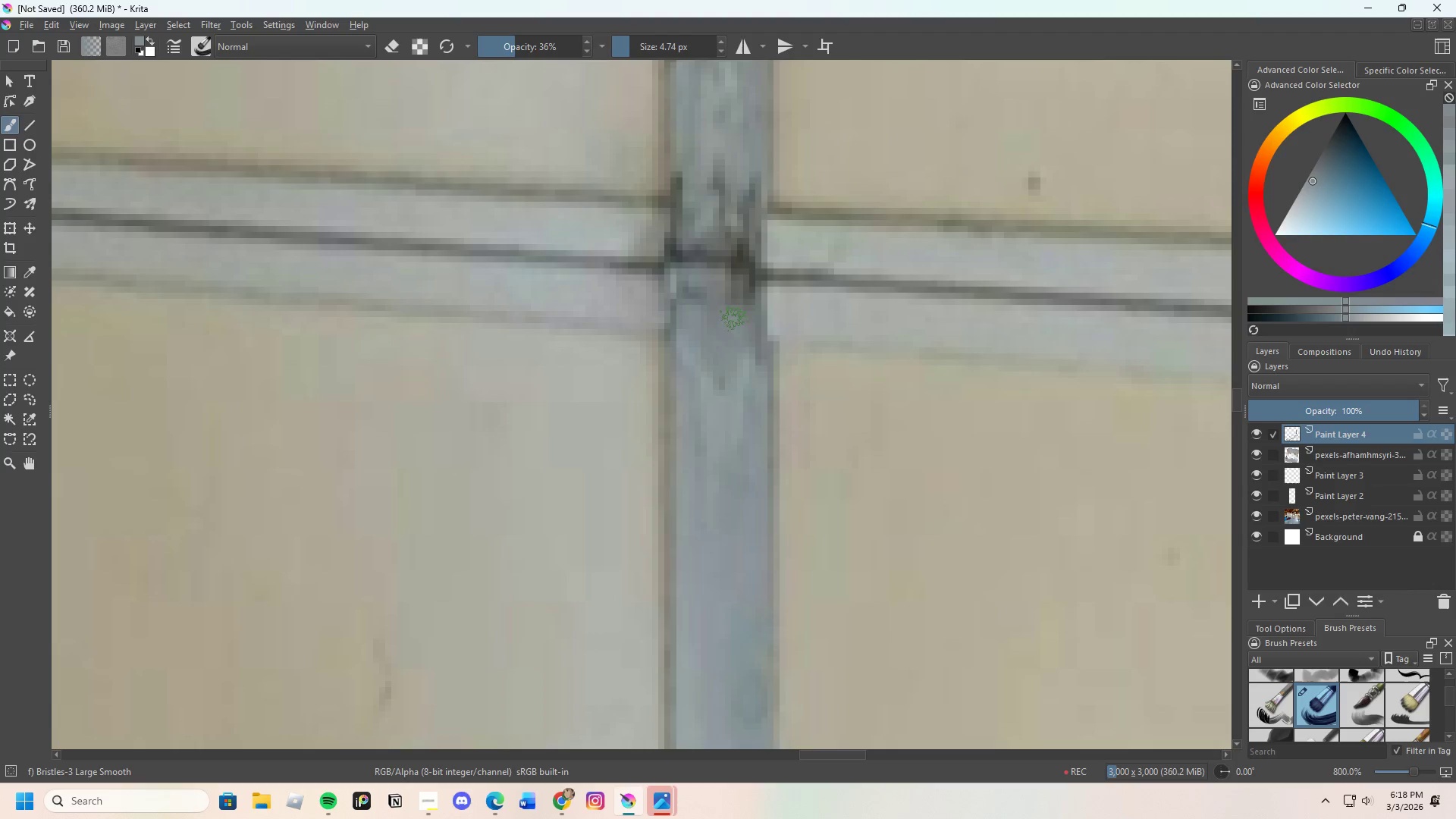 
left_click_drag(start_coordinate=[735, 328], to_coordinate=[745, 311])
 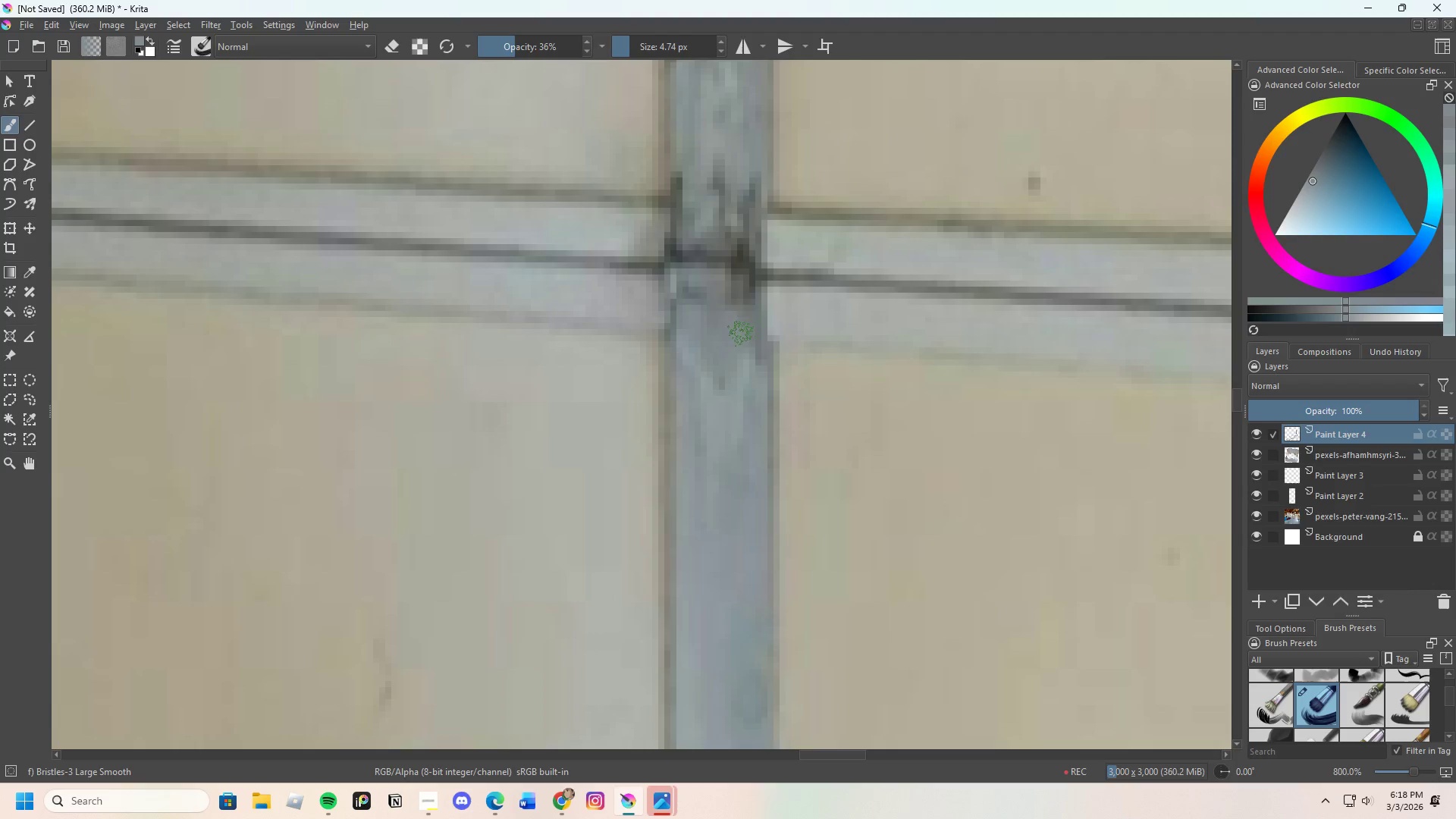 
left_click_drag(start_coordinate=[745, 320], to_coordinate=[738, 314])
 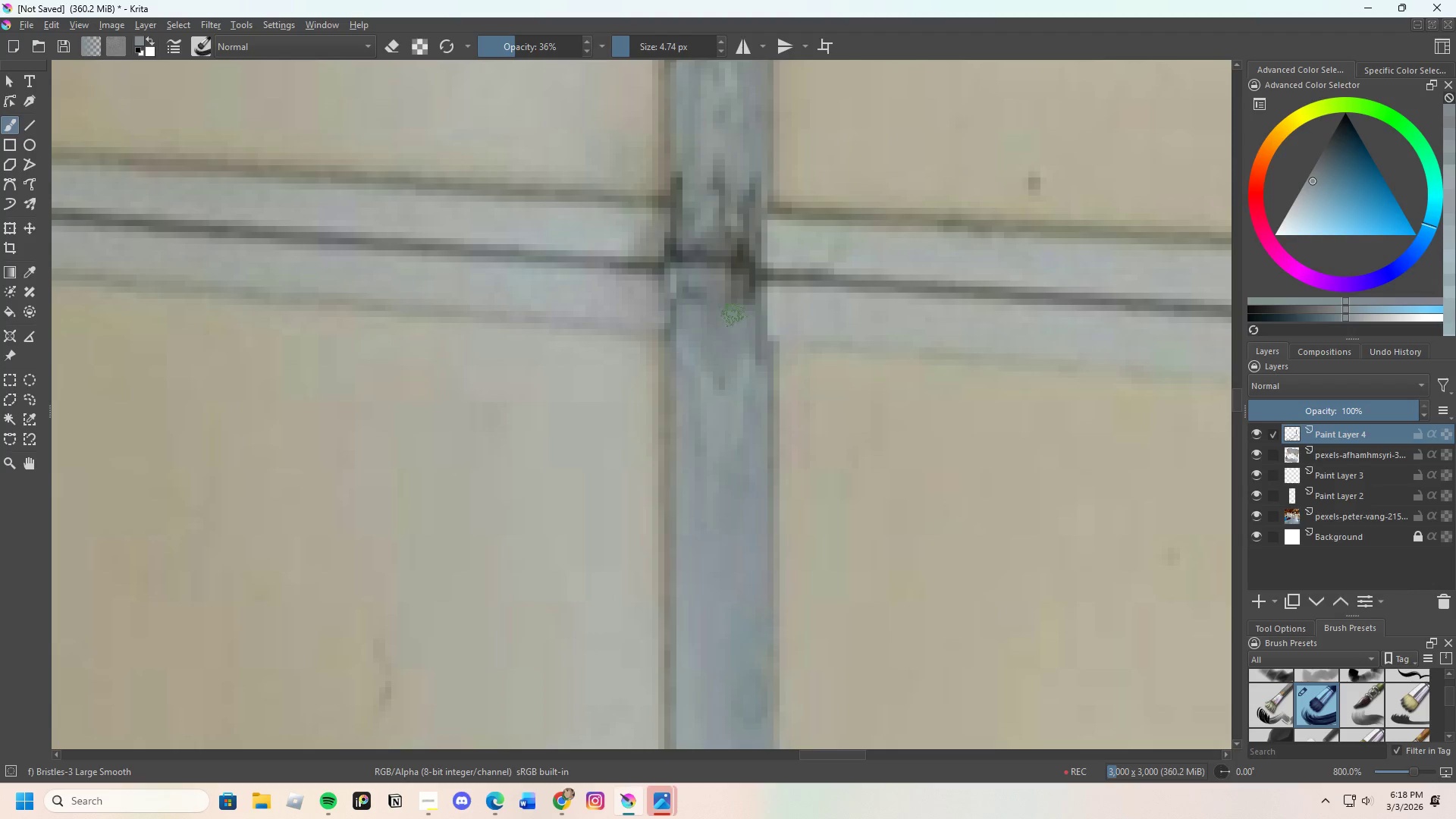 
left_click_drag(start_coordinate=[720, 334], to_coordinate=[715, 320])
 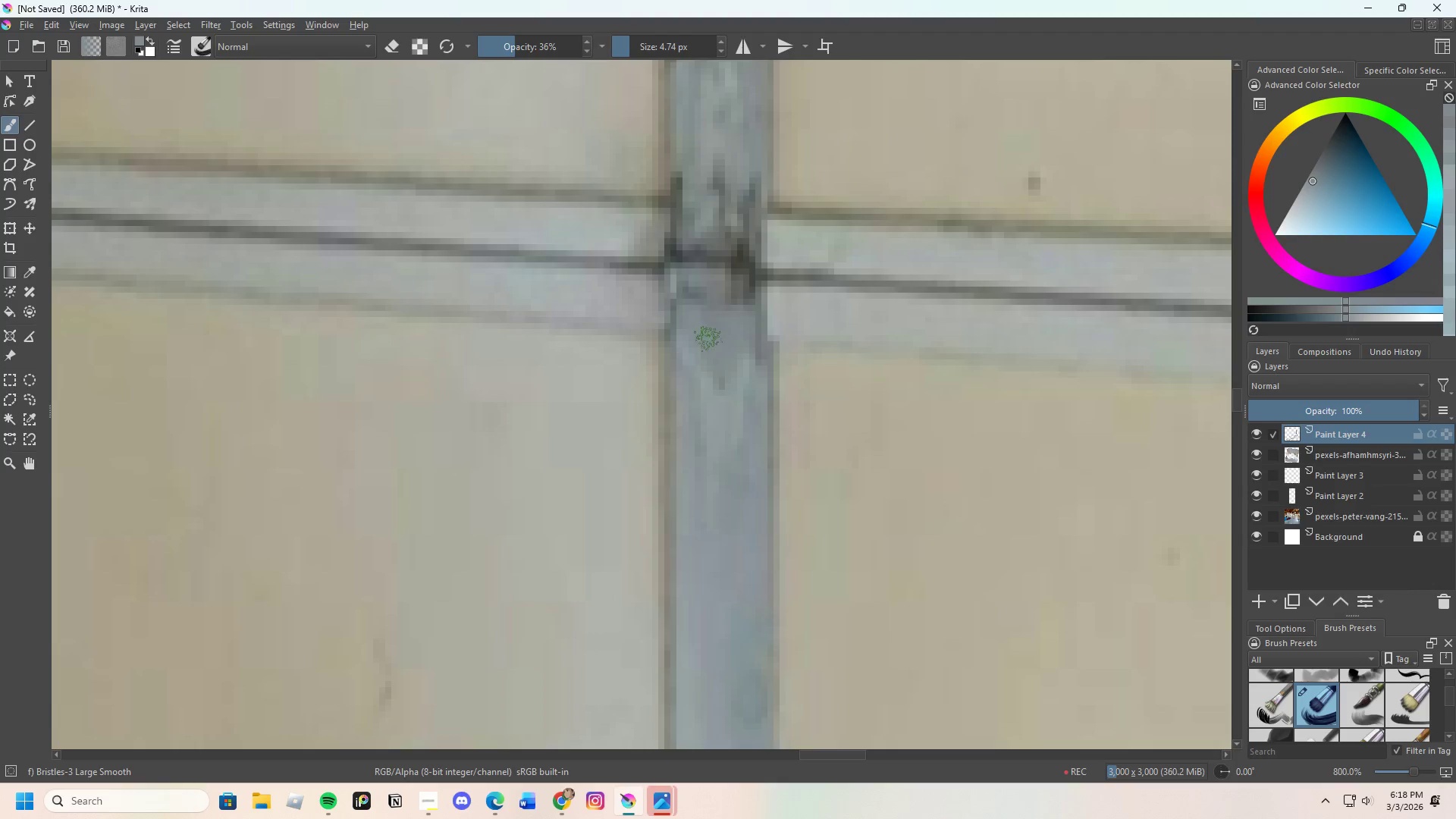 
left_click_drag(start_coordinate=[708, 339], to_coordinate=[711, 346])
 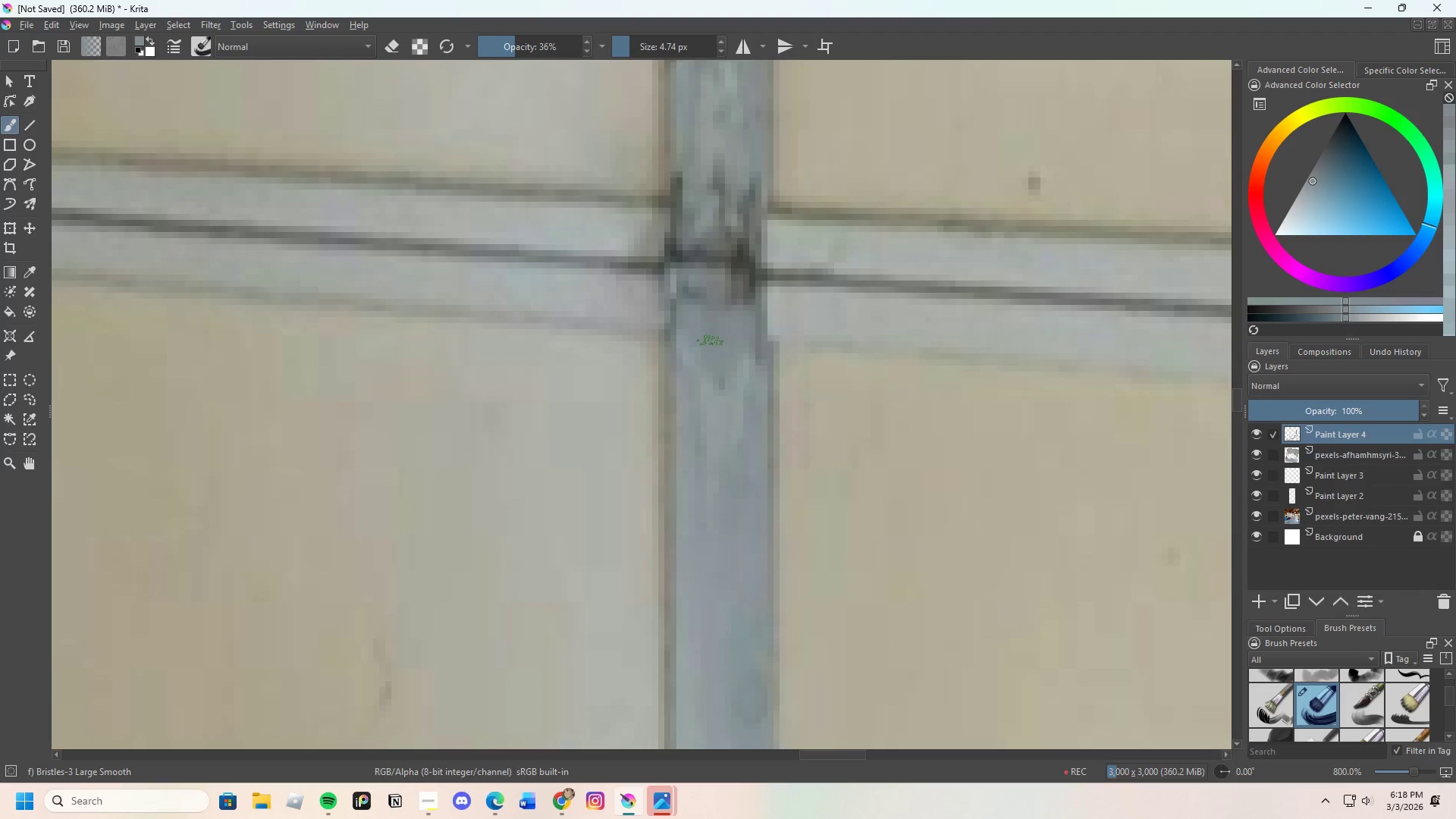 
left_click_drag(start_coordinate=[711, 356], to_coordinate=[723, 366])
 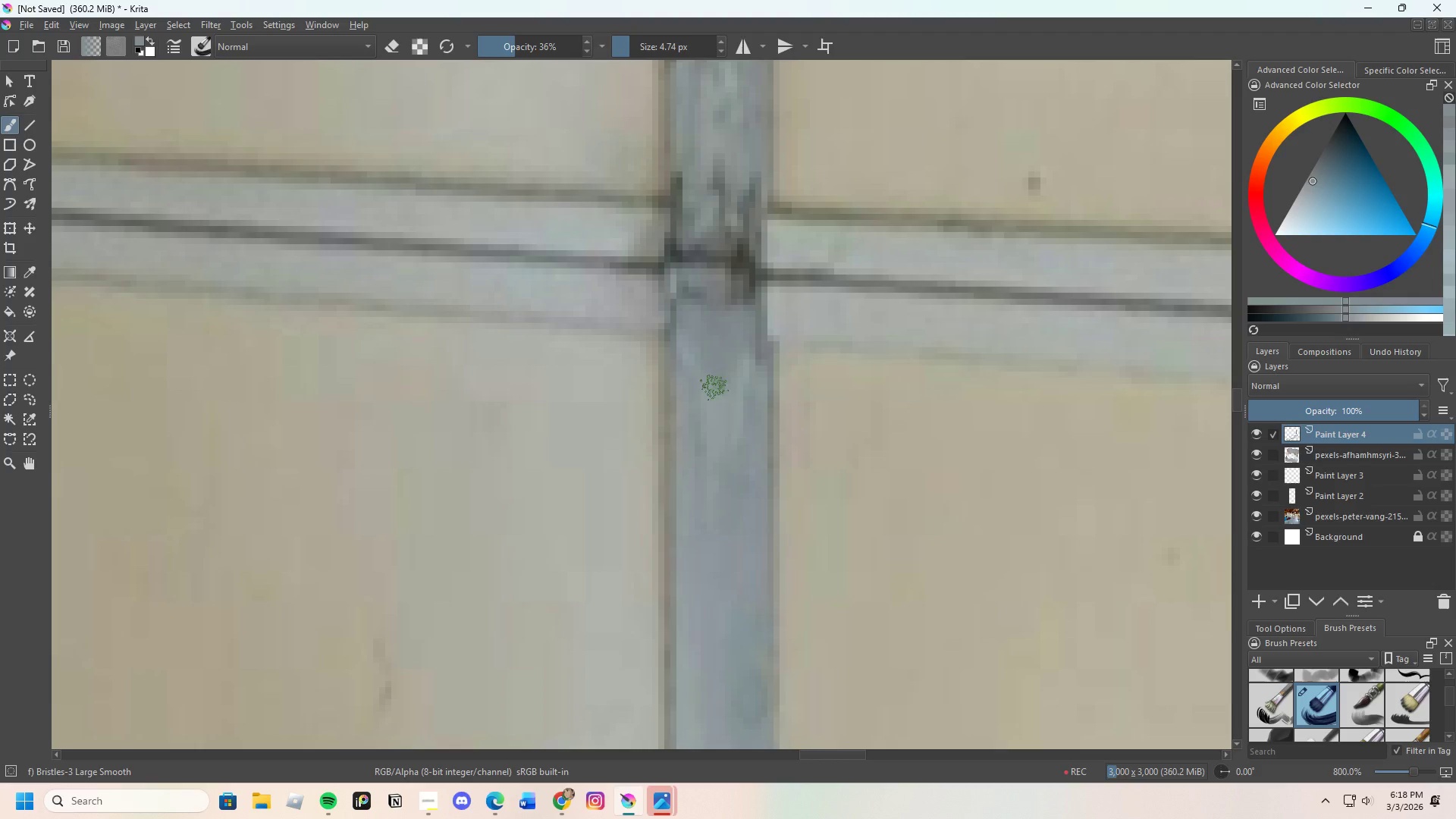 
left_click_drag(start_coordinate=[727, 381], to_coordinate=[737, 356])
 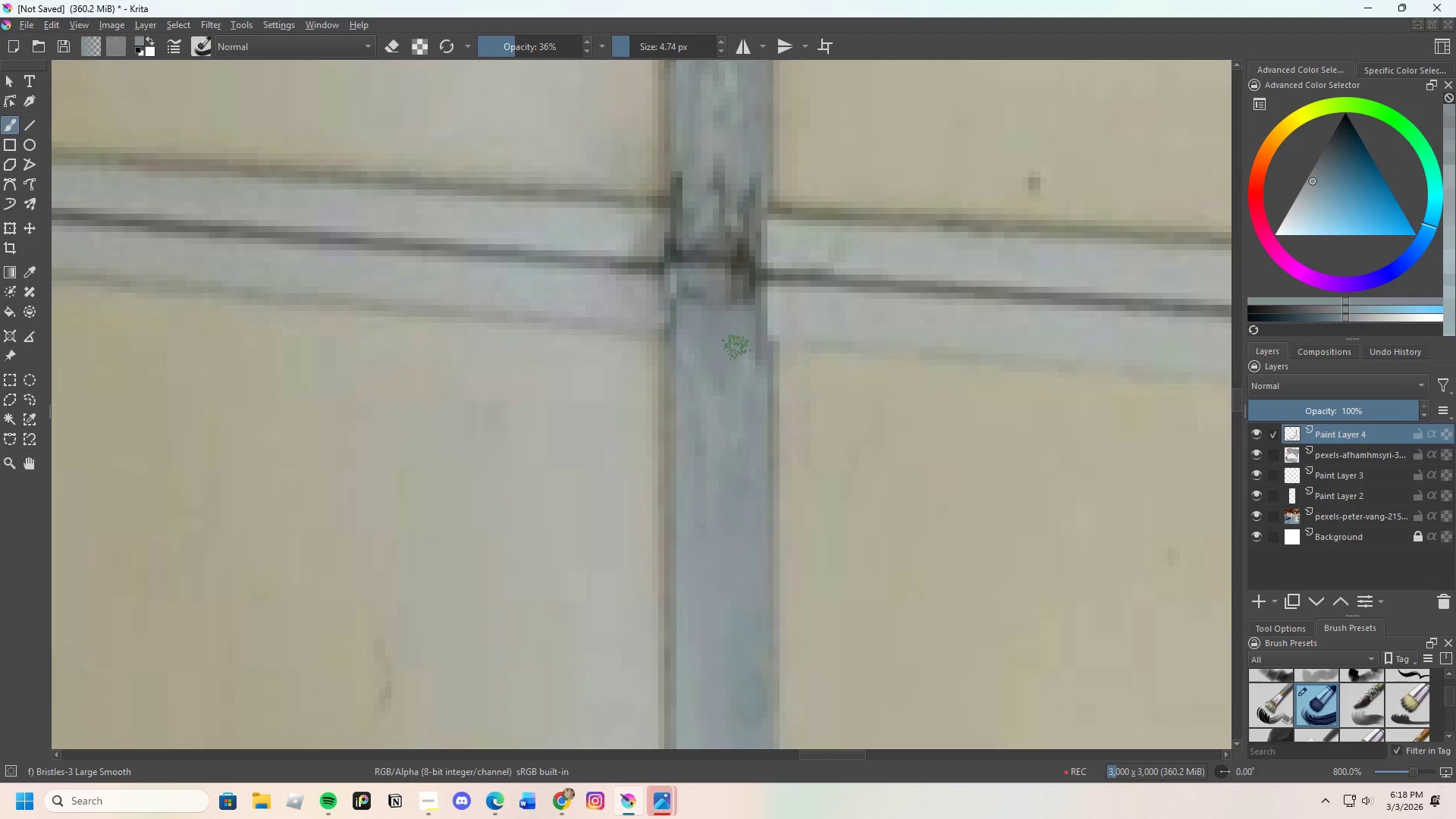 
left_click_drag(start_coordinate=[736, 359], to_coordinate=[738, 347])
 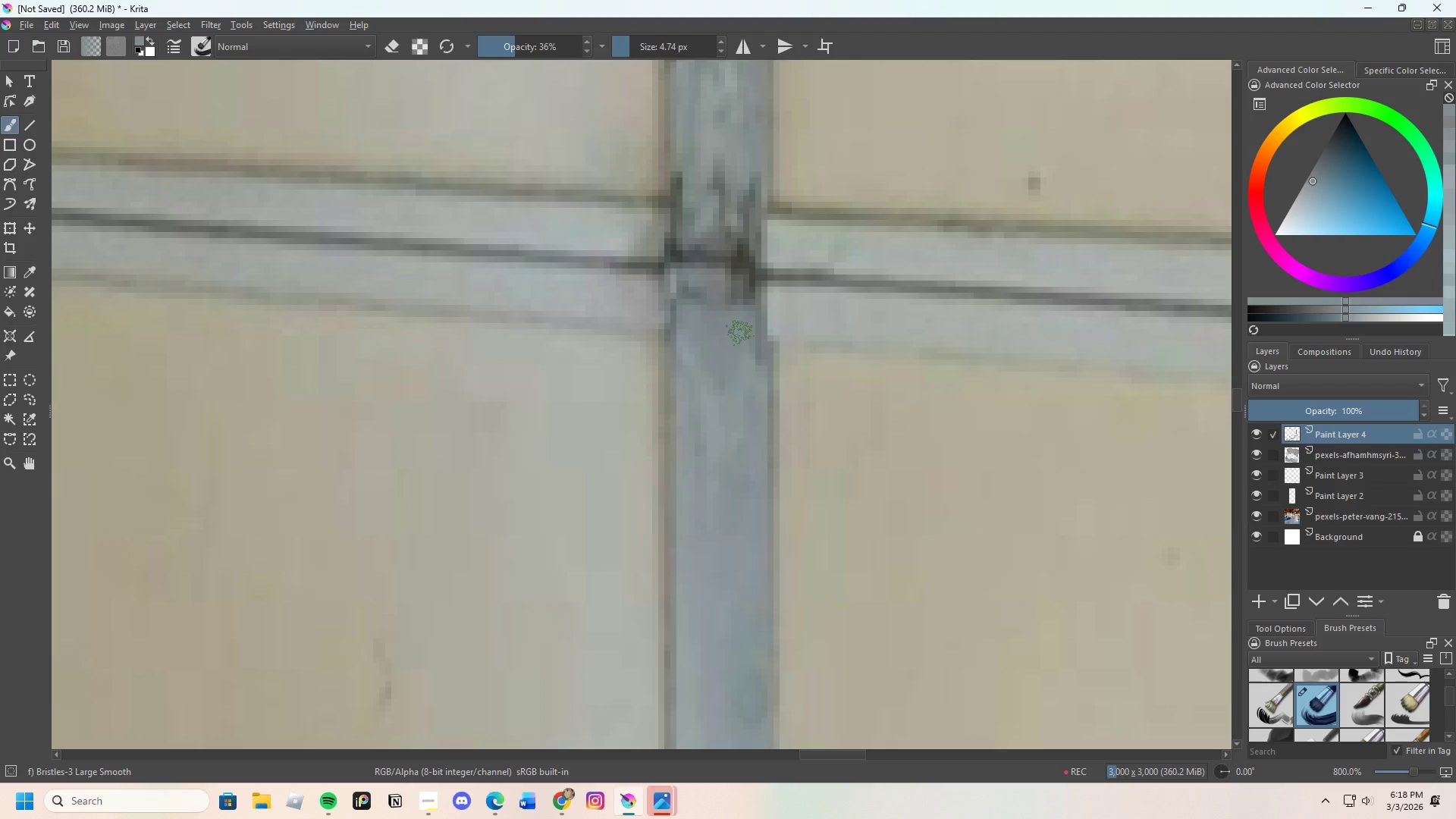 
left_click_drag(start_coordinate=[740, 353], to_coordinate=[749, 337])
 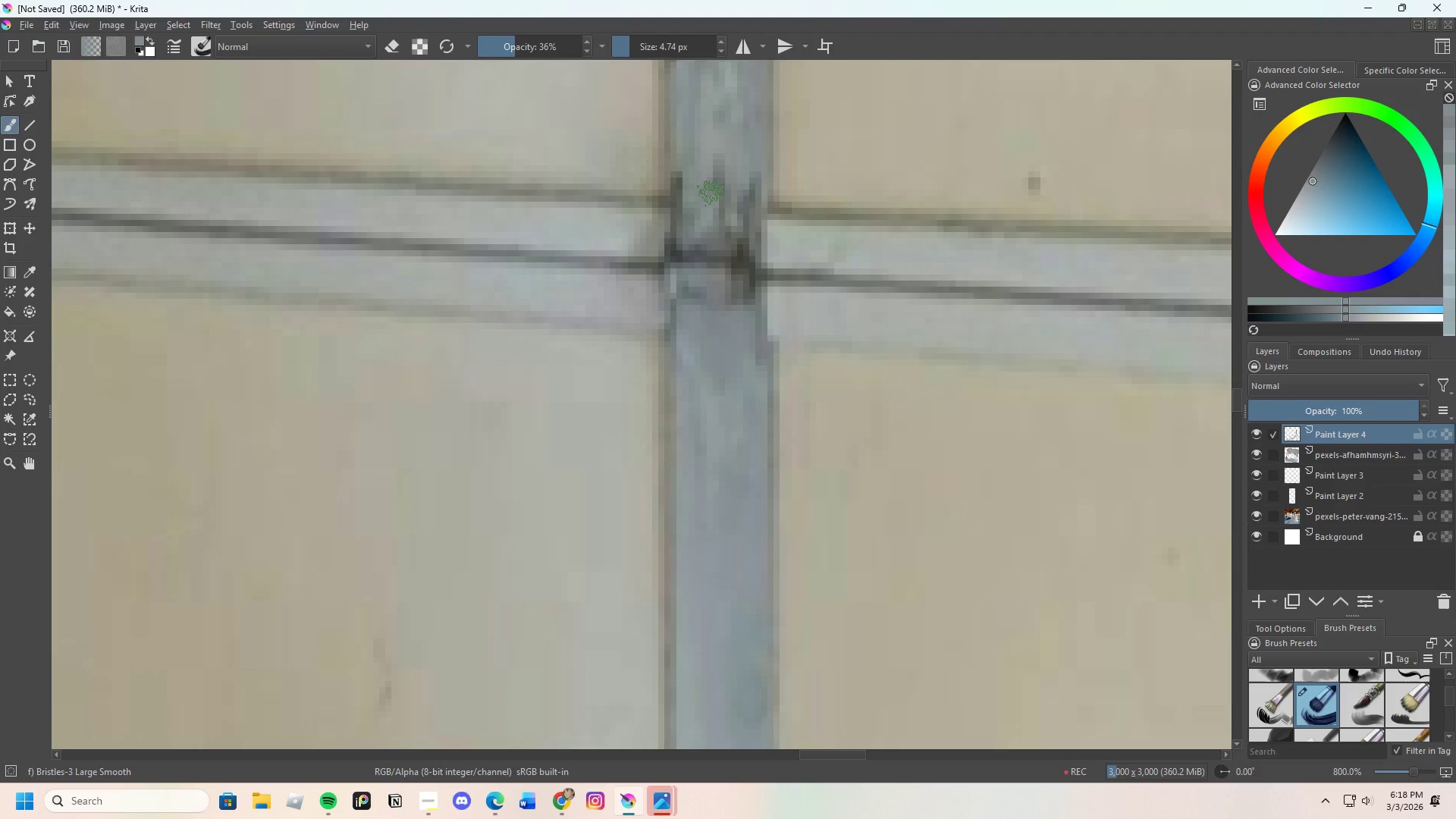 
scroll: coordinate [699, 366], scroll_direction: down, amount: 4.0
 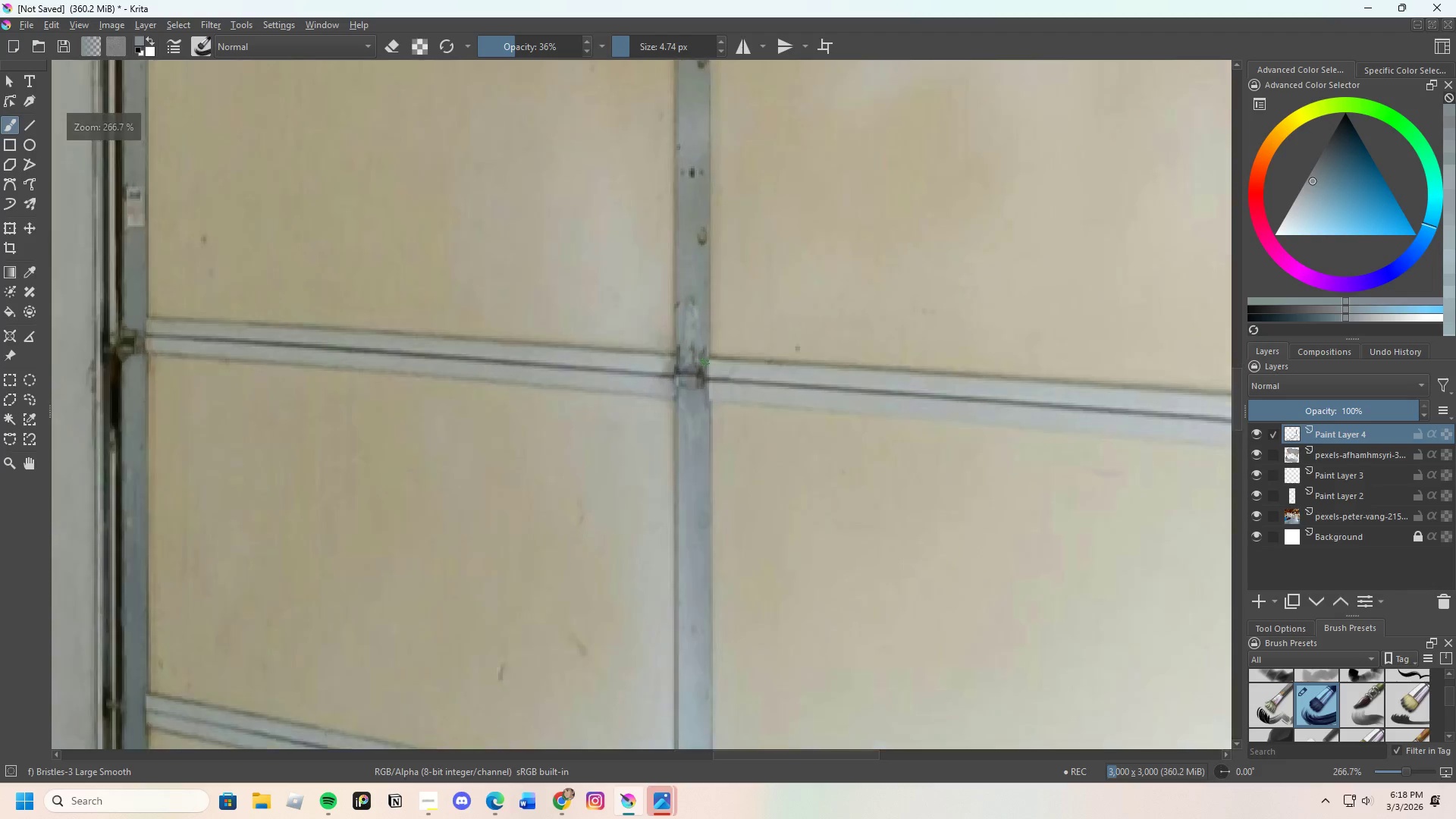 
key(Control+ControlLeft)
 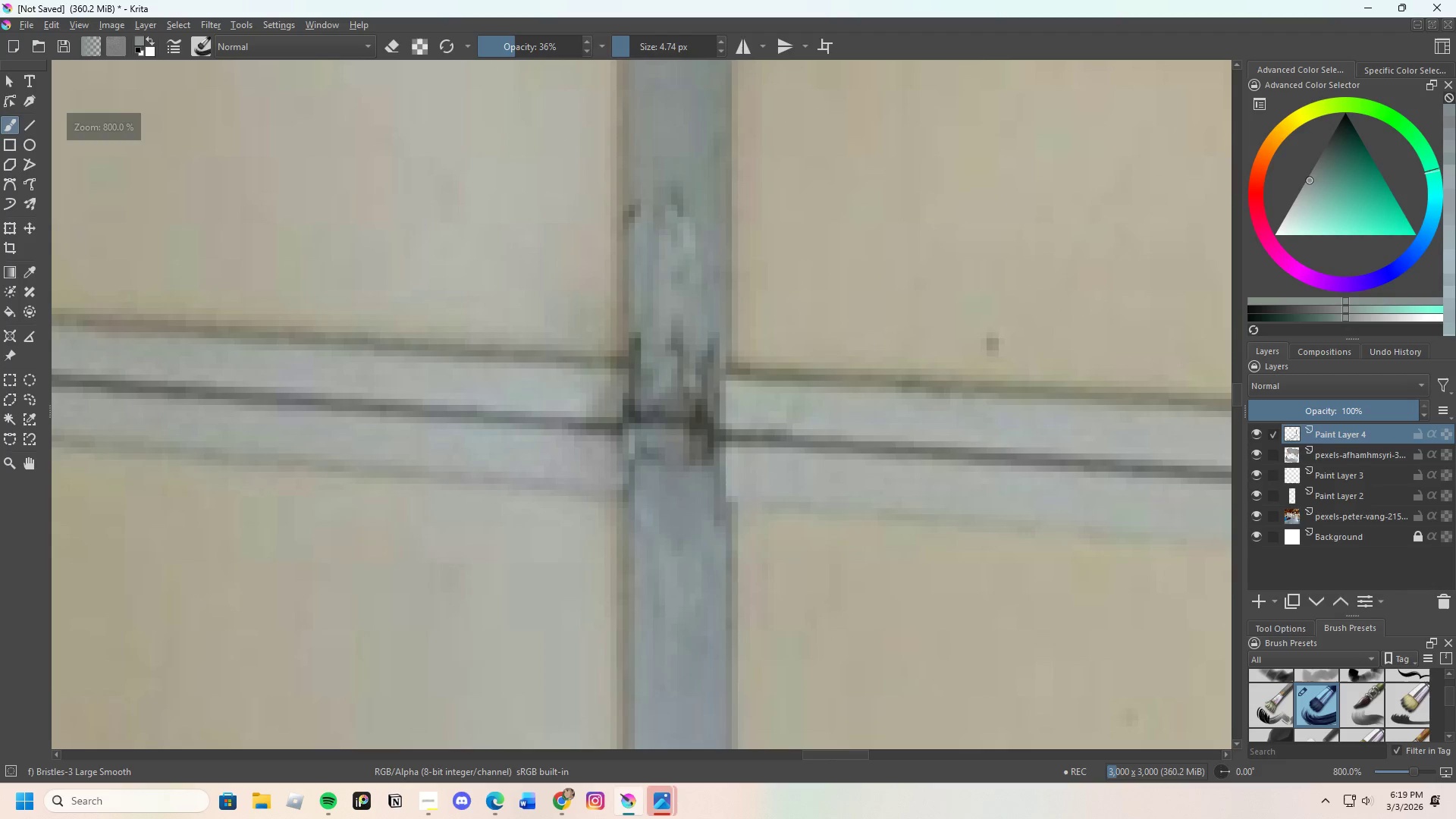 
scroll: coordinate [689, 315], scroll_direction: up, amount: 4.0
 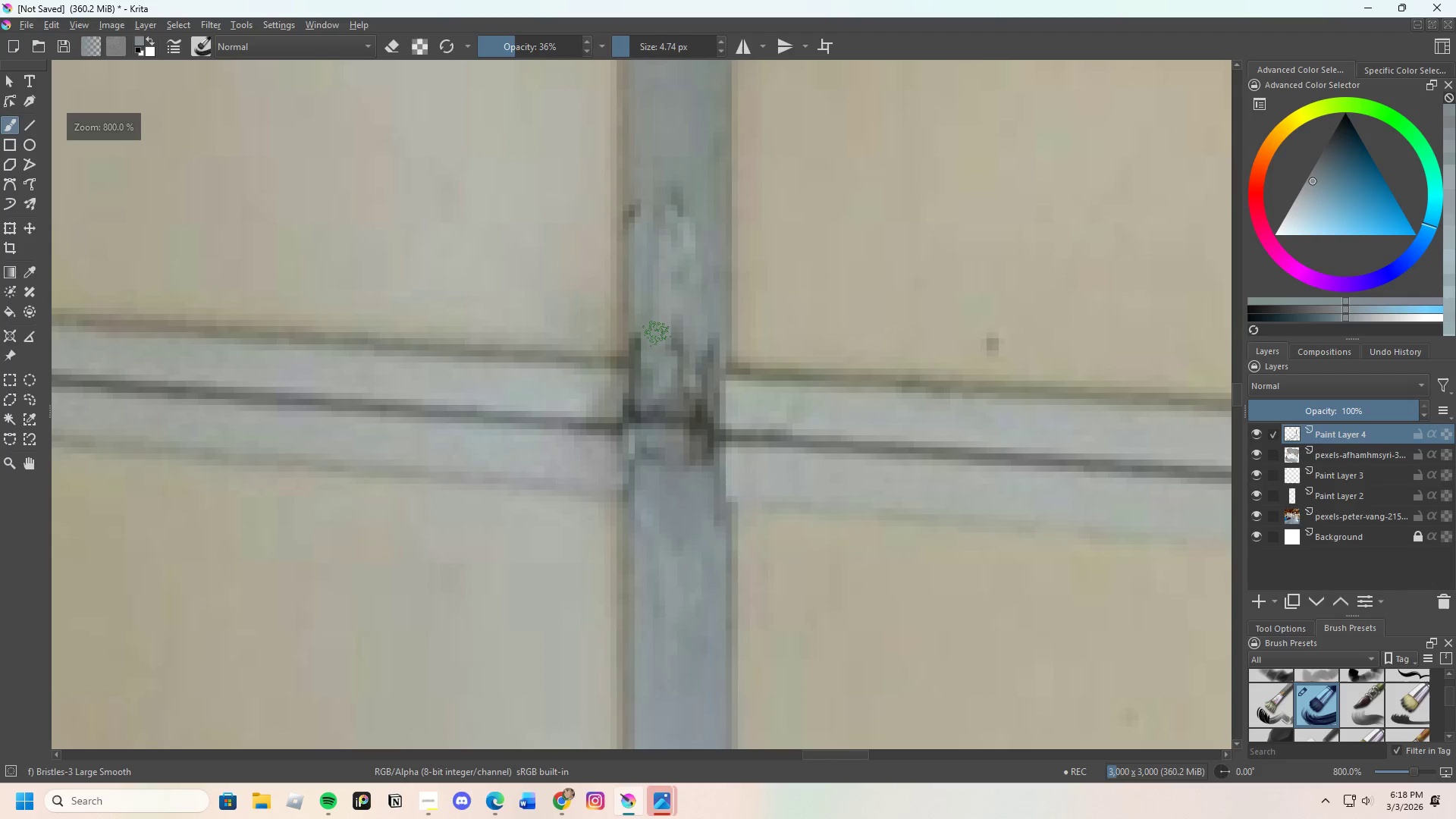 
left_click_drag(start_coordinate=[662, 332], to_coordinate=[676, 334])
 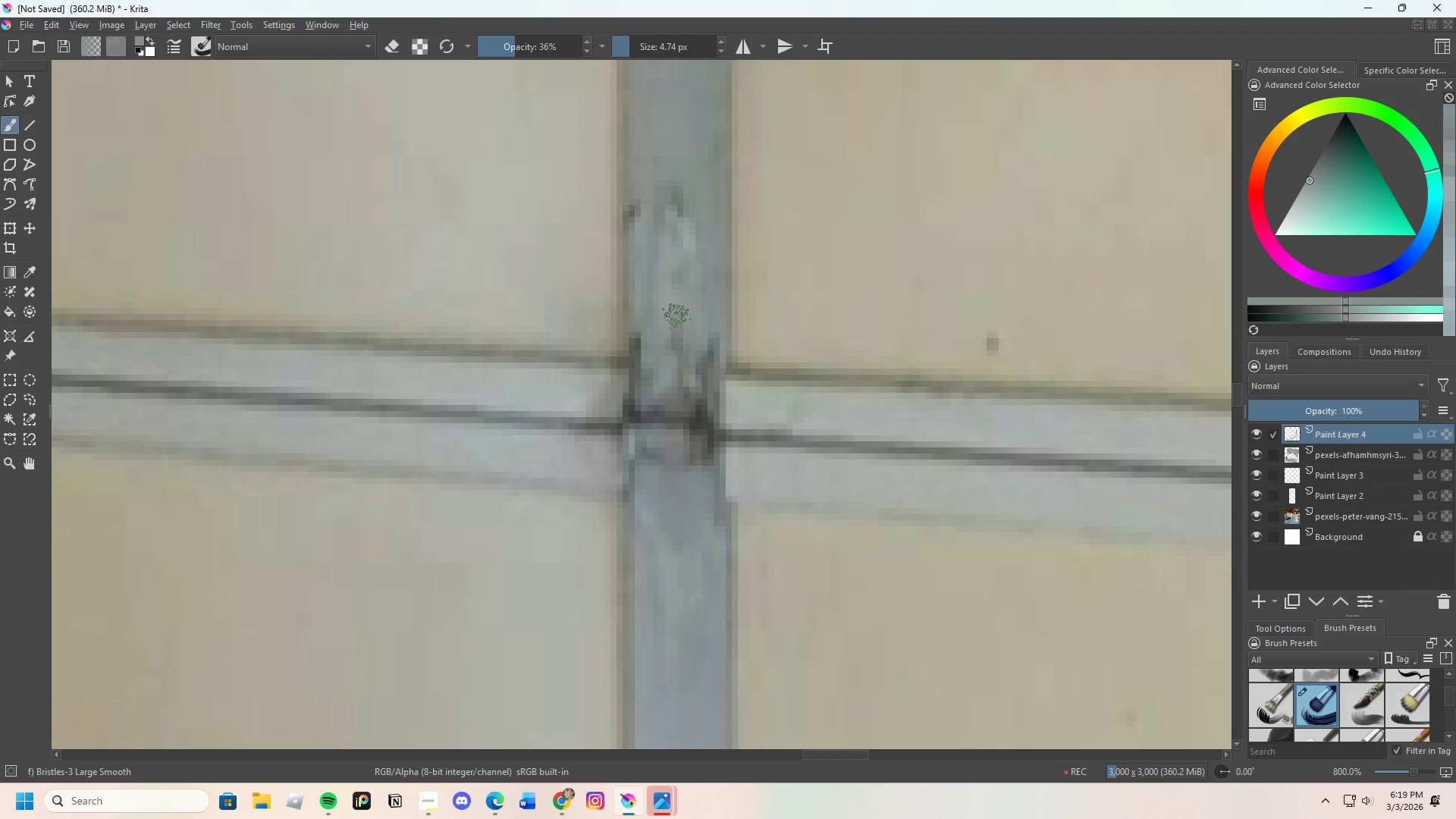 
left_click_drag(start_coordinate=[676, 326], to_coordinate=[689, 337])
 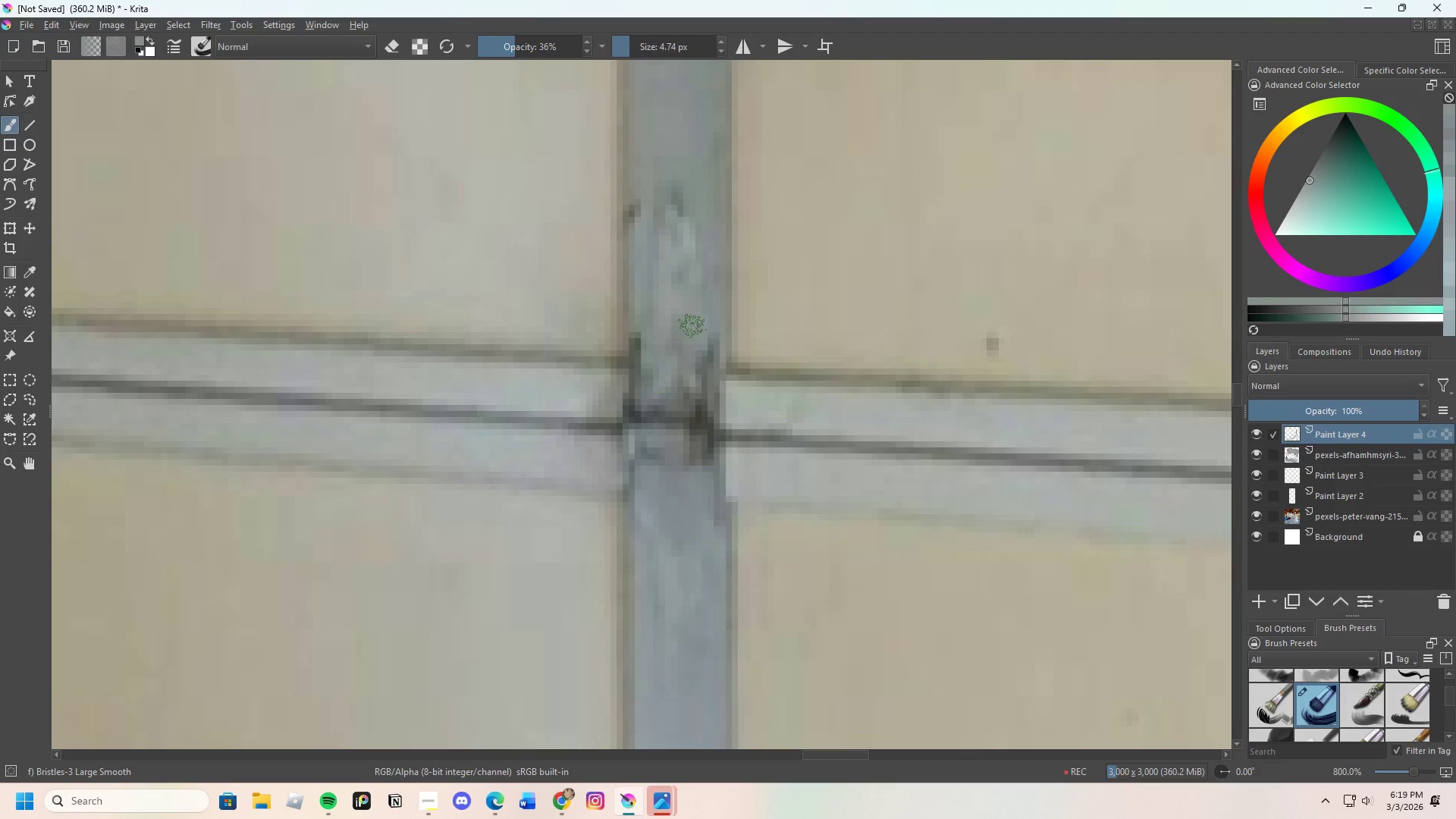 
left_click_drag(start_coordinate=[692, 334], to_coordinate=[701, 344])
 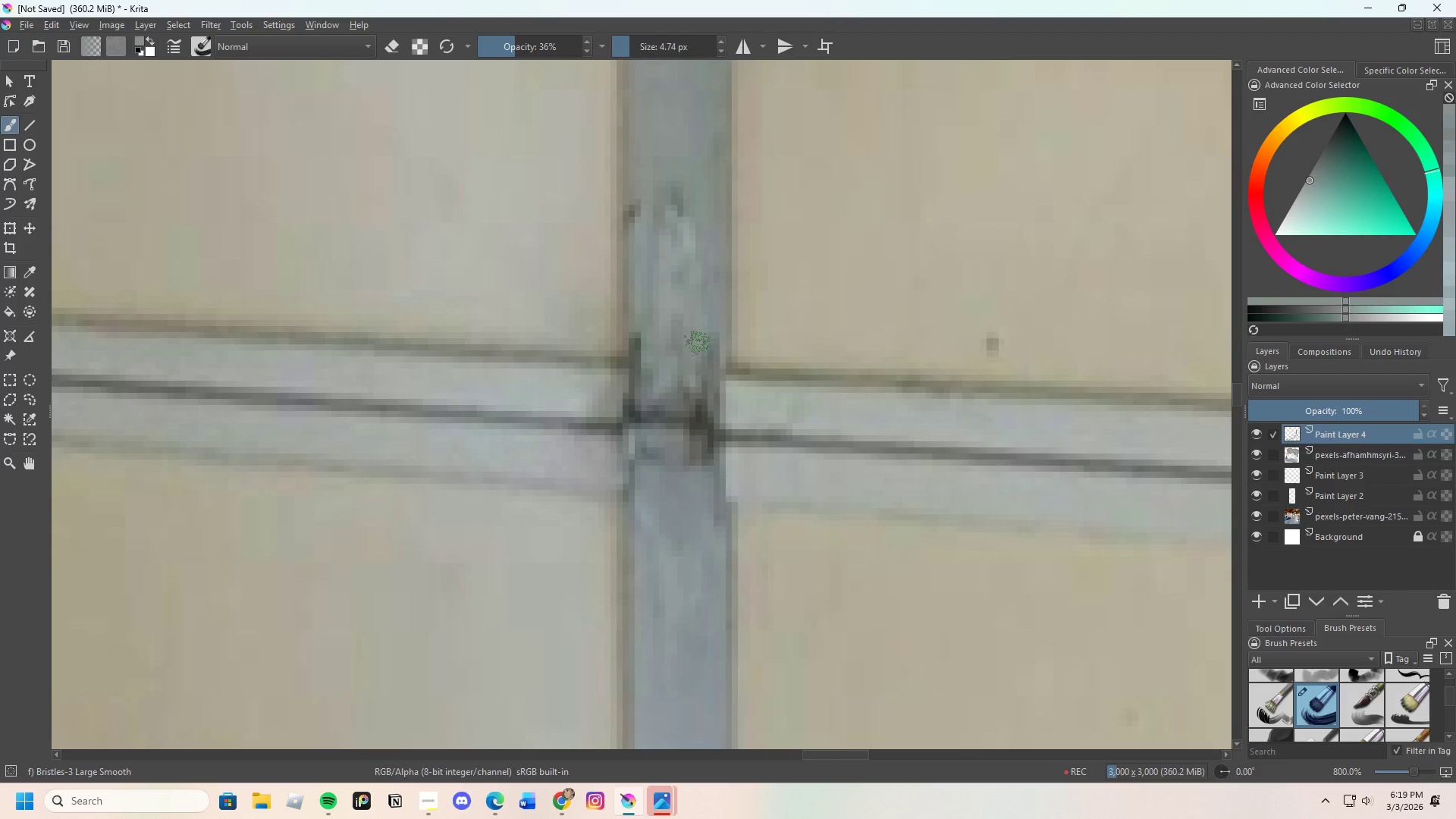 
left_click_drag(start_coordinate=[698, 358], to_coordinate=[713, 347])
 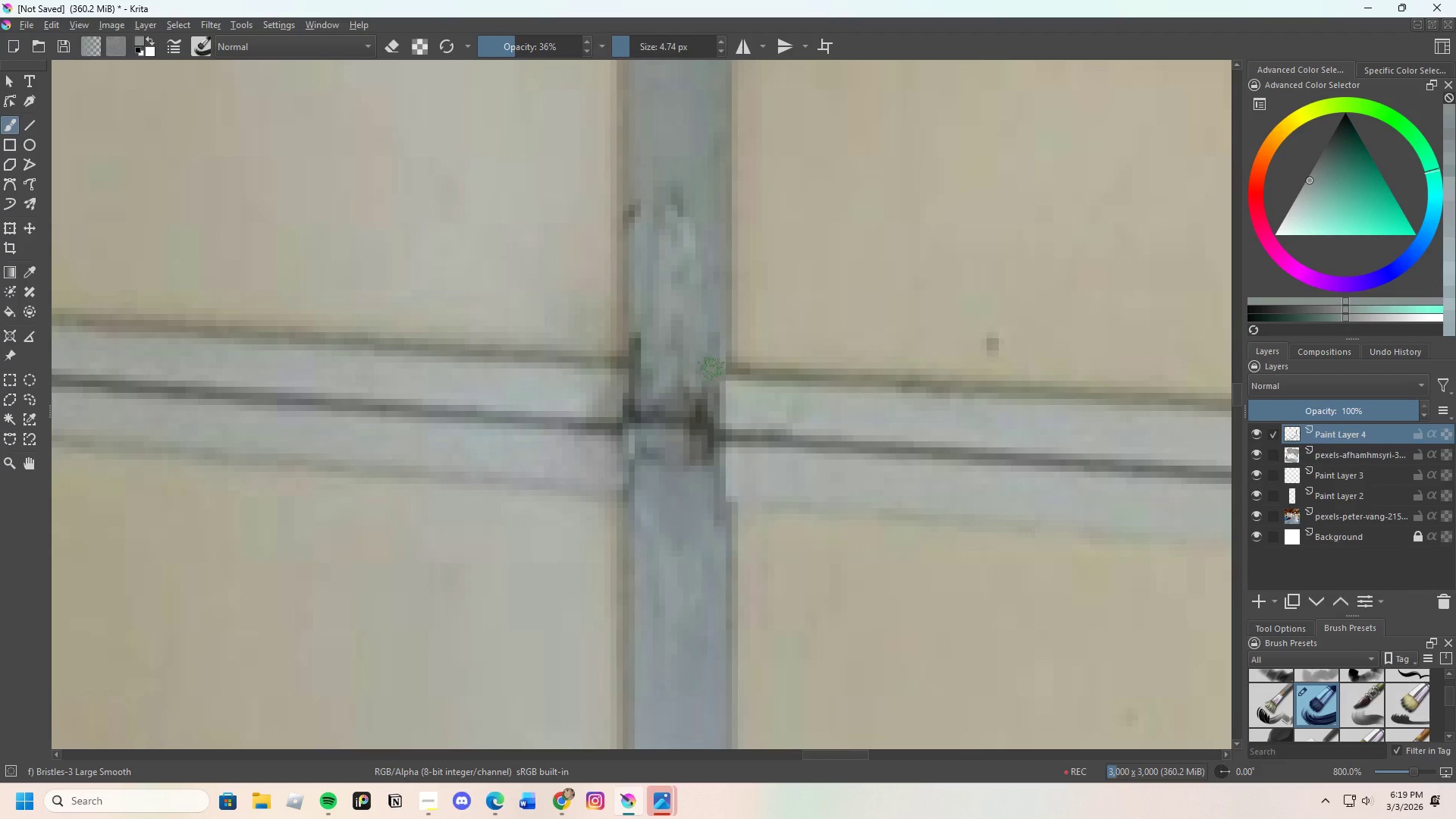 
left_click_drag(start_coordinate=[712, 354], to_coordinate=[698, 376])
 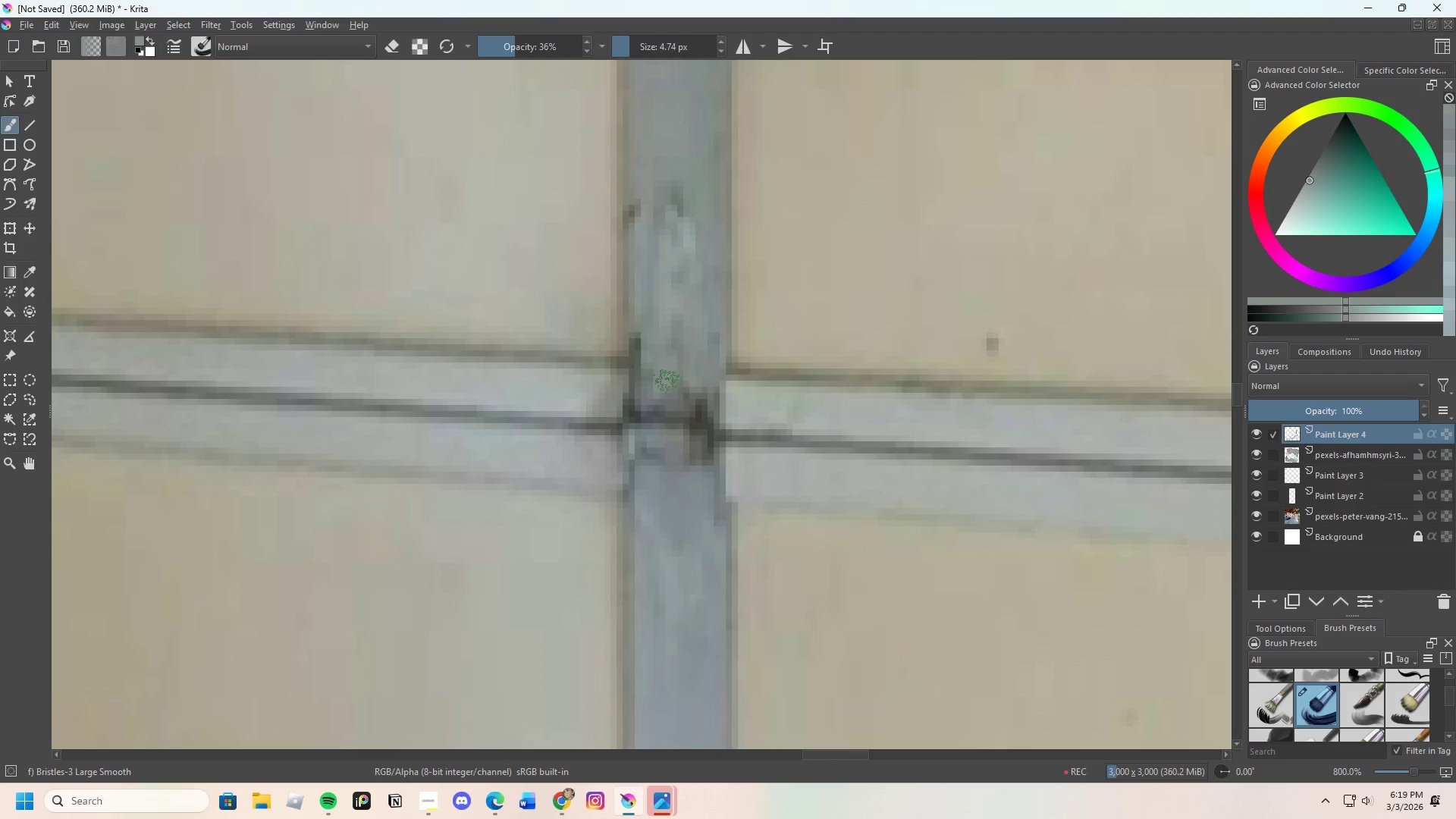 
left_click_drag(start_coordinate=[667, 384], to_coordinate=[685, 383])
 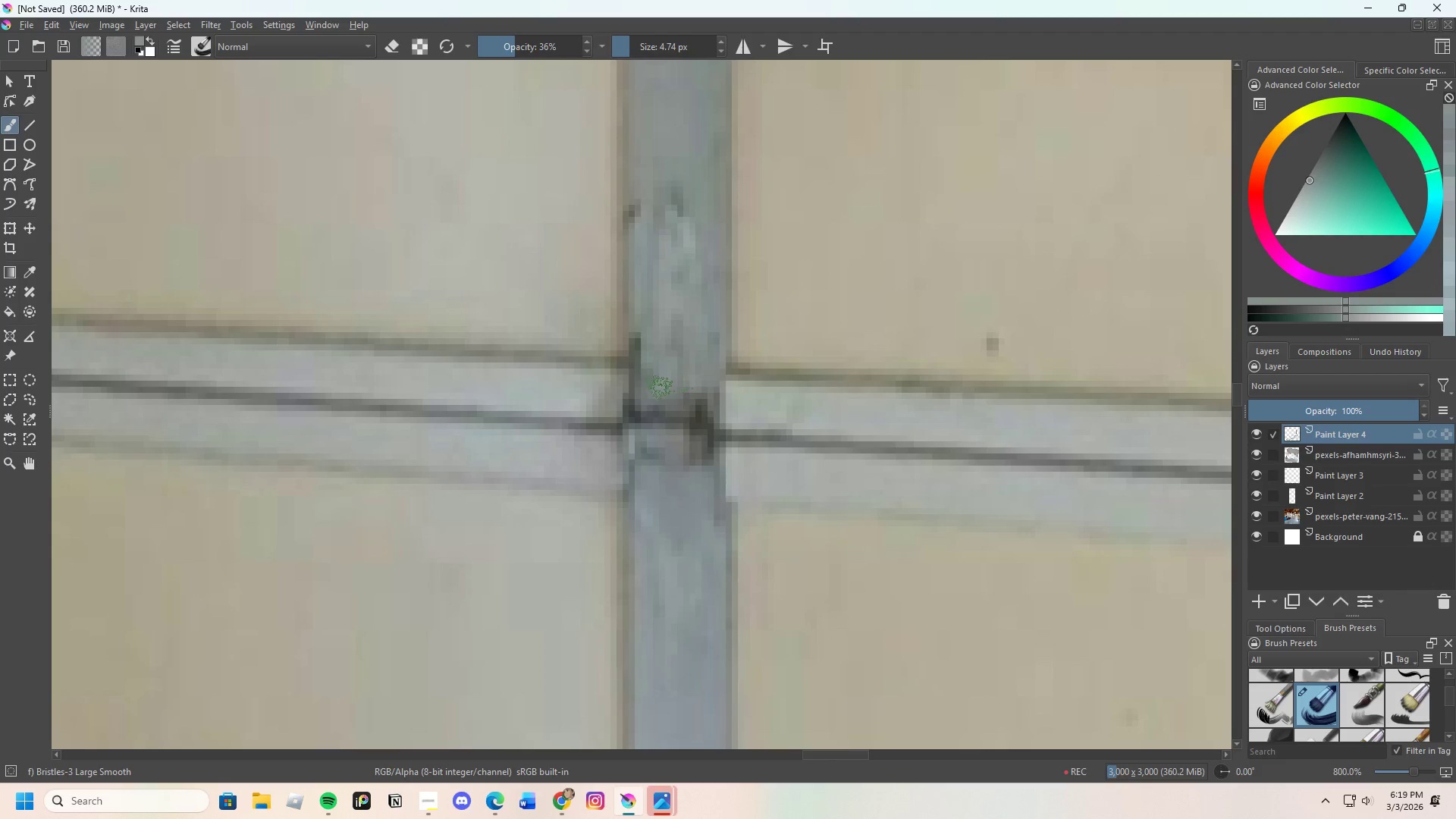 
left_click_drag(start_coordinate=[661, 388], to_coordinate=[698, 391])
 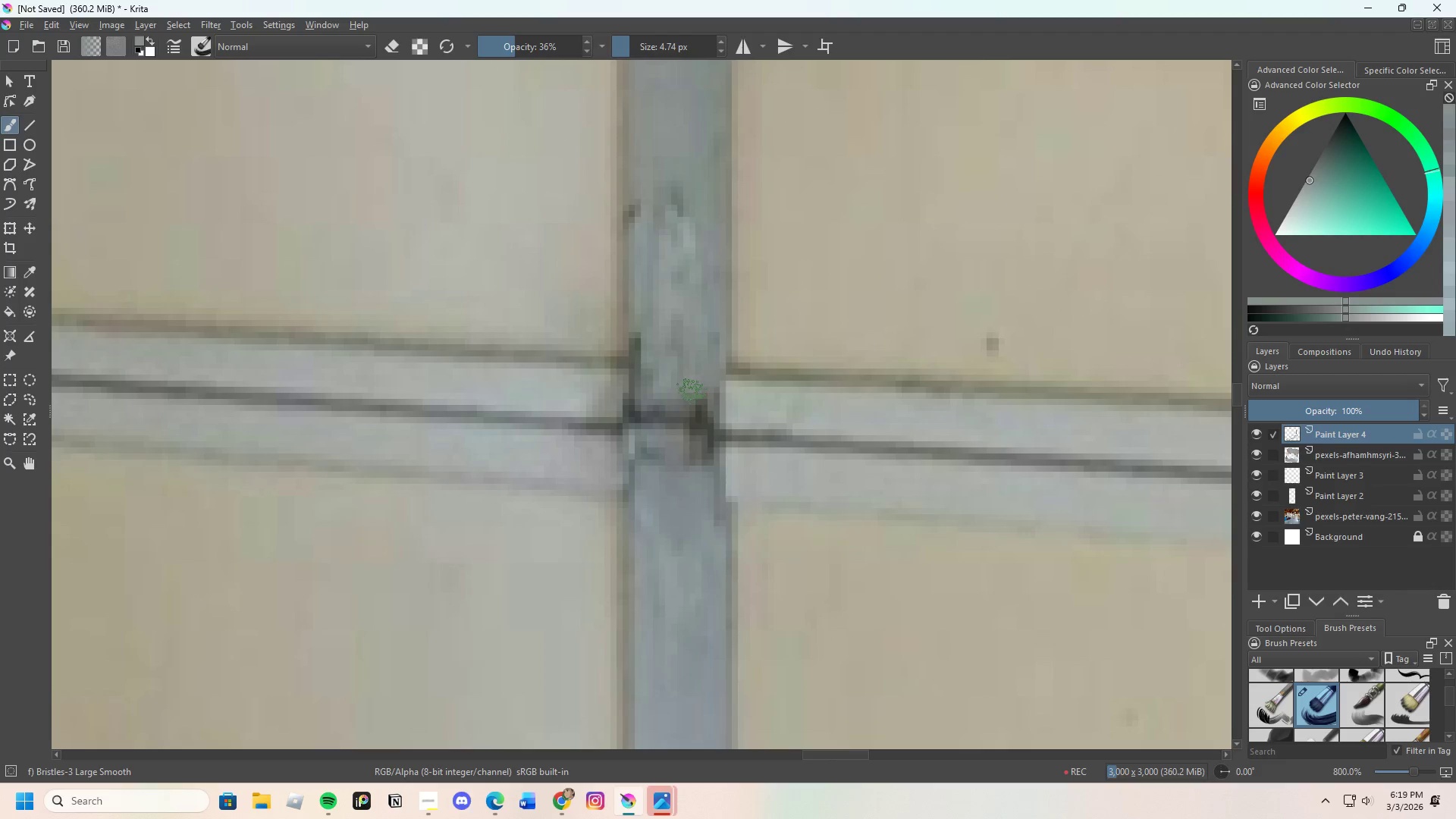 
left_click_drag(start_coordinate=[689, 391], to_coordinate=[708, 381])
 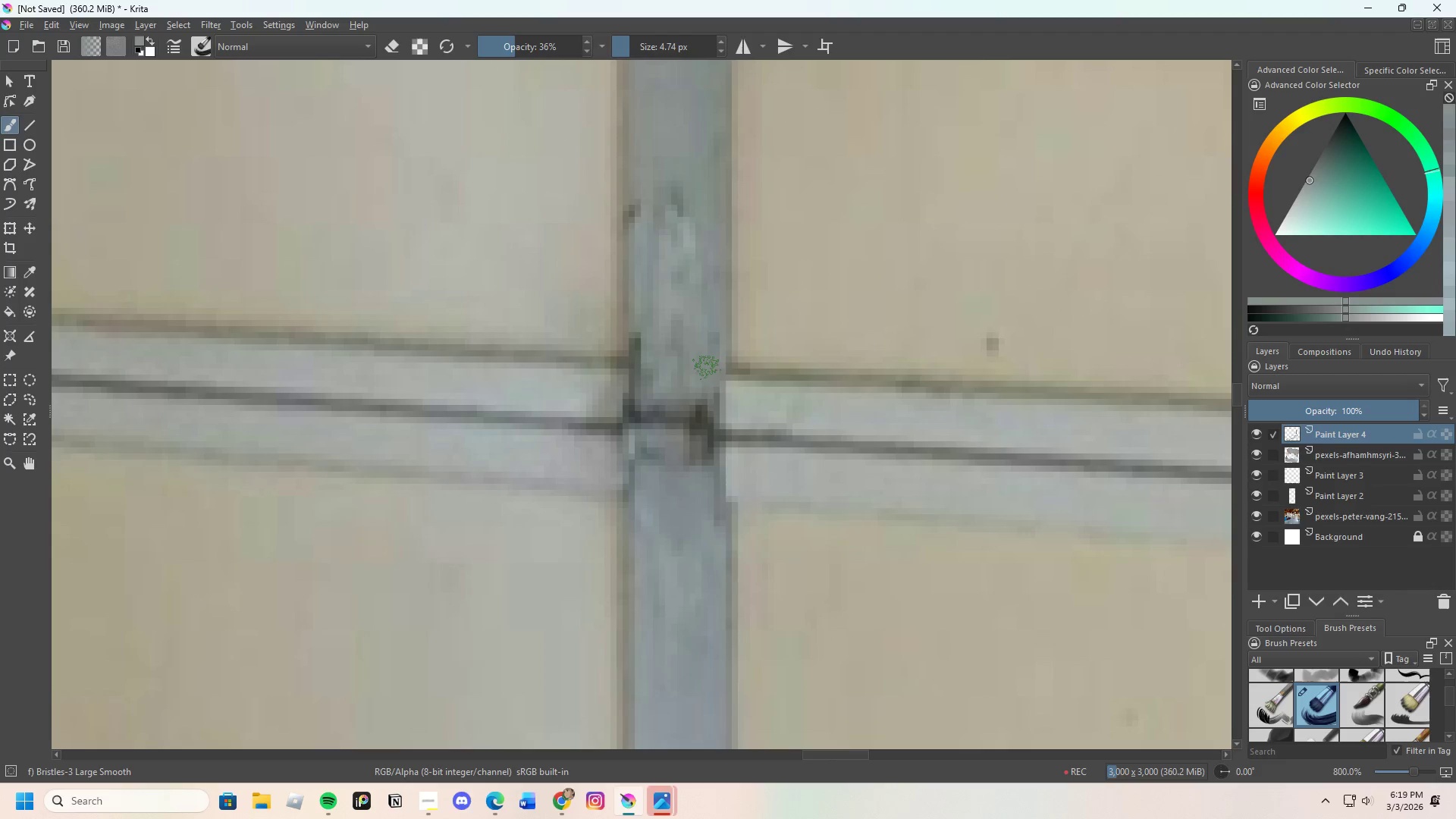 
left_click_drag(start_coordinate=[701, 372], to_coordinate=[723, 327])
 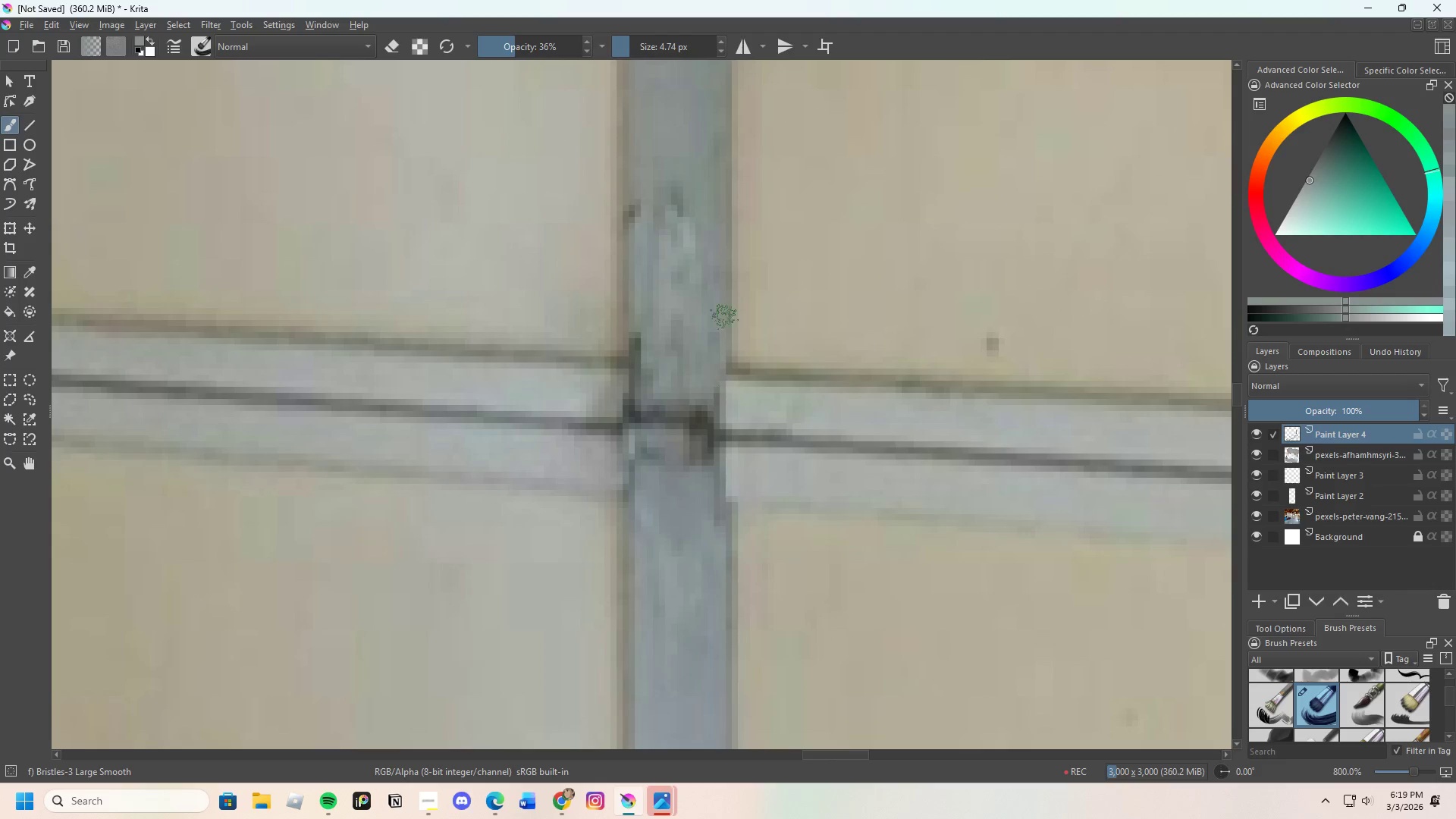 
left_click_drag(start_coordinate=[723, 322], to_coordinate=[714, 326])
 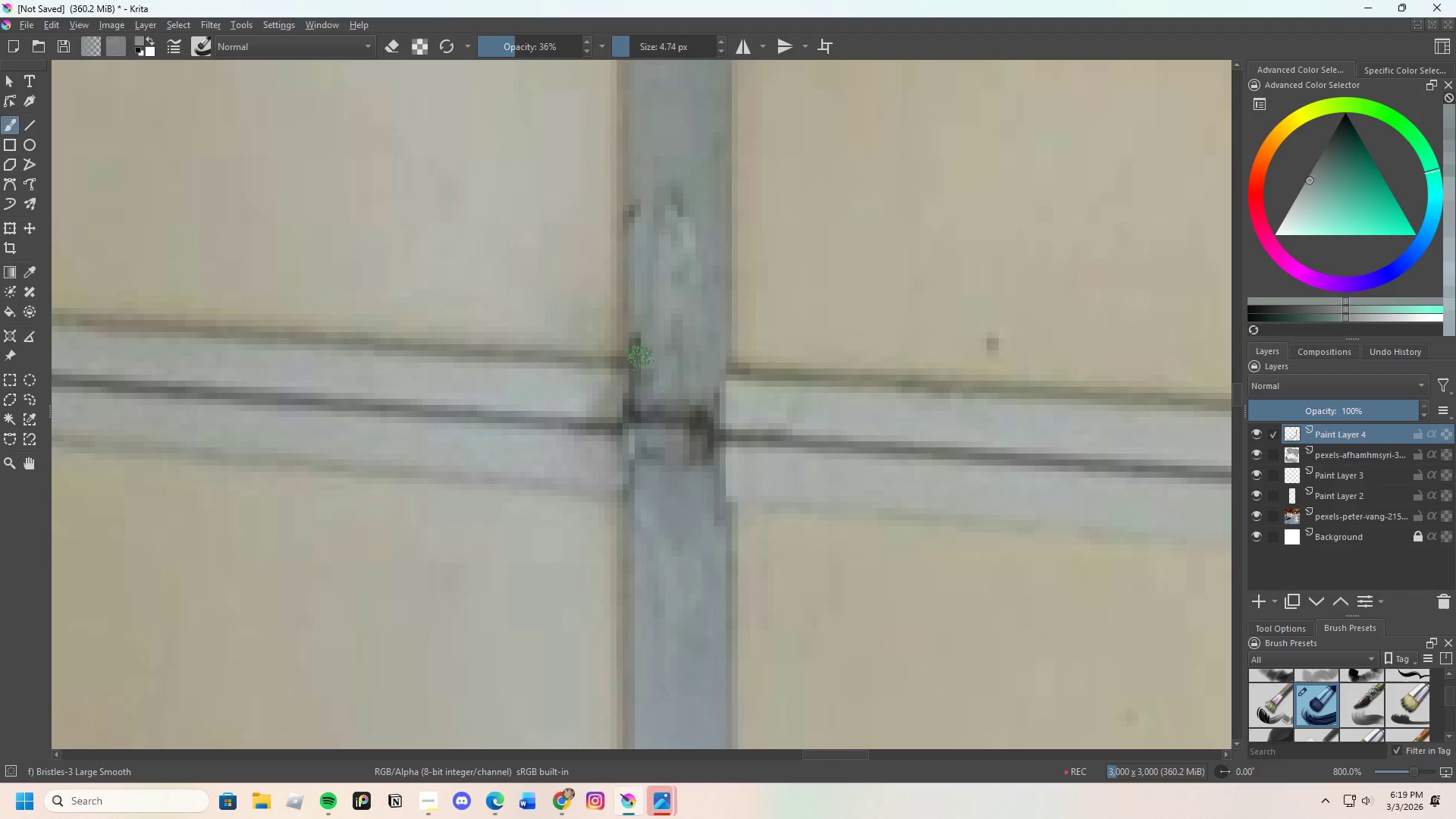 
hold_key(key=ControlLeft, duration=0.72)
 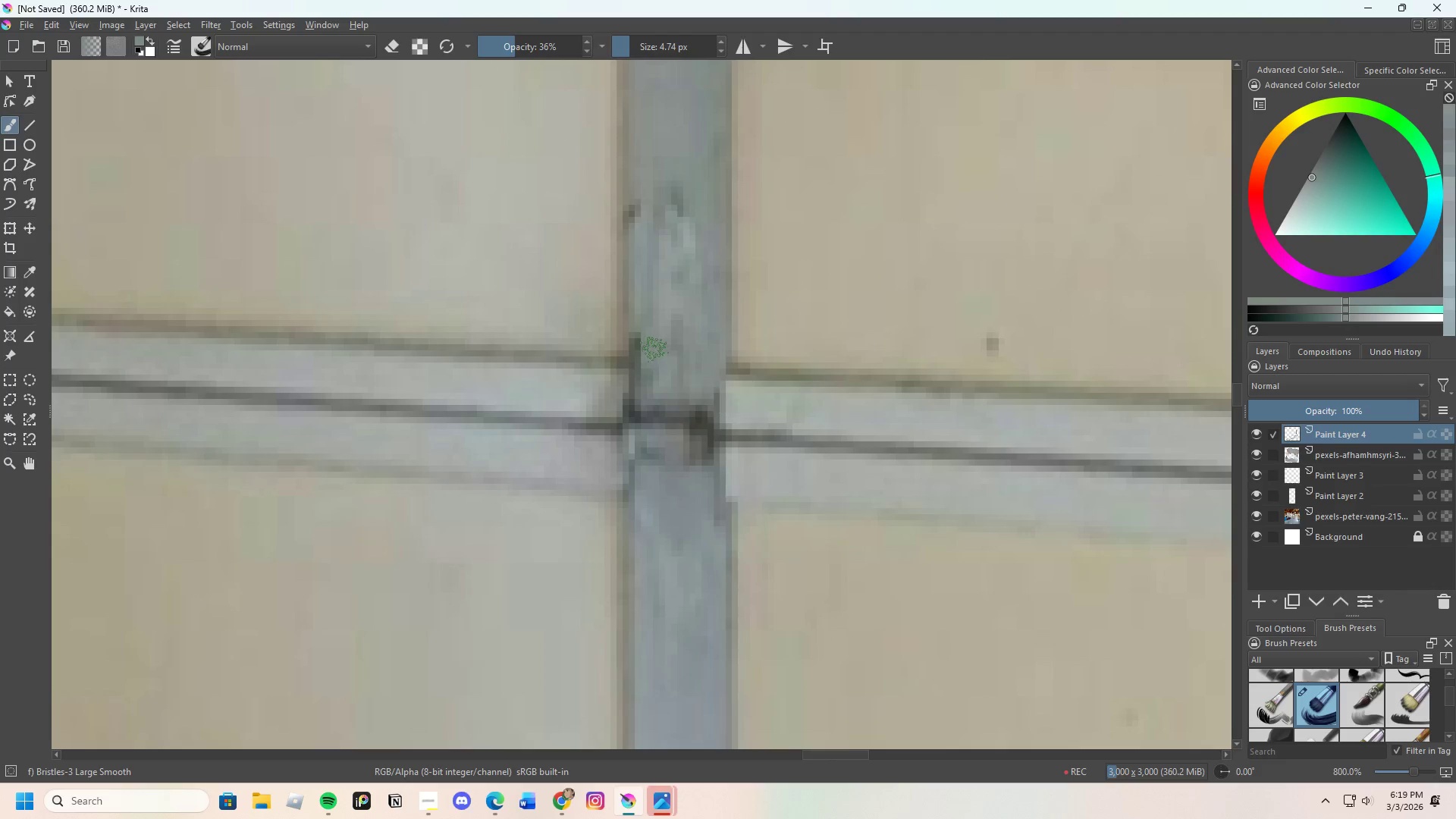 
left_click_drag(start_coordinate=[652, 368], to_coordinate=[660, 365])
 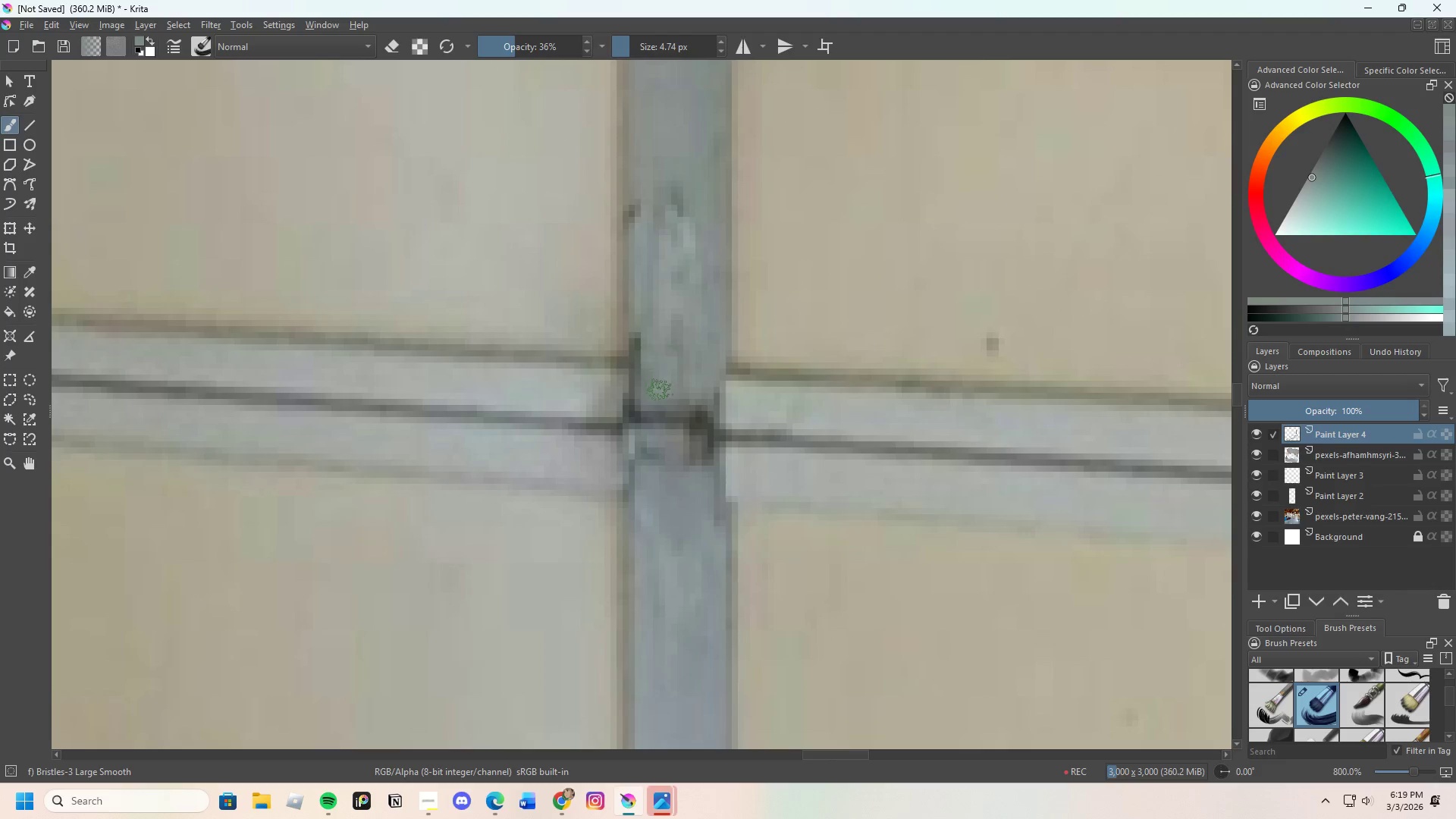 
left_click_drag(start_coordinate=[657, 353], to_coordinate=[692, 308])
 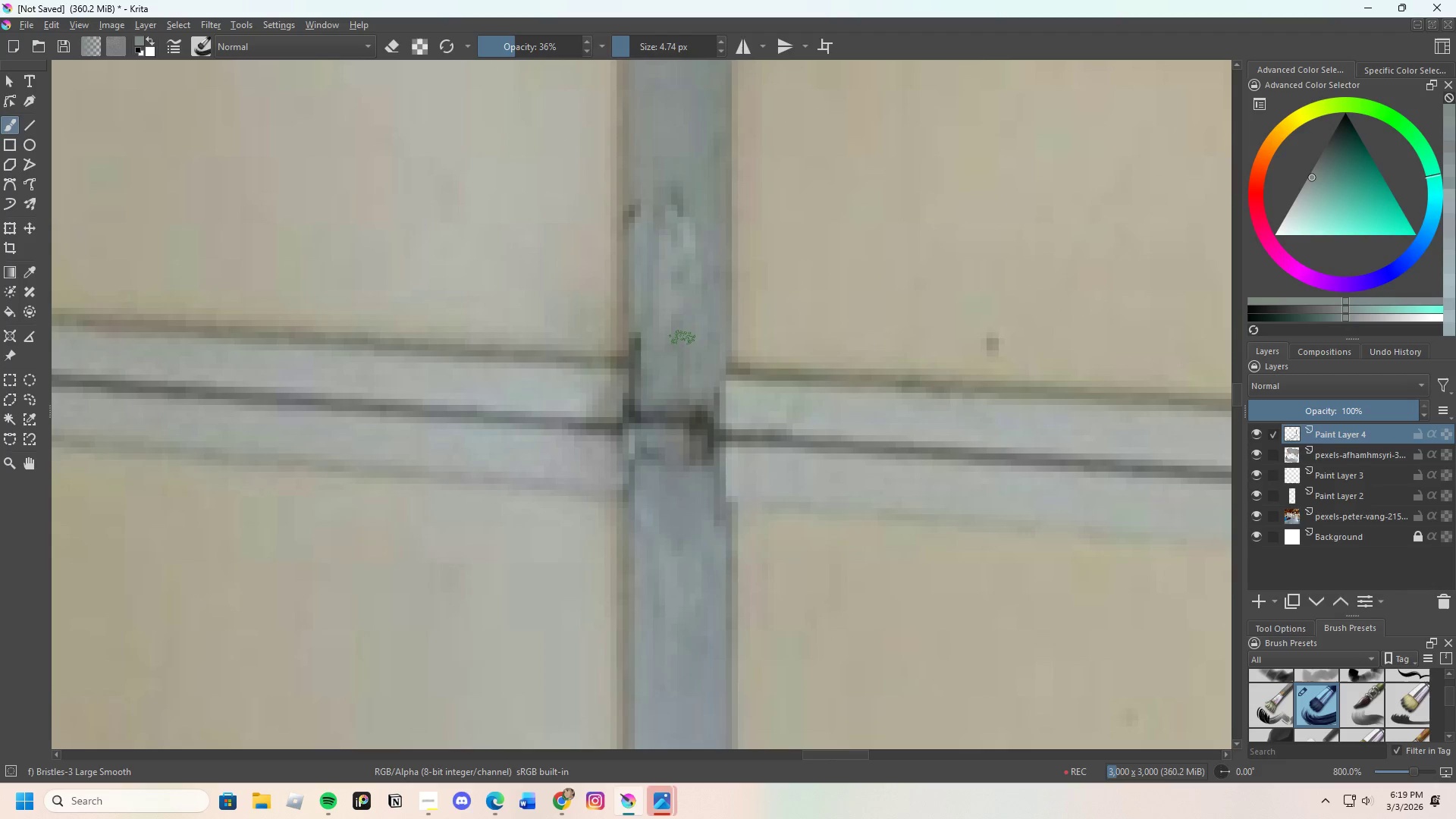 
left_click_drag(start_coordinate=[683, 343], to_coordinate=[676, 331])
 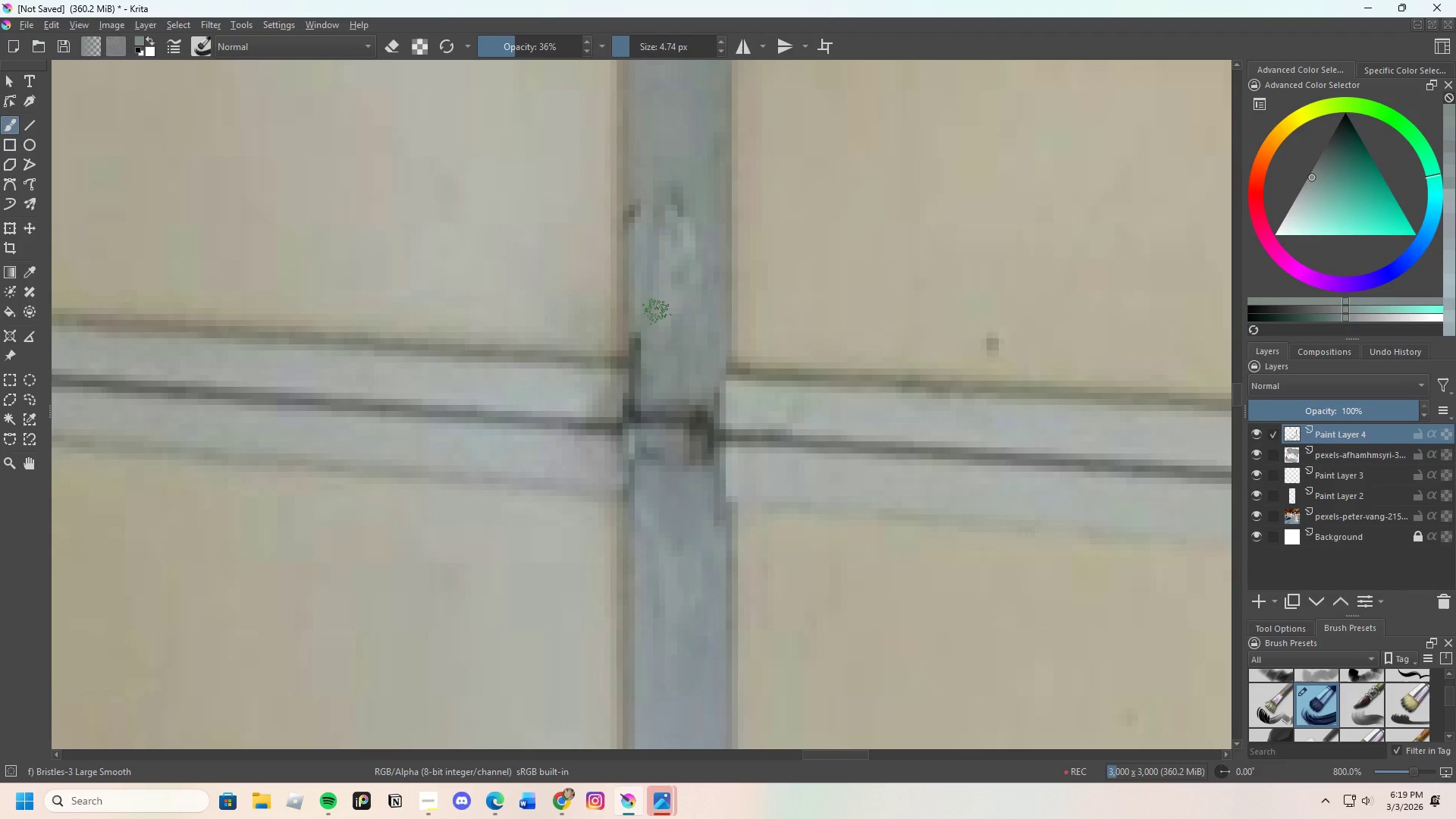 
left_click_drag(start_coordinate=[654, 328], to_coordinate=[667, 295])
 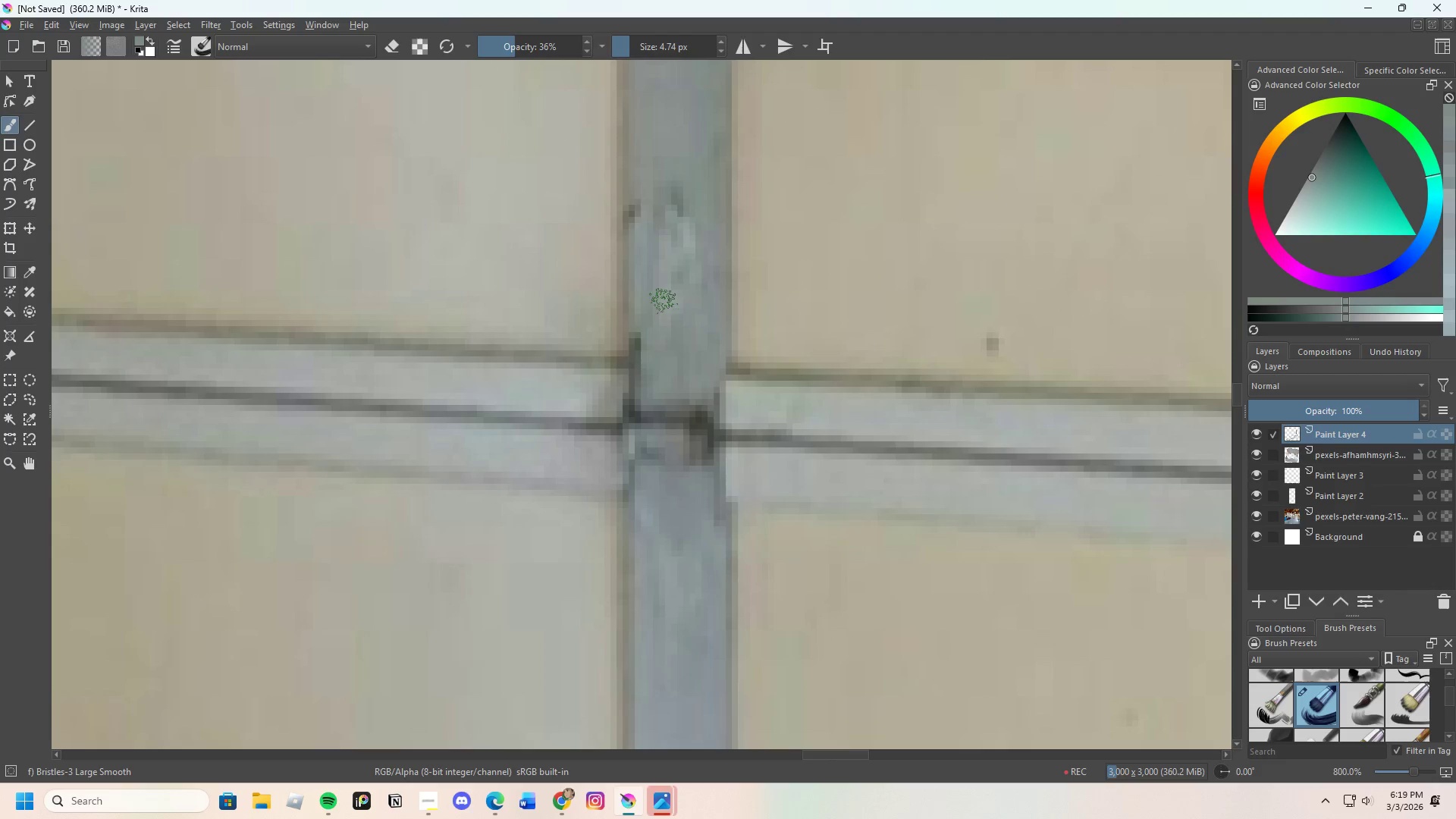 
left_click_drag(start_coordinate=[670, 311], to_coordinate=[690, 367])
 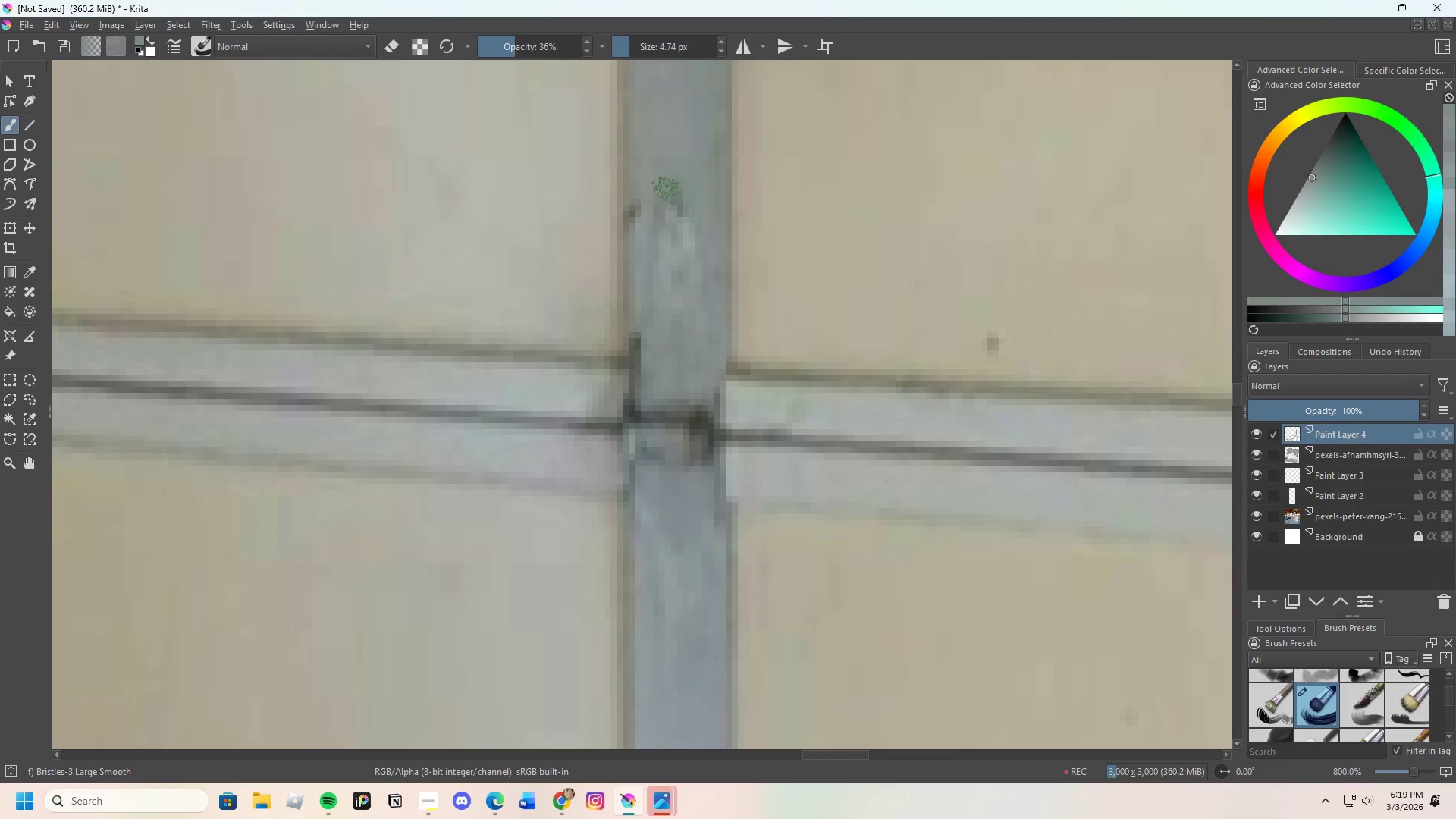 
hold_key(key=ControlLeft, duration=0.36)
left_click_drag(start_coordinate=[677, 186], to_coordinate=[677, 176])
 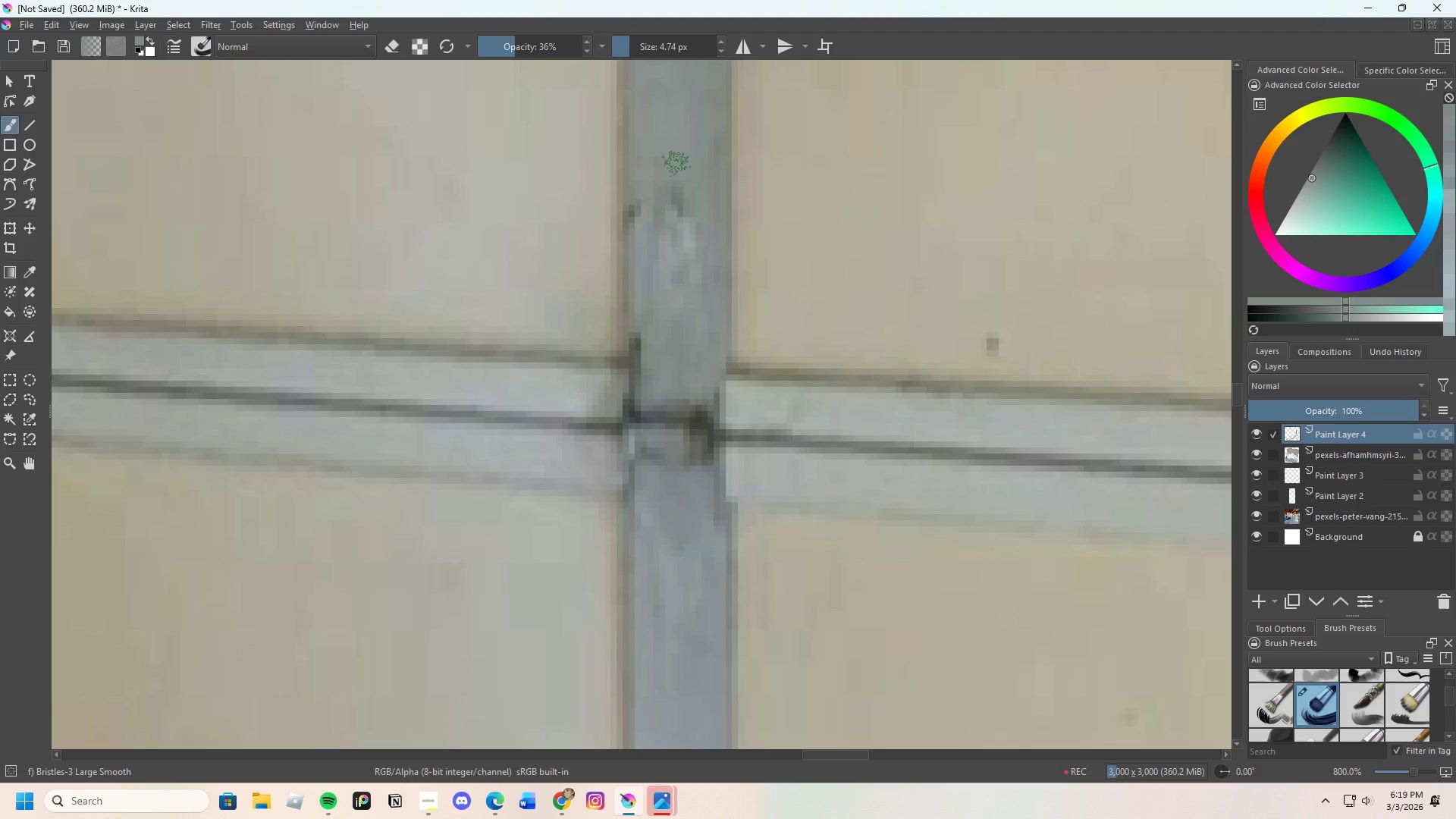 
left_click_drag(start_coordinate=[676, 169], to_coordinate=[681, 208])
 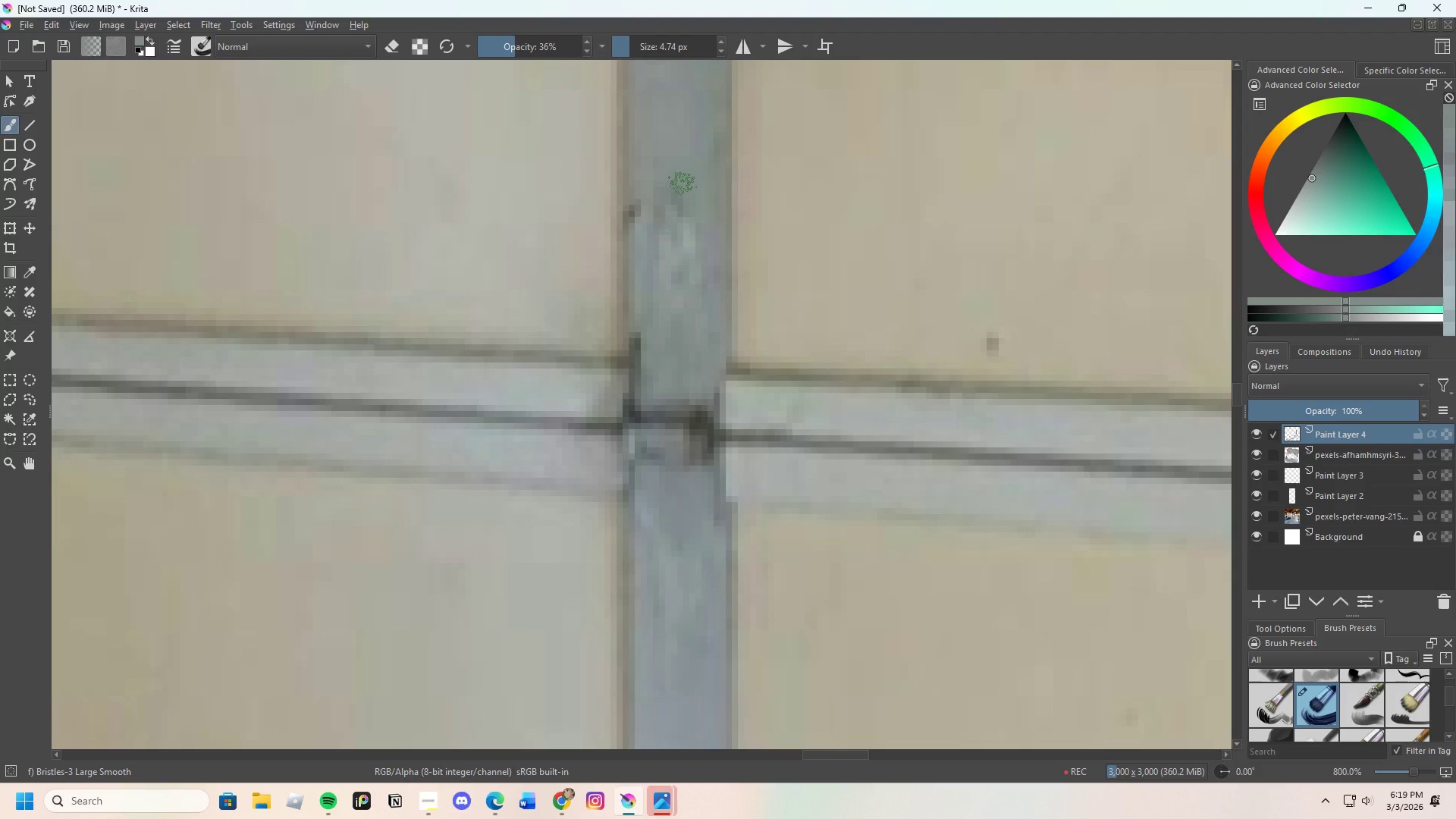 
left_click_drag(start_coordinate=[680, 196], to_coordinate=[674, 213])
 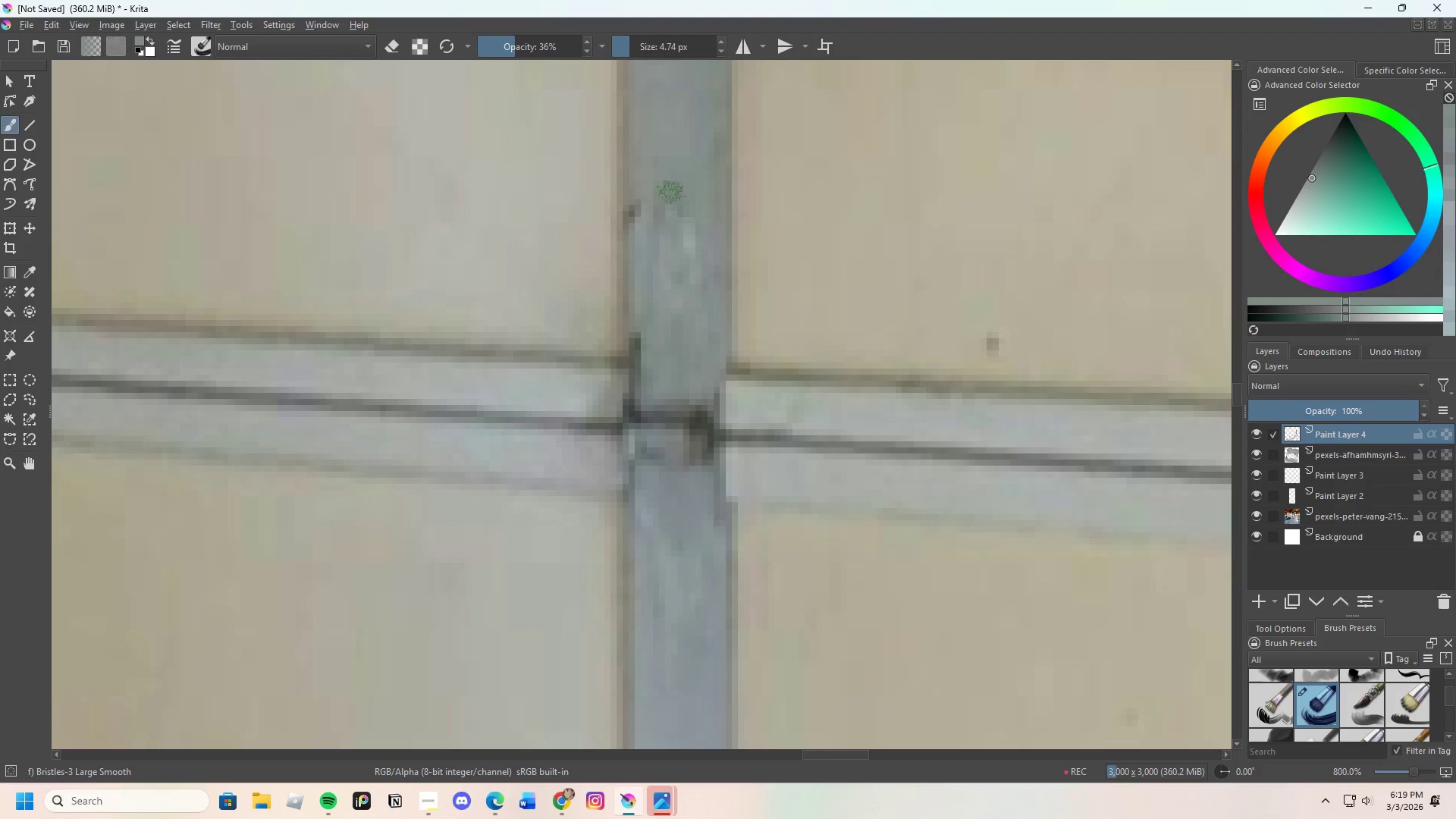 
left_click_drag(start_coordinate=[671, 210], to_coordinate=[685, 214])
 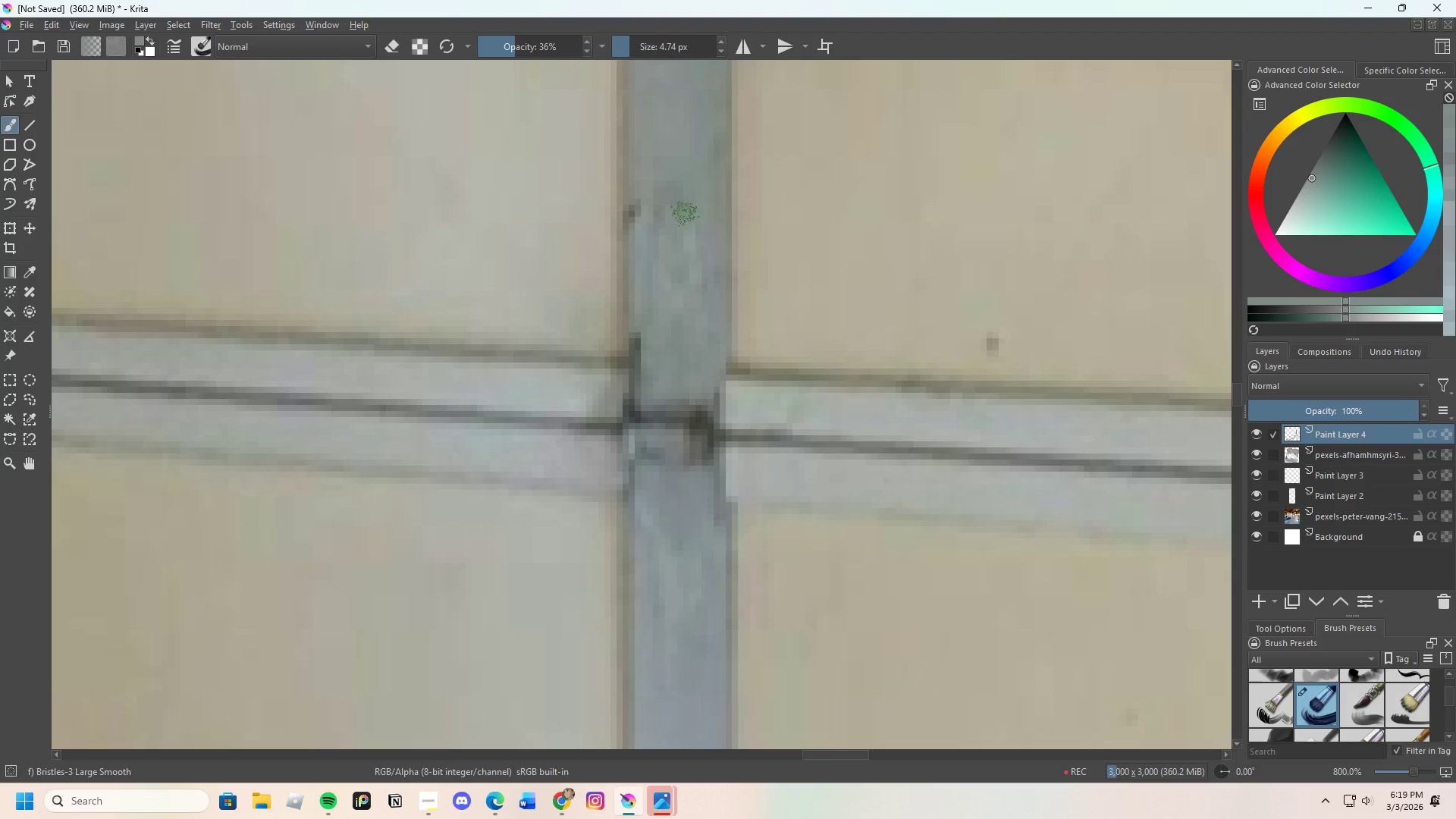 
left_click_drag(start_coordinate=[685, 233], to_coordinate=[690, 240])
 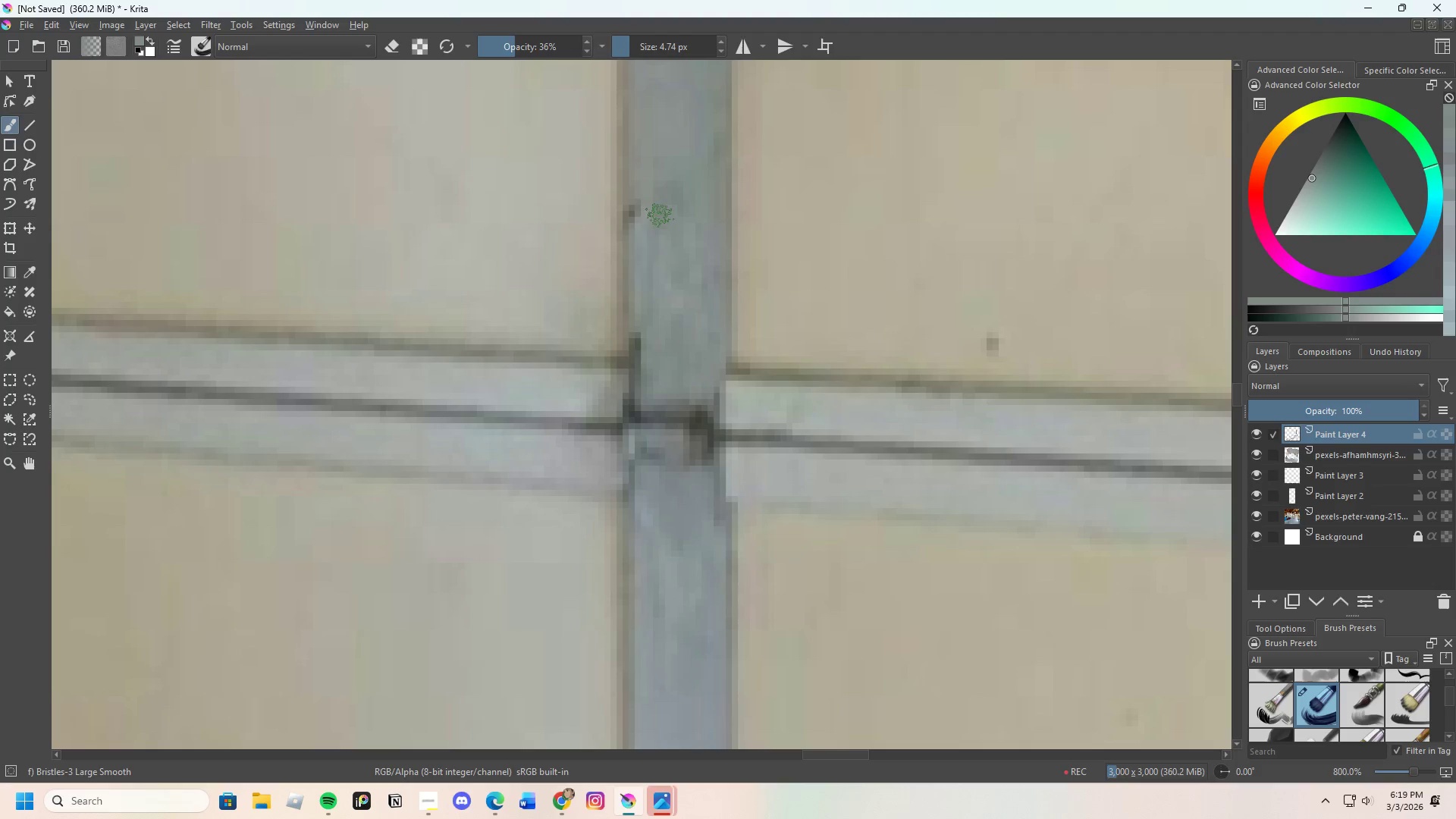 
left_click_drag(start_coordinate=[655, 256], to_coordinate=[659, 241])
 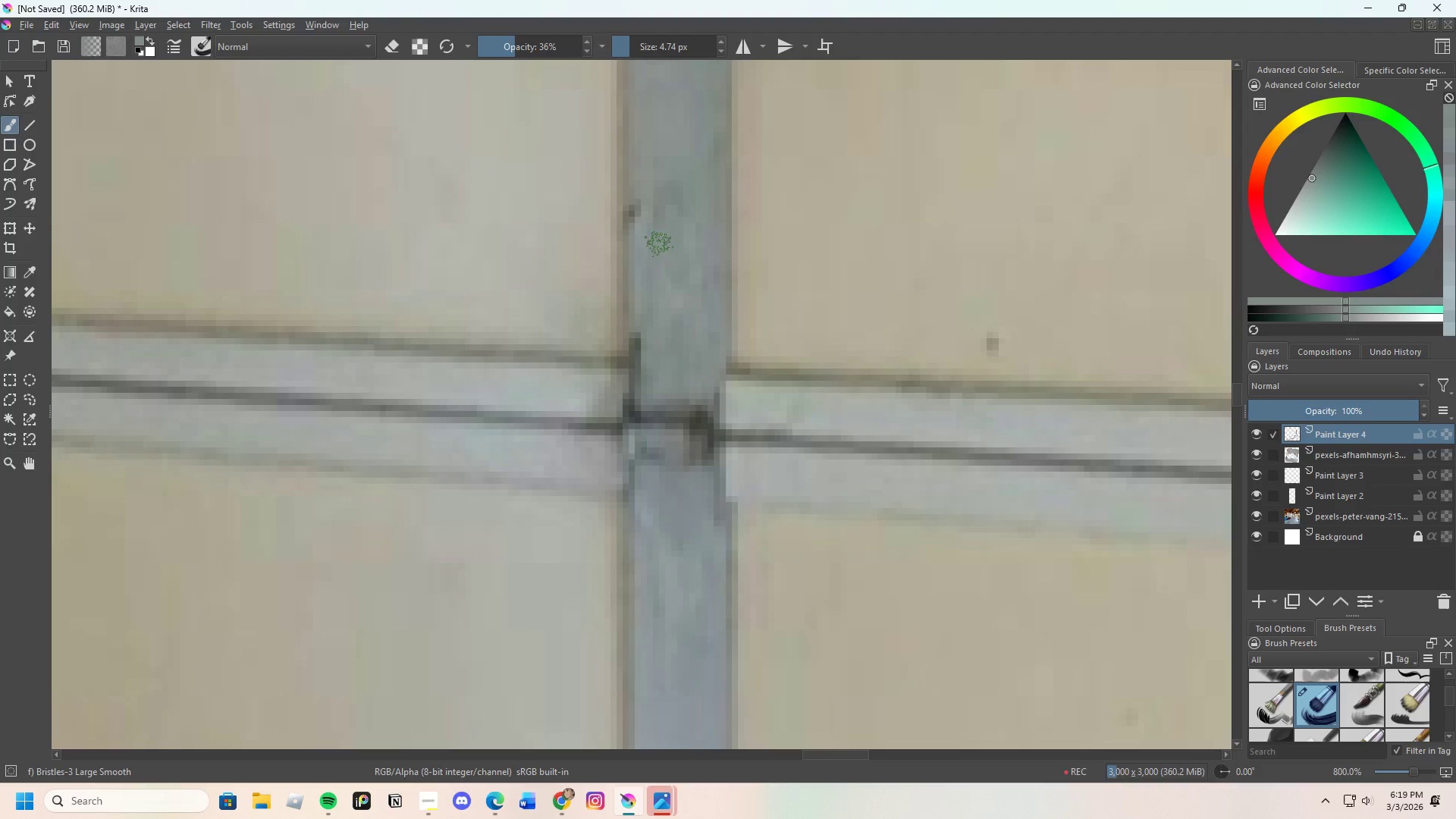 
left_click_drag(start_coordinate=[663, 273], to_coordinate=[689, 246])
 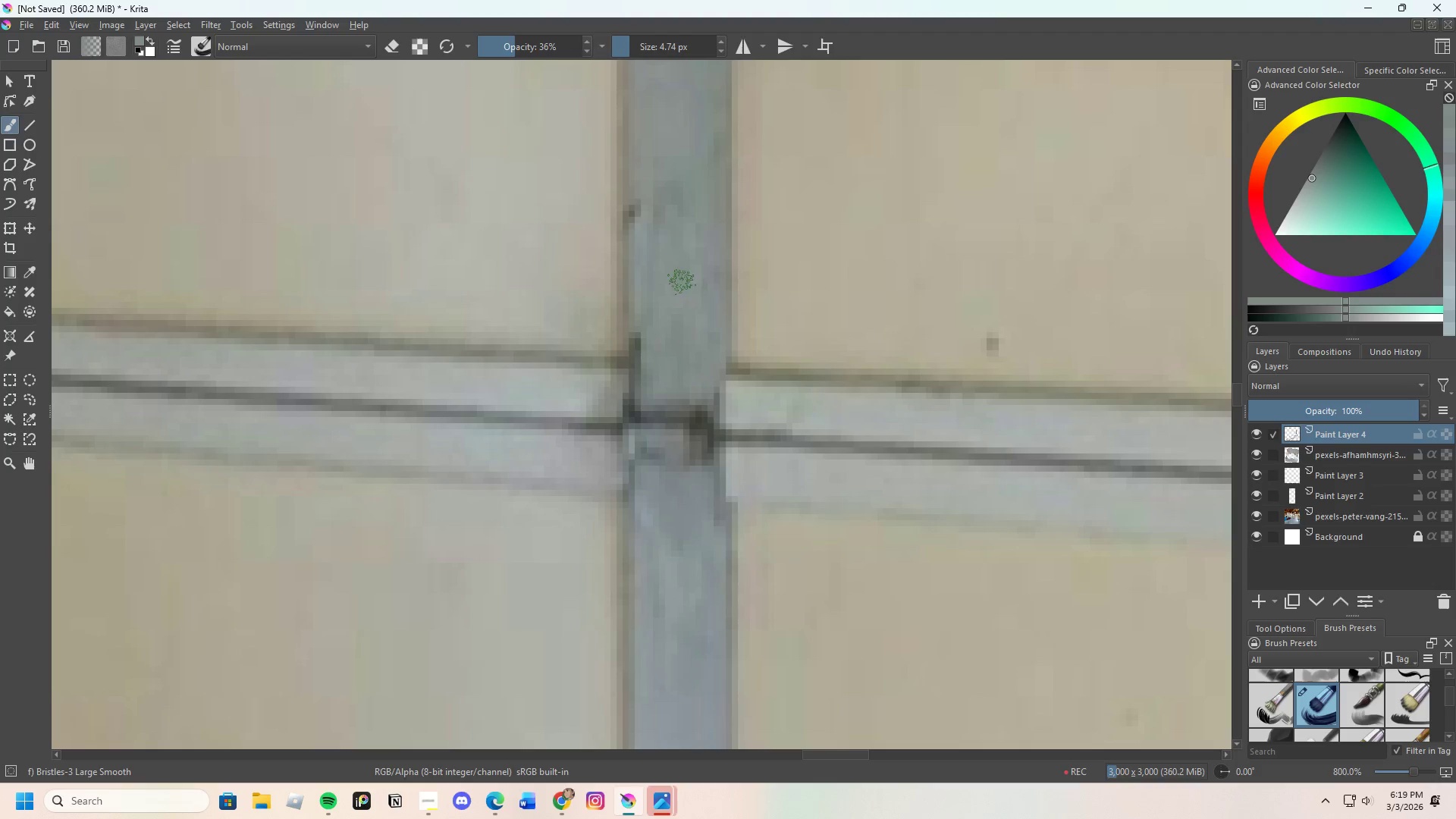 
left_click_drag(start_coordinate=[695, 264], to_coordinate=[713, 248])
 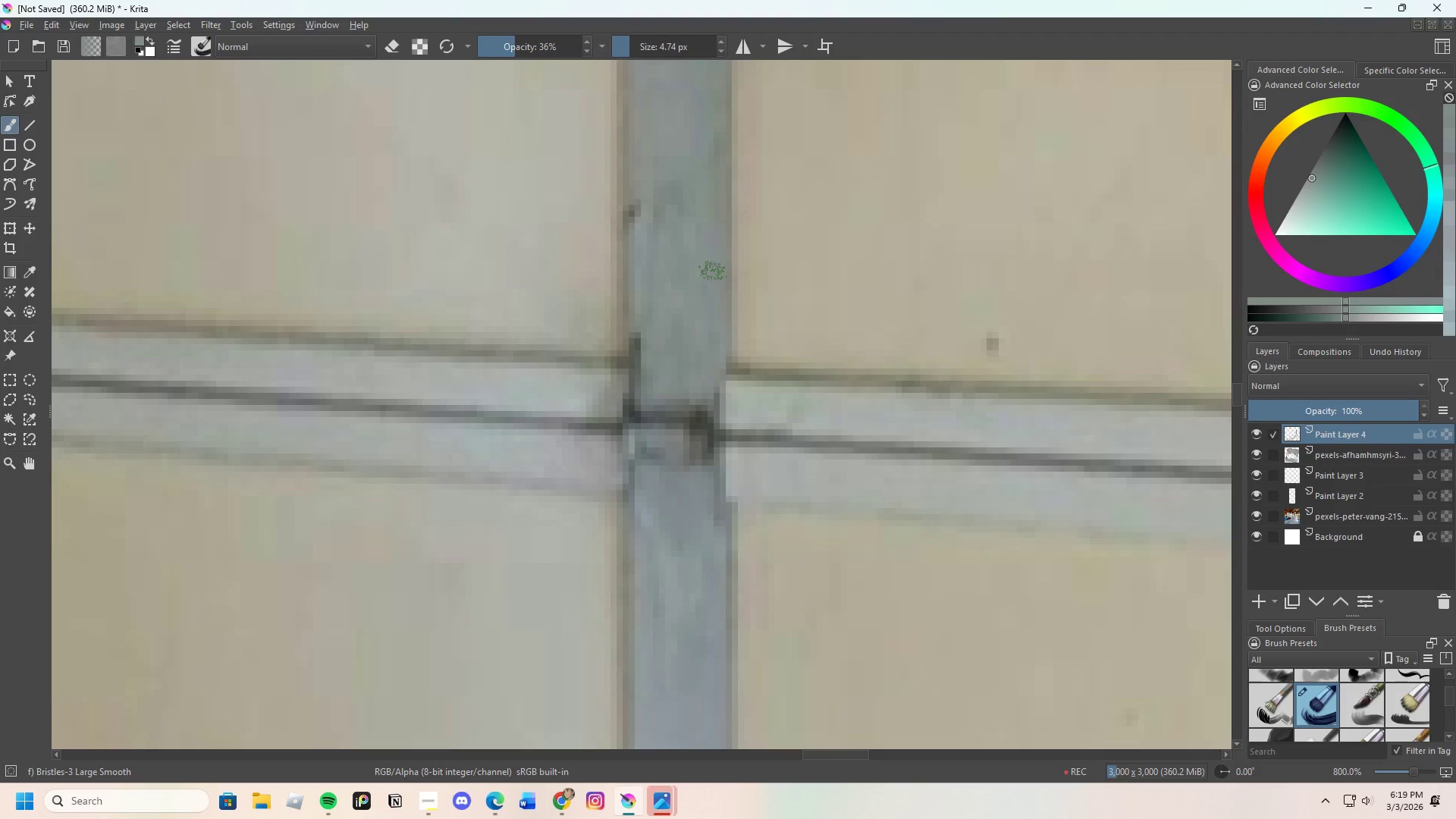 
left_click_drag(start_coordinate=[713, 274], to_coordinate=[712, 244])
 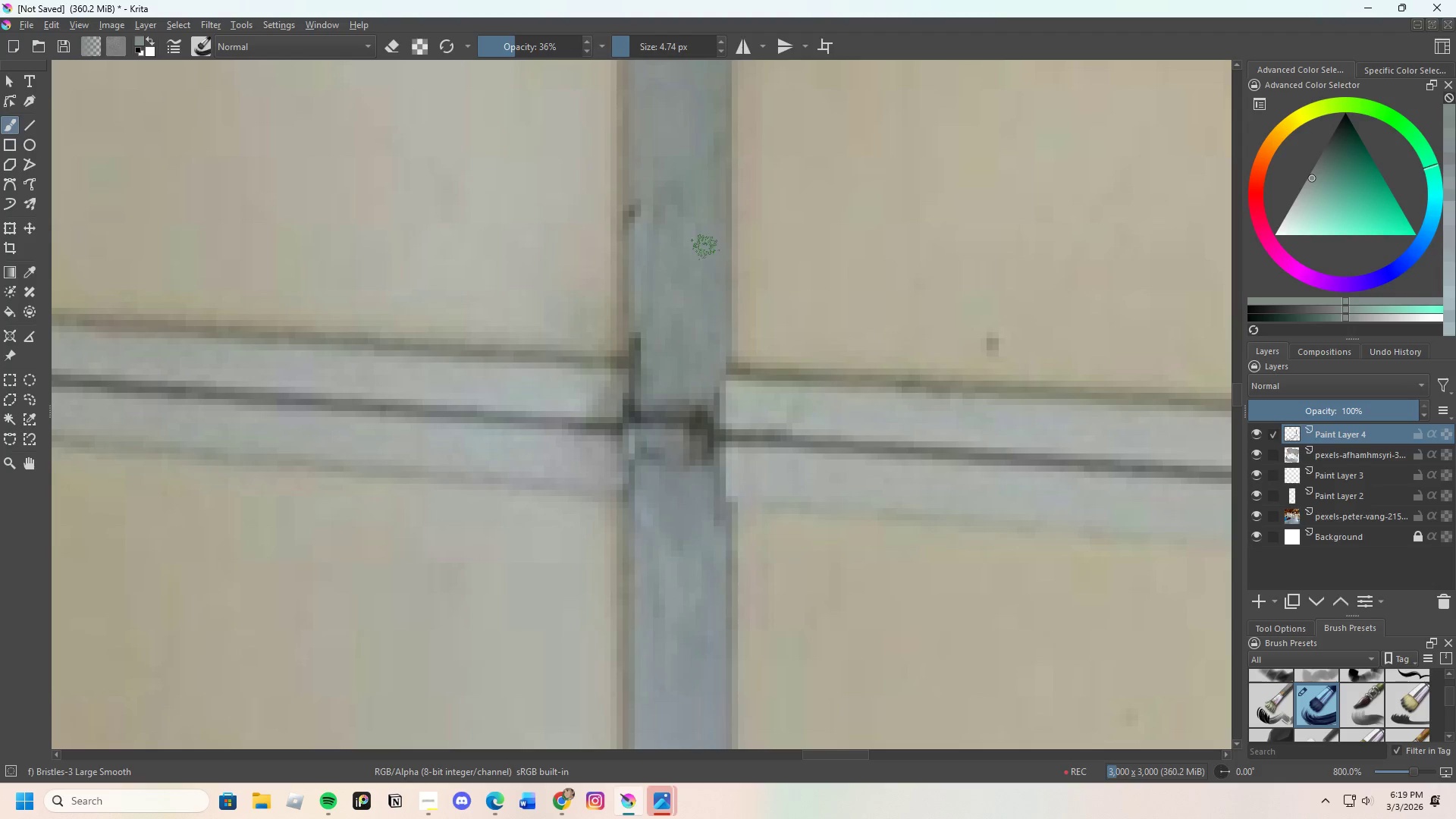 
left_click_drag(start_coordinate=[708, 242], to_coordinate=[693, 289])
 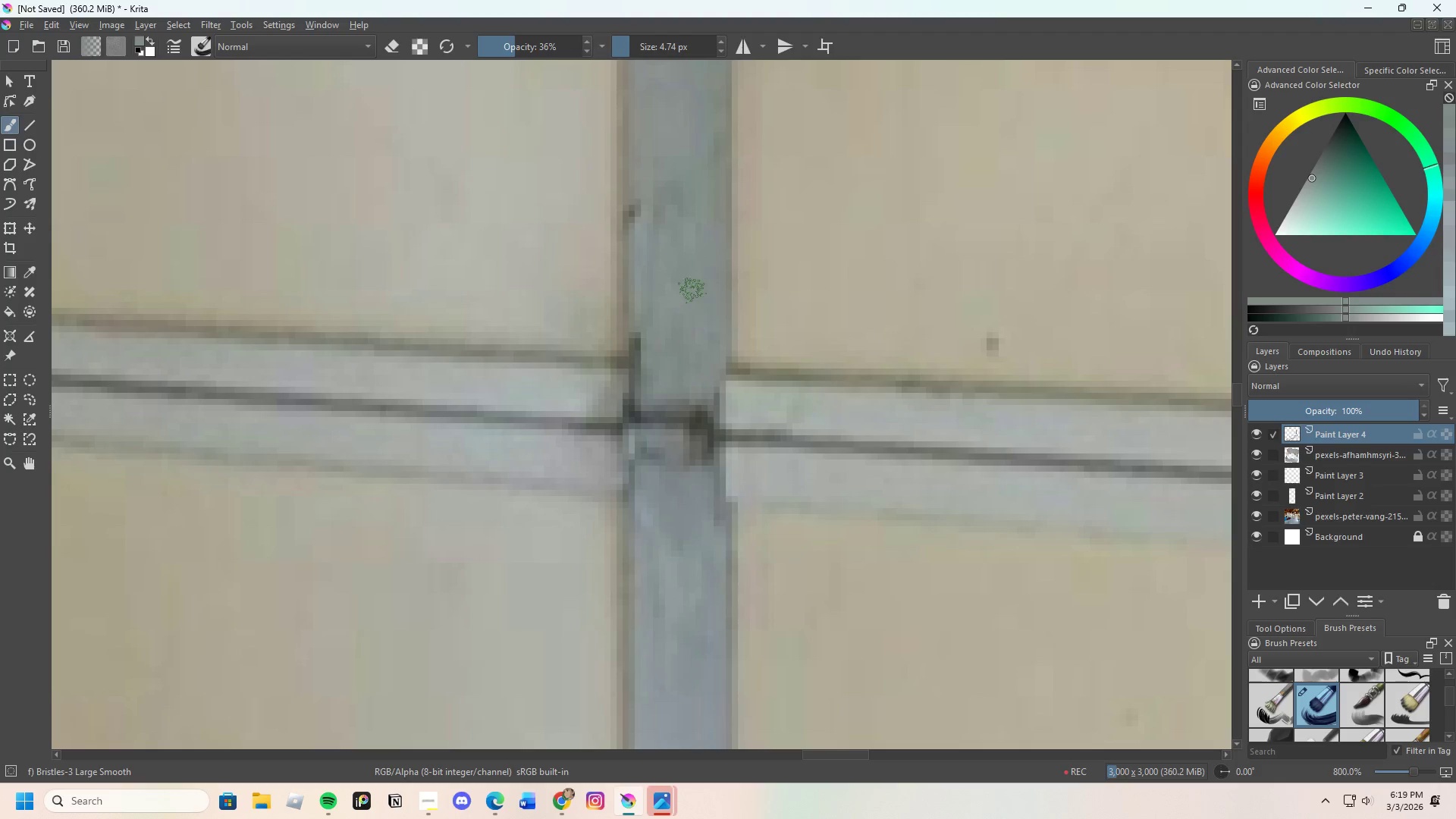 
left_click_drag(start_coordinate=[692, 298], to_coordinate=[686, 258])
 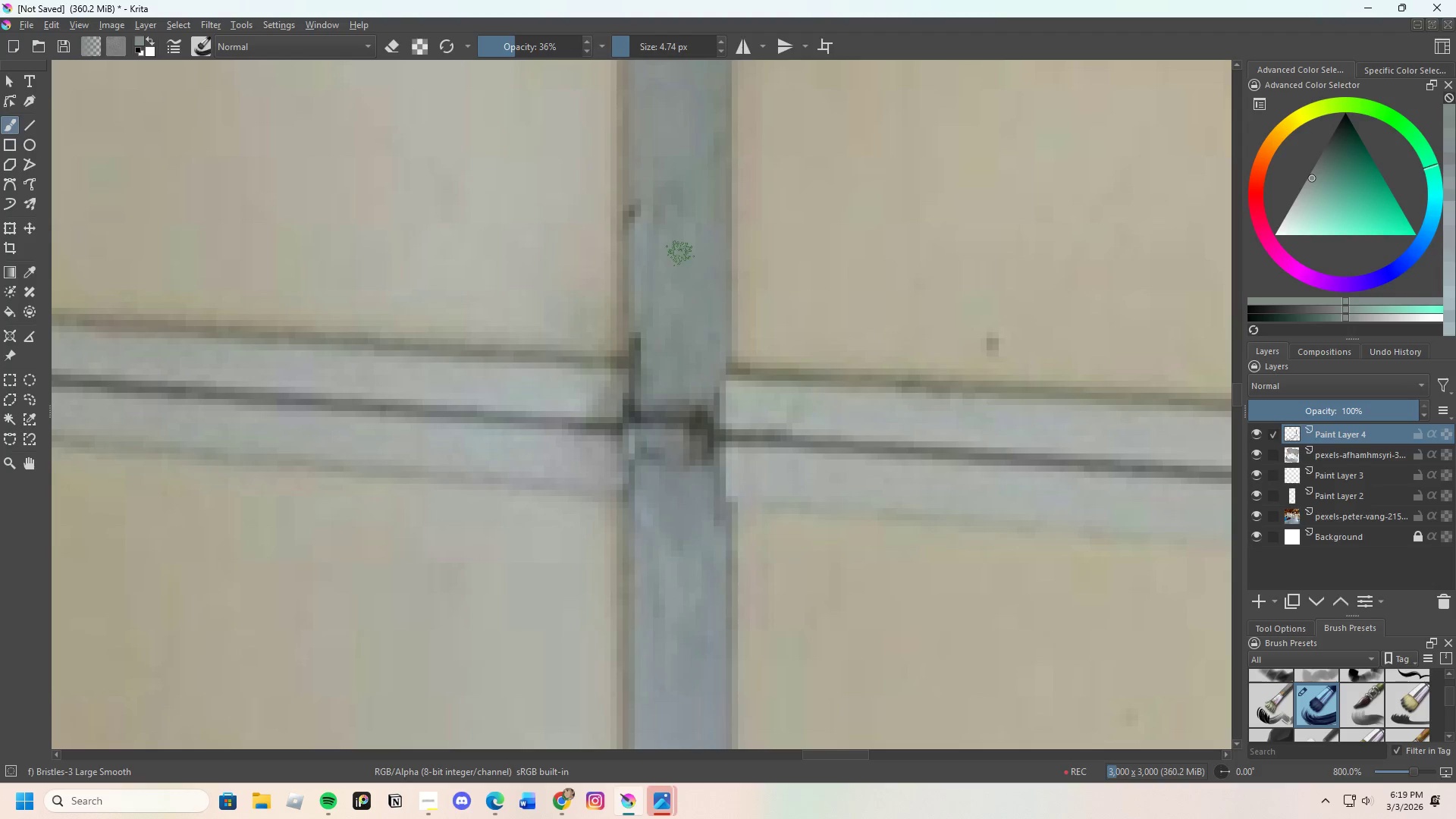 
left_click_drag(start_coordinate=[664, 272], to_coordinate=[670, 300])
 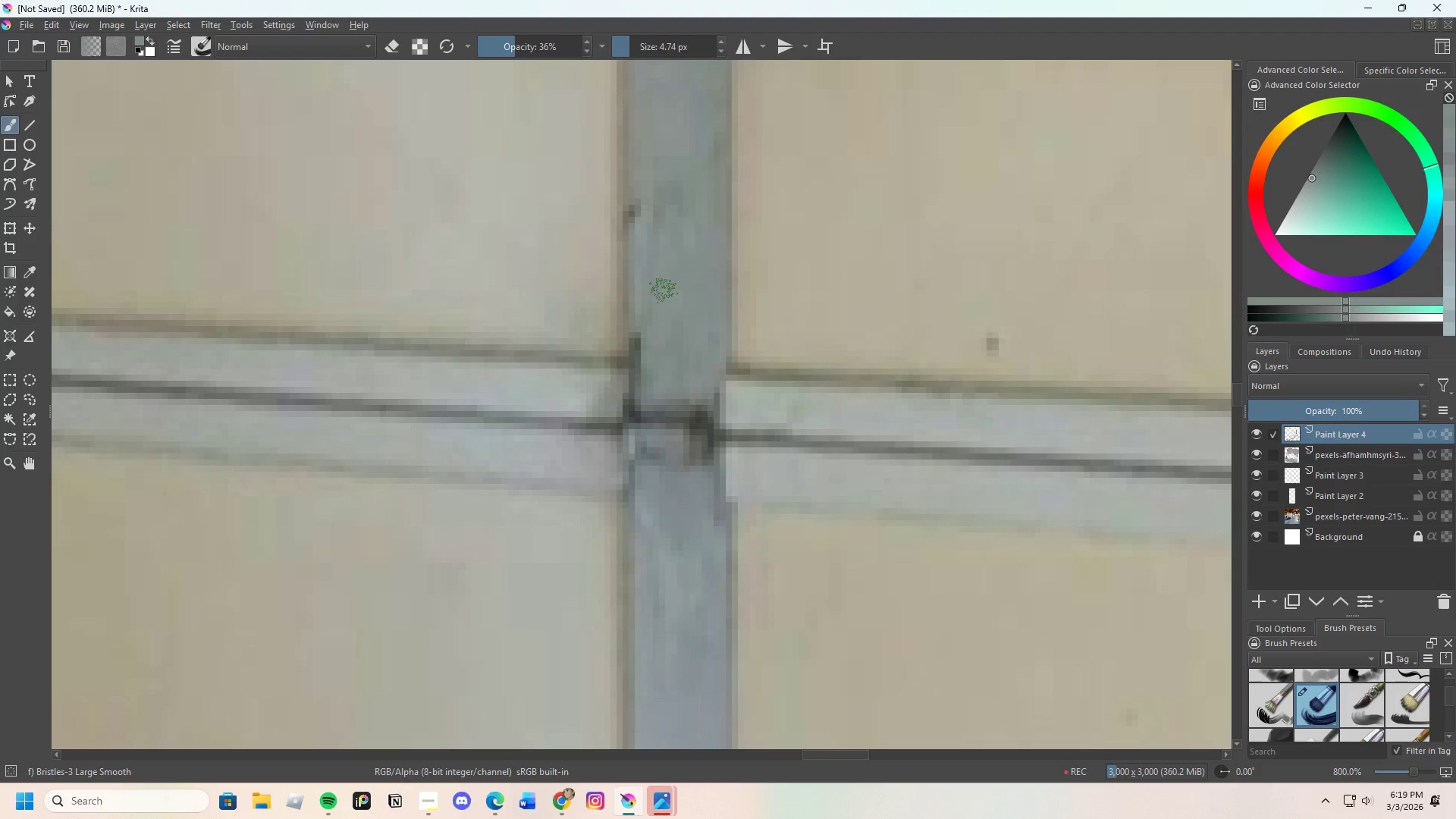 
hold_key(key=ControlLeft, duration=0.45)
 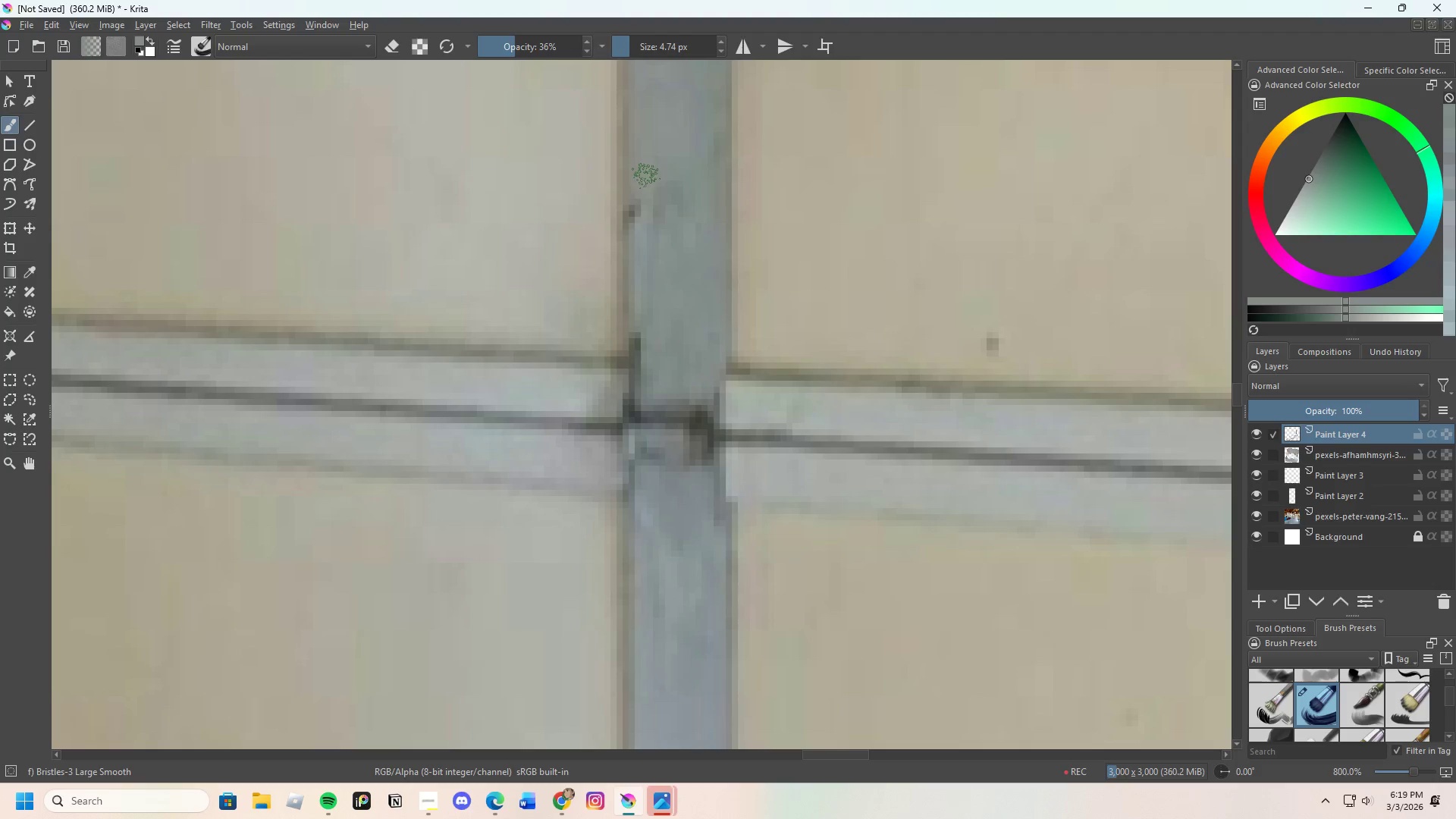 
left_click_drag(start_coordinate=[646, 193], to_coordinate=[643, 222])
 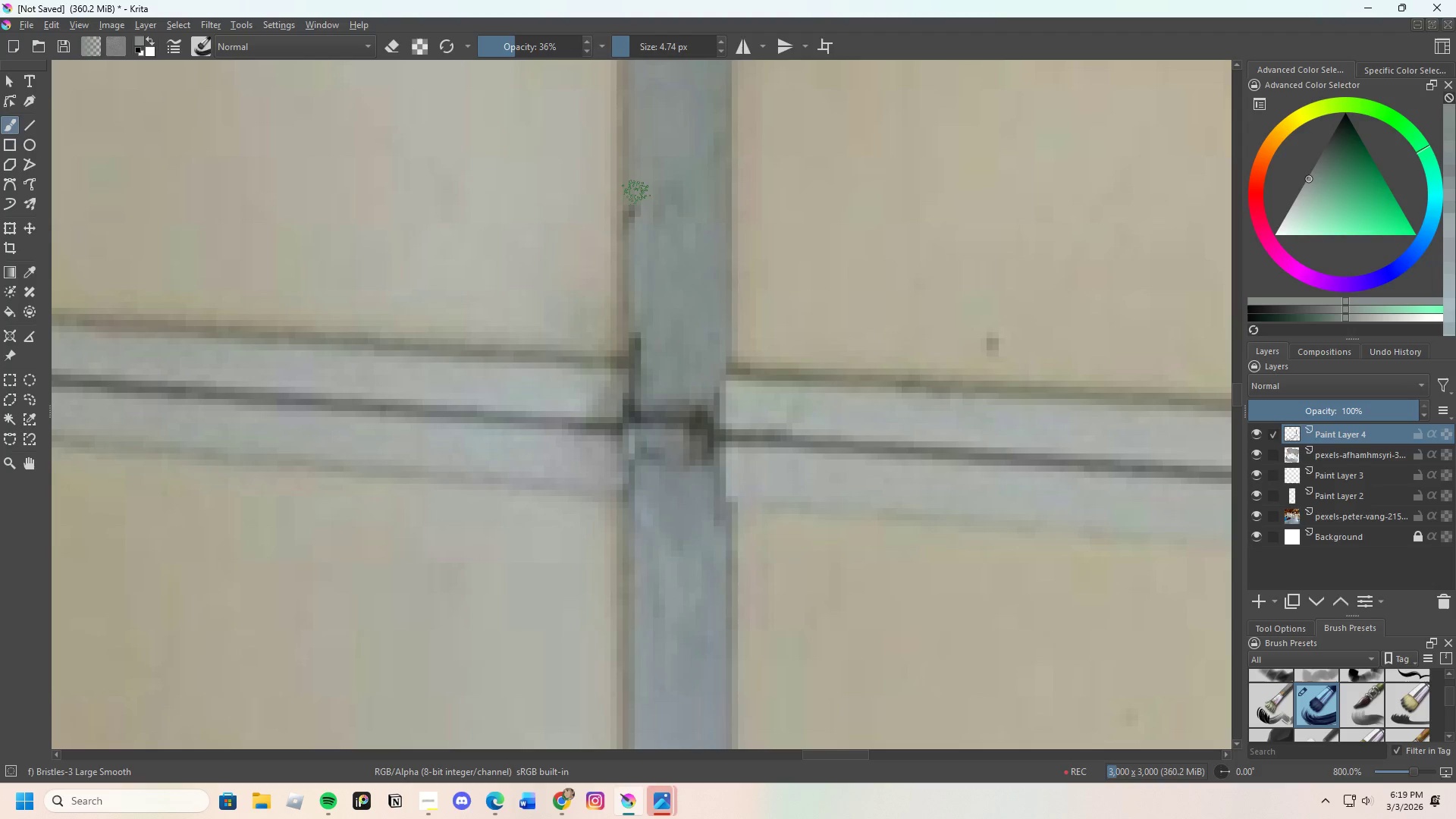 
left_click_drag(start_coordinate=[635, 199], to_coordinate=[639, 195])
 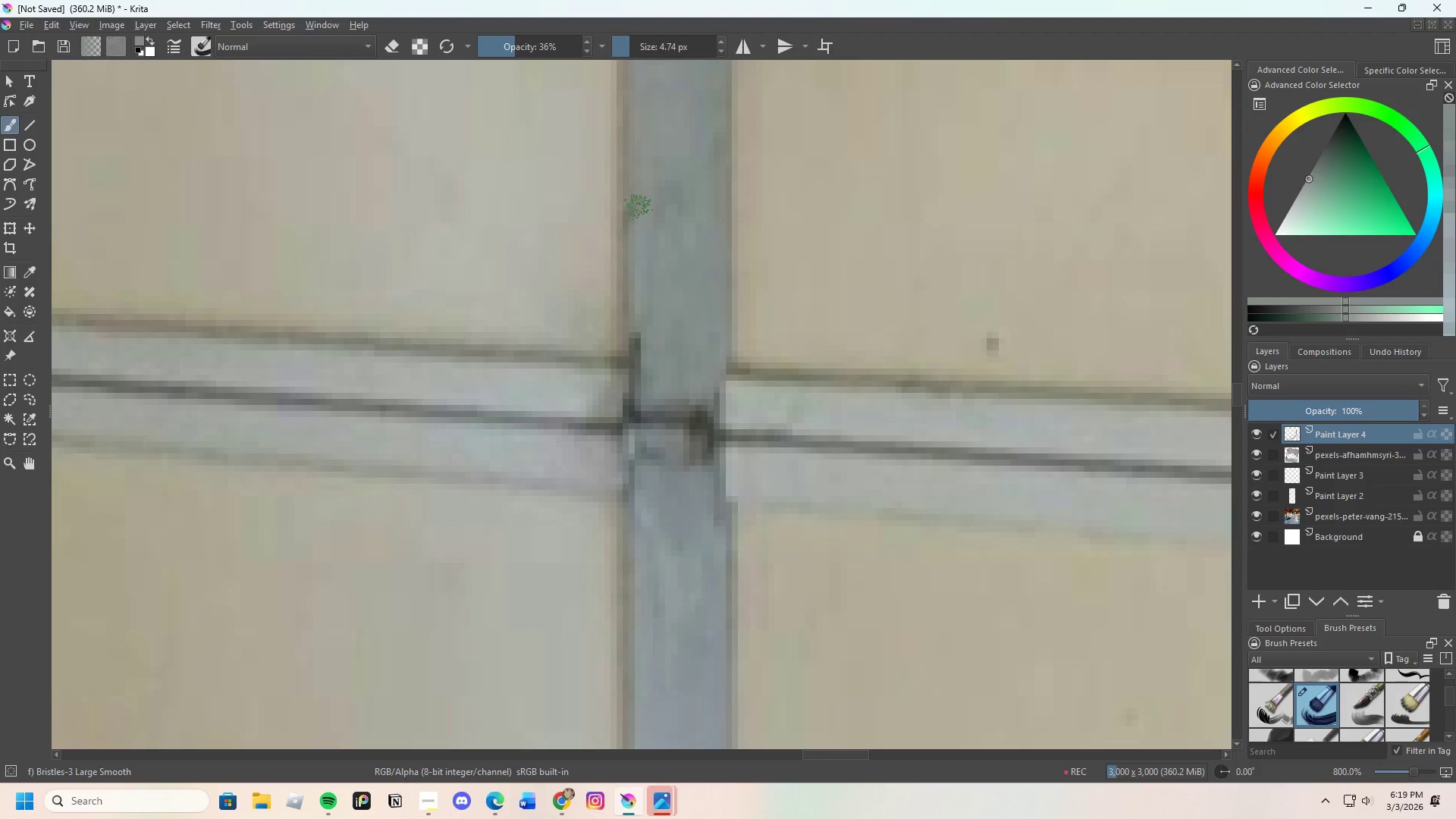 
left_click_drag(start_coordinate=[639, 201], to_coordinate=[643, 210])
 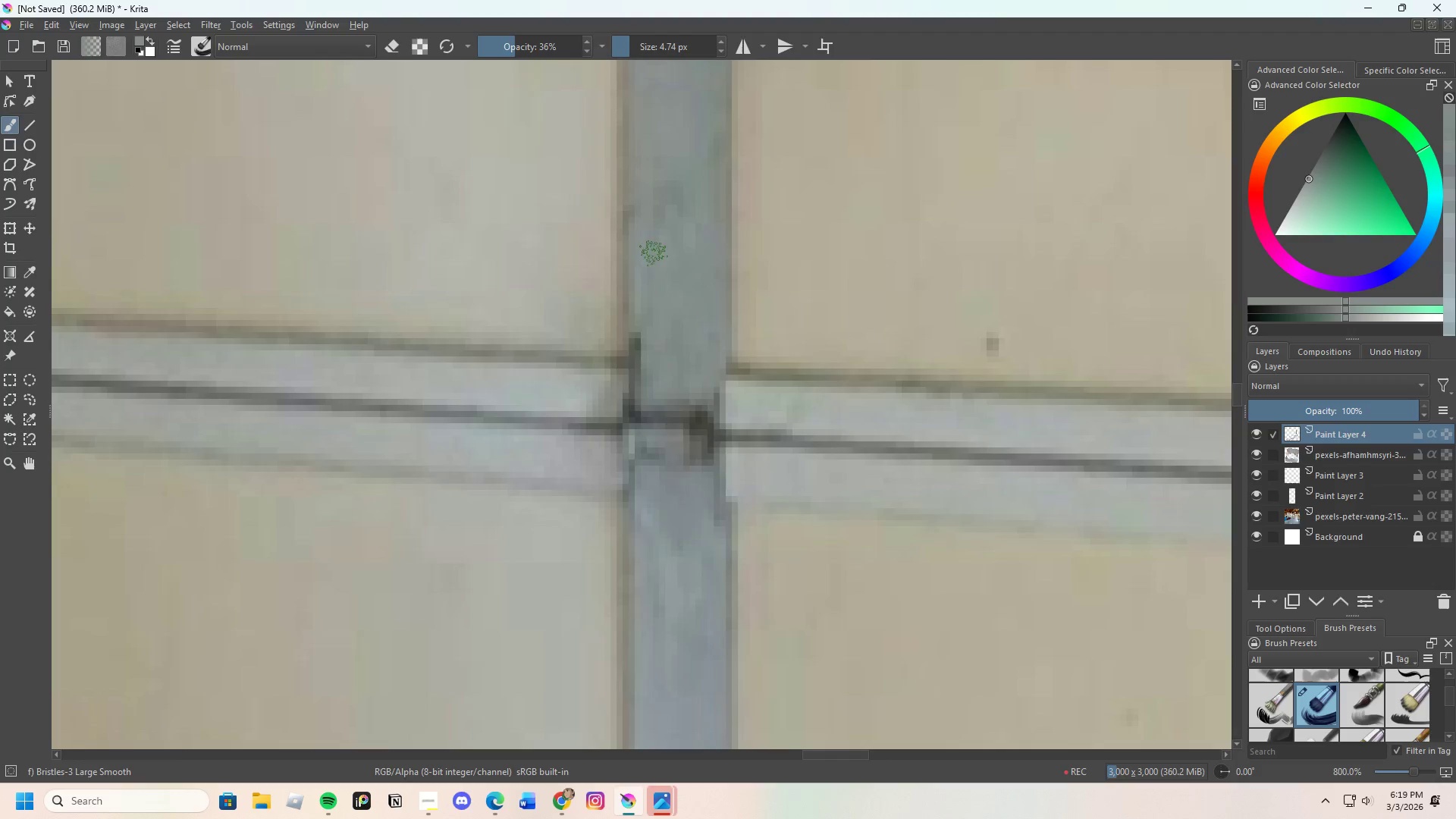 
scroll: coordinate [635, 340], scroll_direction: down, amount: 4.0
 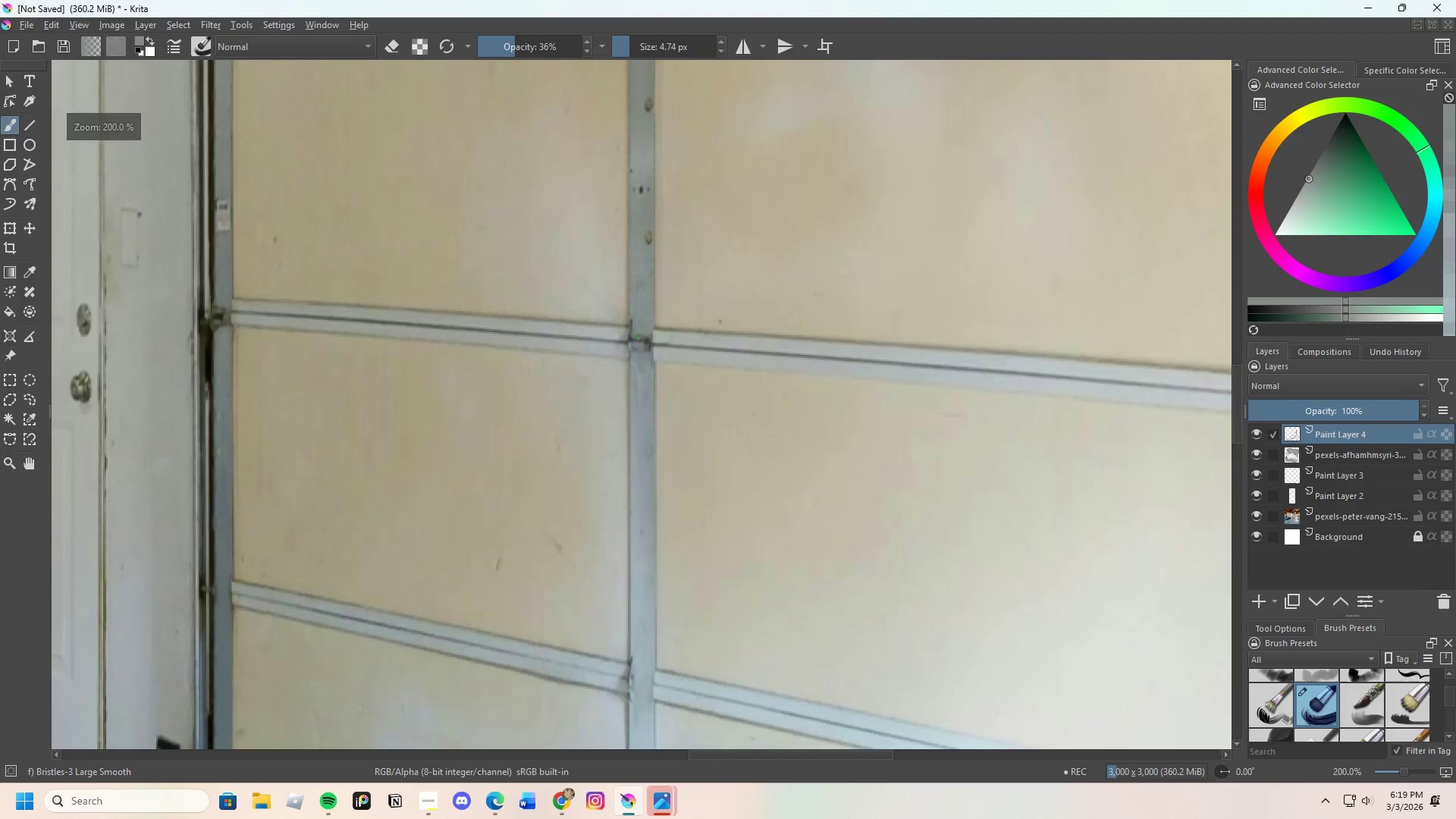 
key(Control+ControlLeft)
 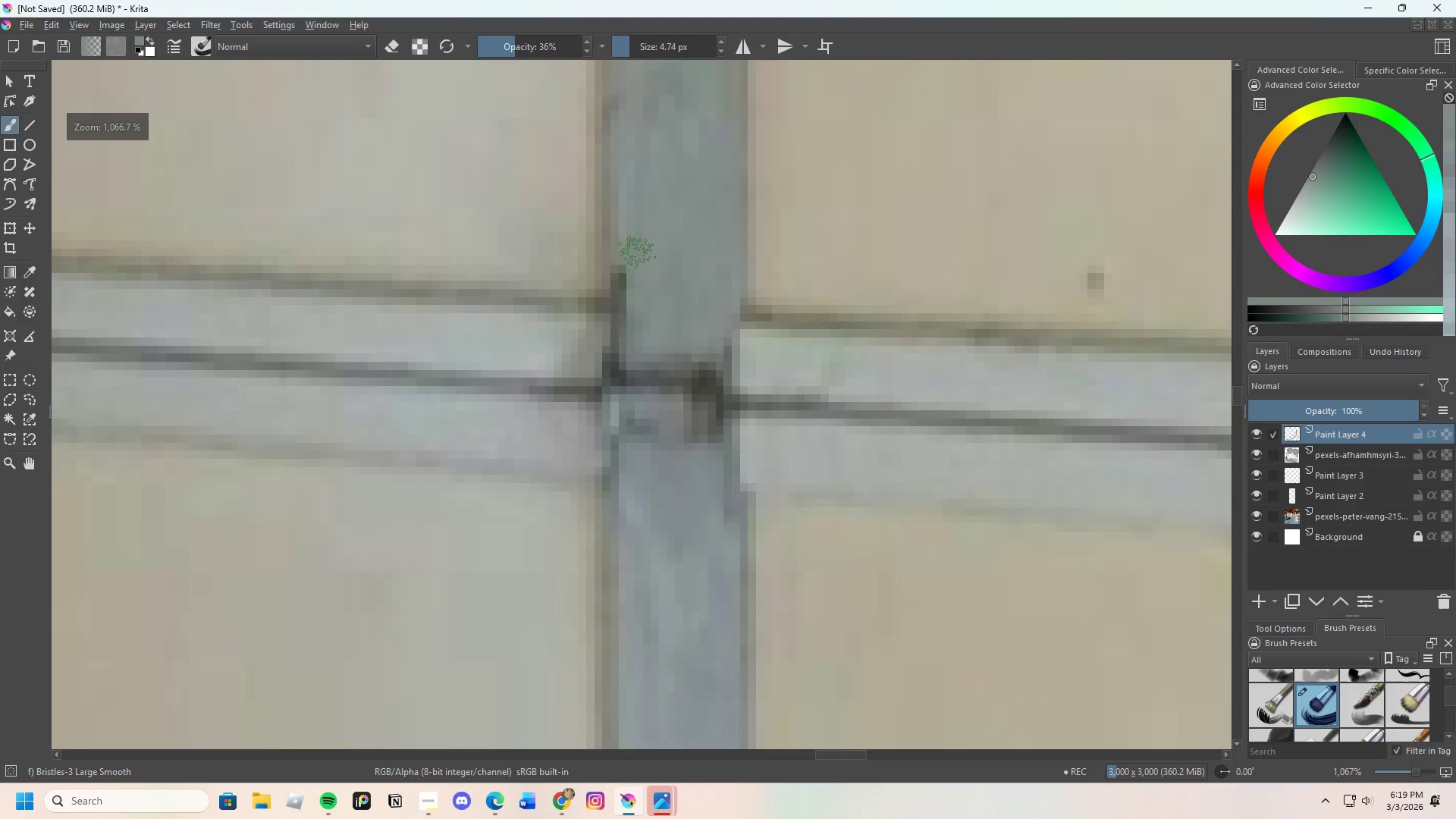 
scroll: coordinate [633, 322], scroll_direction: up, amount: 5.0
 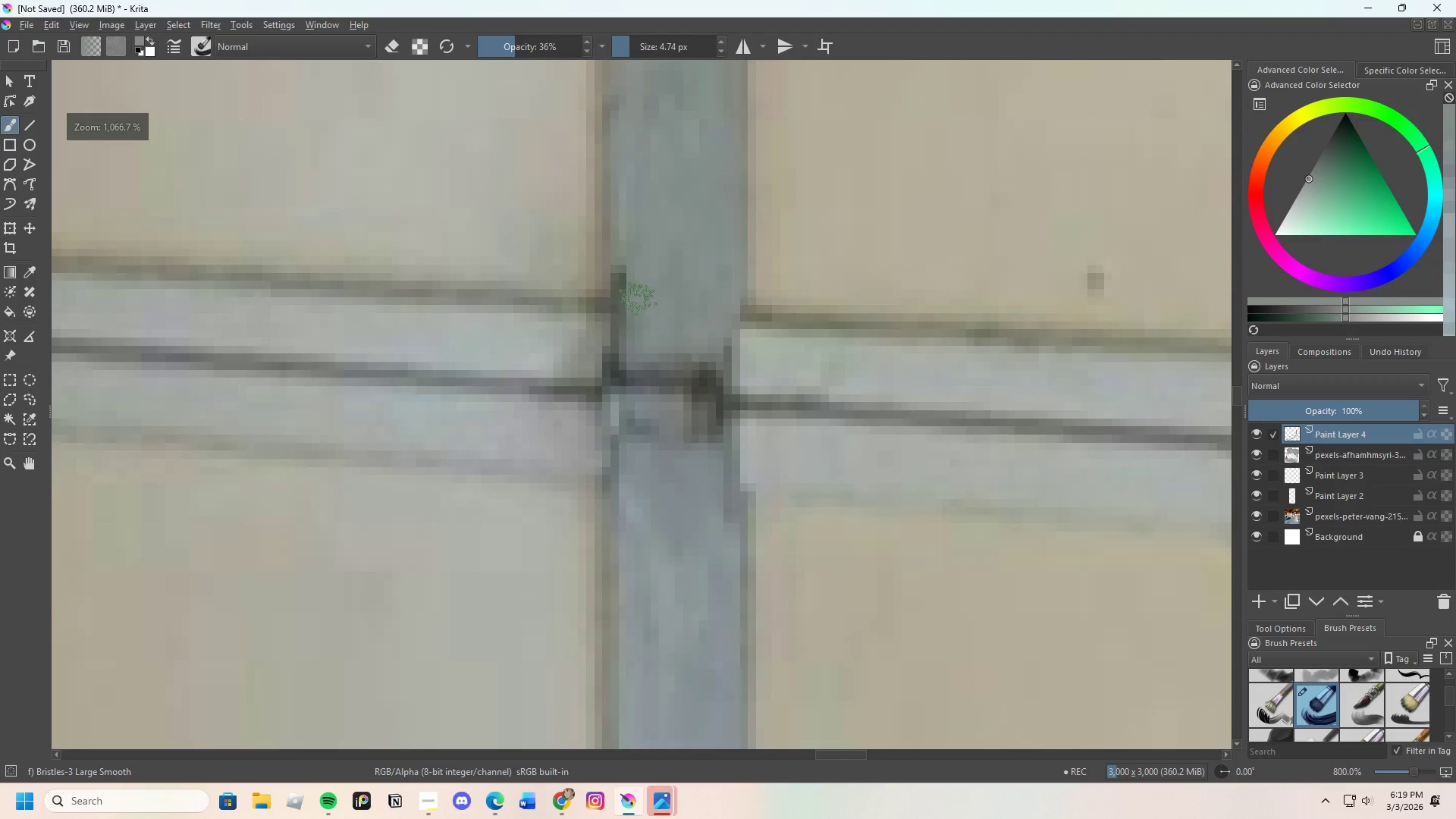 
left_click_drag(start_coordinate=[629, 243], to_coordinate=[628, 291])
 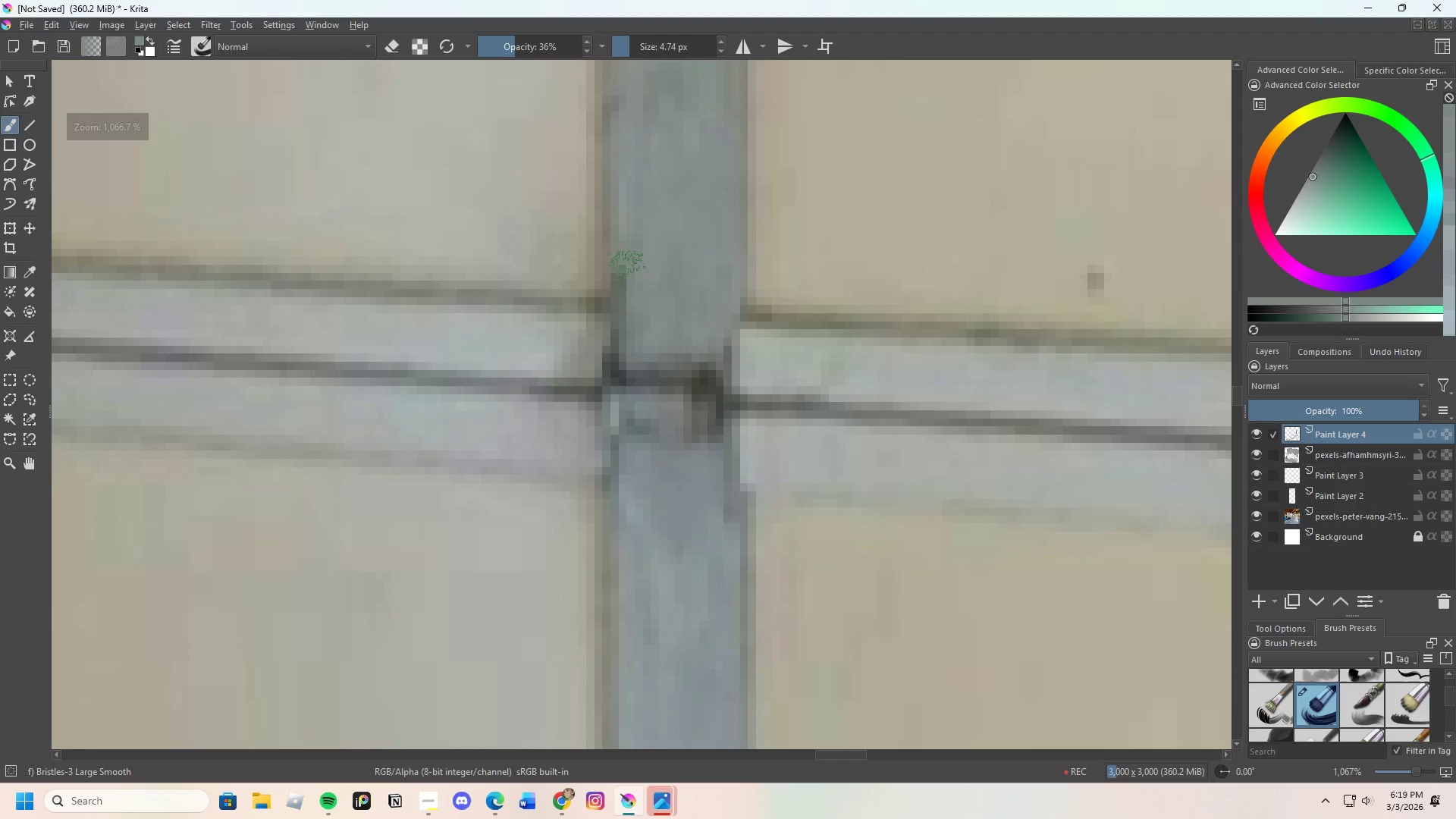 
left_click_drag(start_coordinate=[623, 259], to_coordinate=[621, 287])
 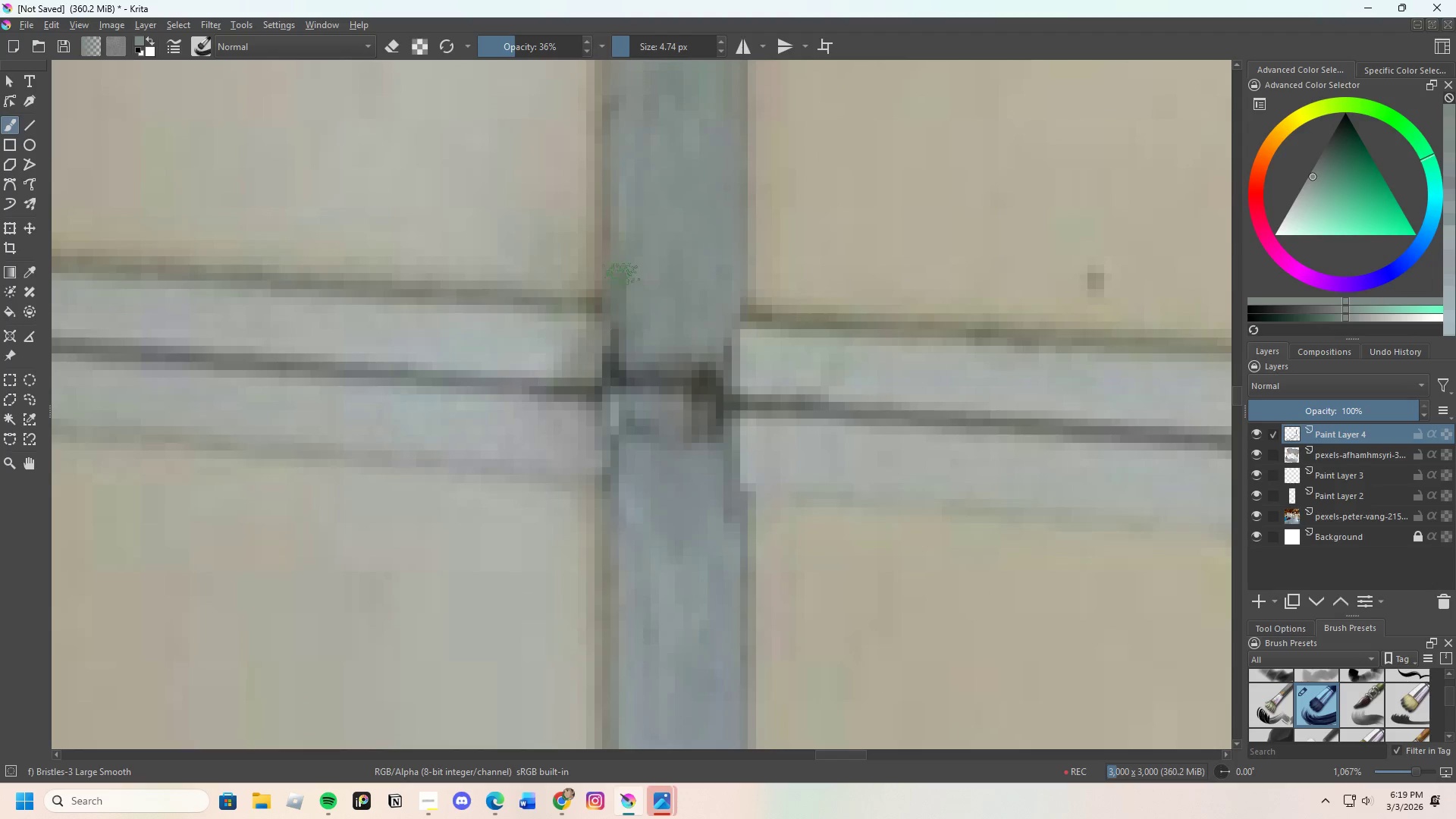 
left_click_drag(start_coordinate=[622, 291], to_coordinate=[631, 318])
 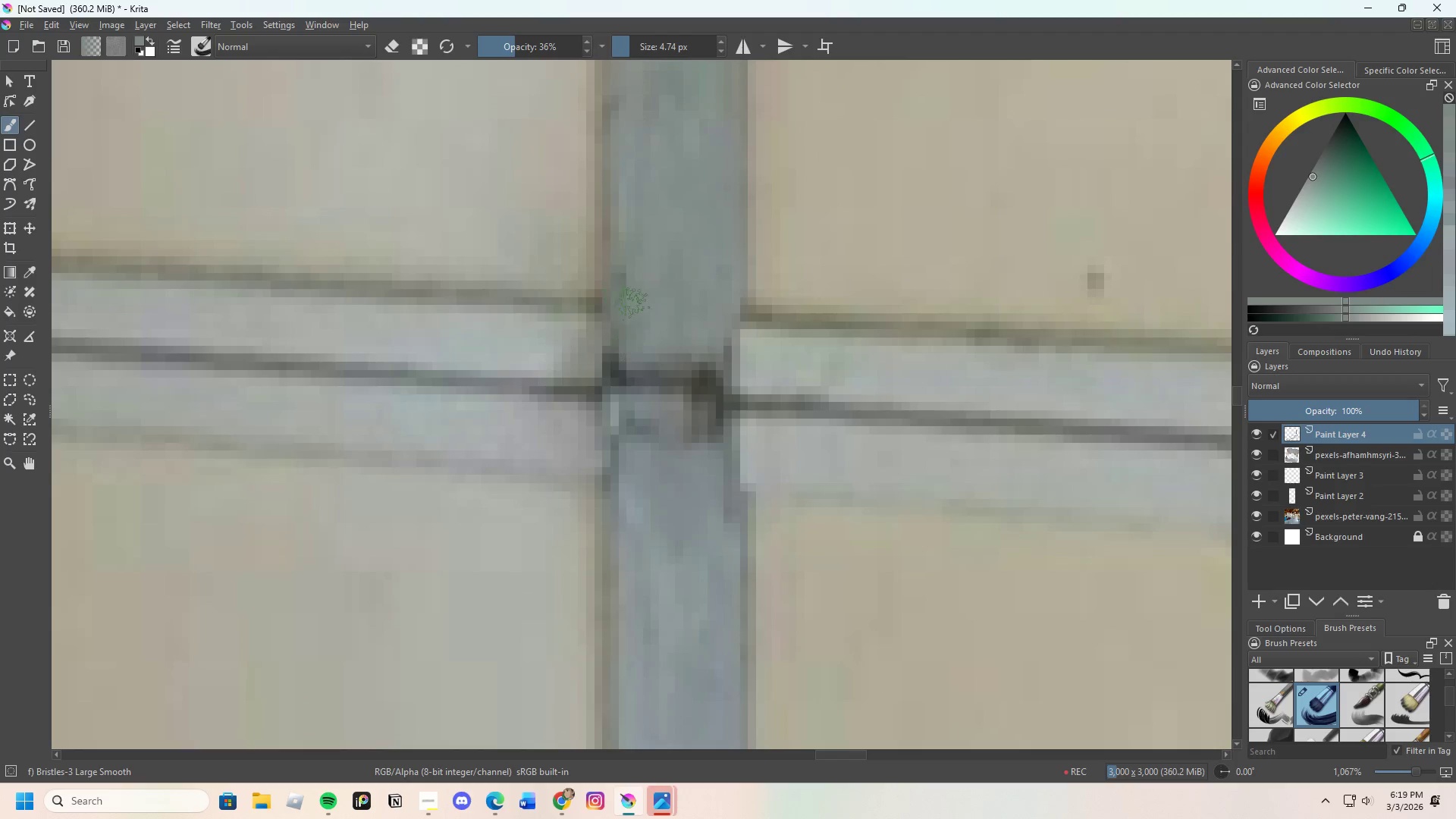 
left_click_drag(start_coordinate=[629, 310], to_coordinate=[626, 304])
 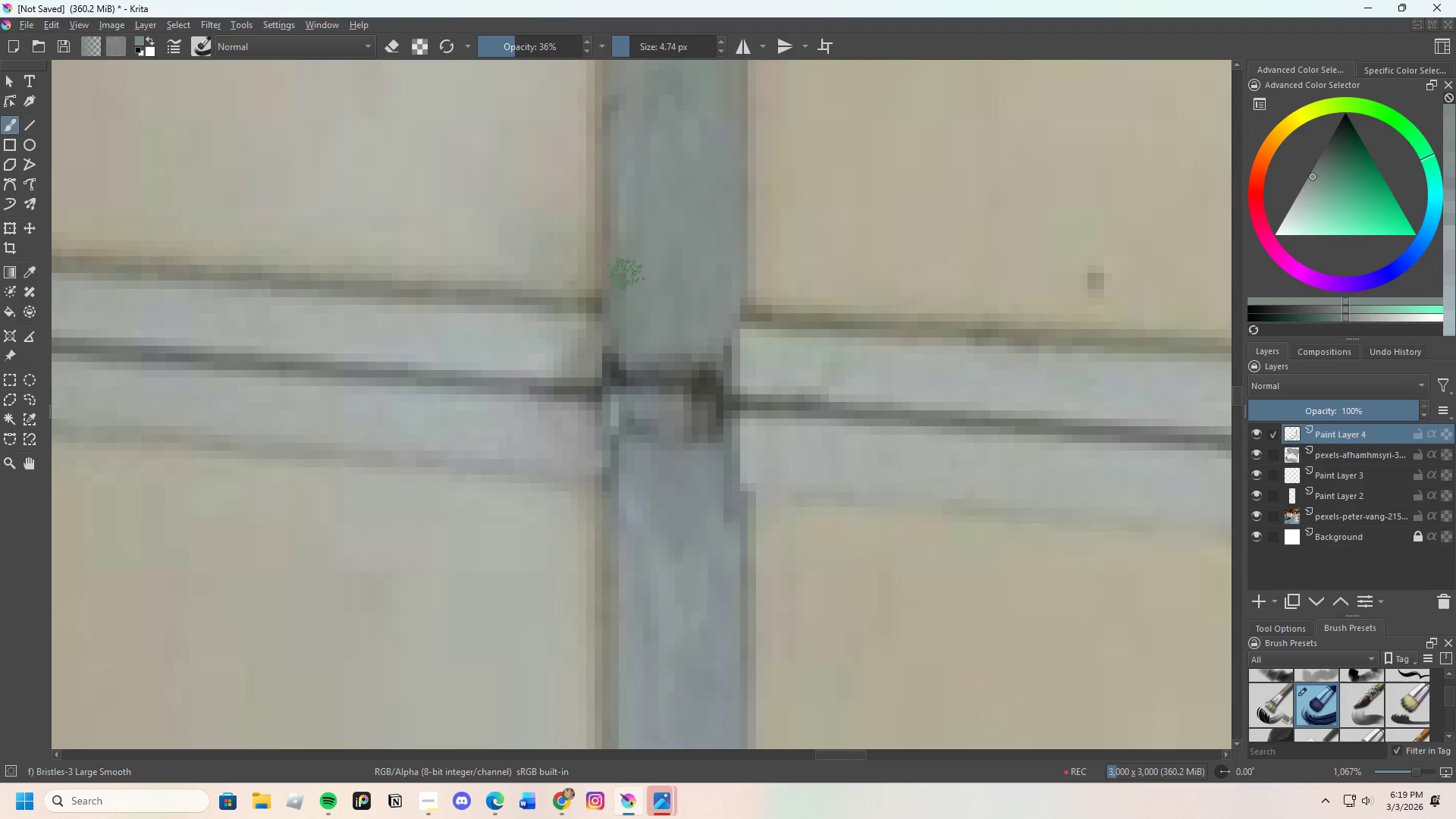 
left_click_drag(start_coordinate=[626, 274], to_coordinate=[627, 268])
 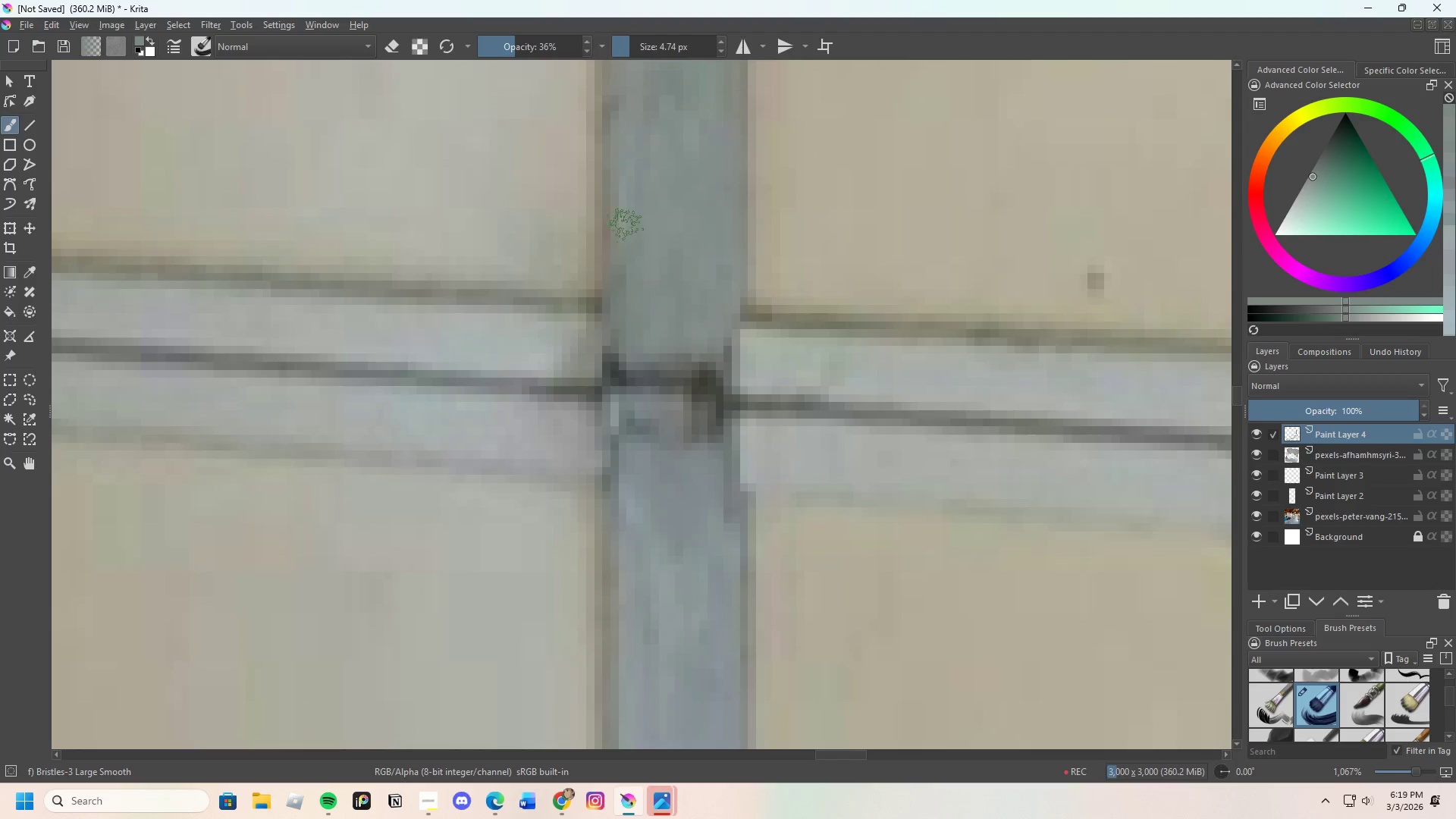 
left_click_drag(start_coordinate=[622, 231], to_coordinate=[627, 264])
 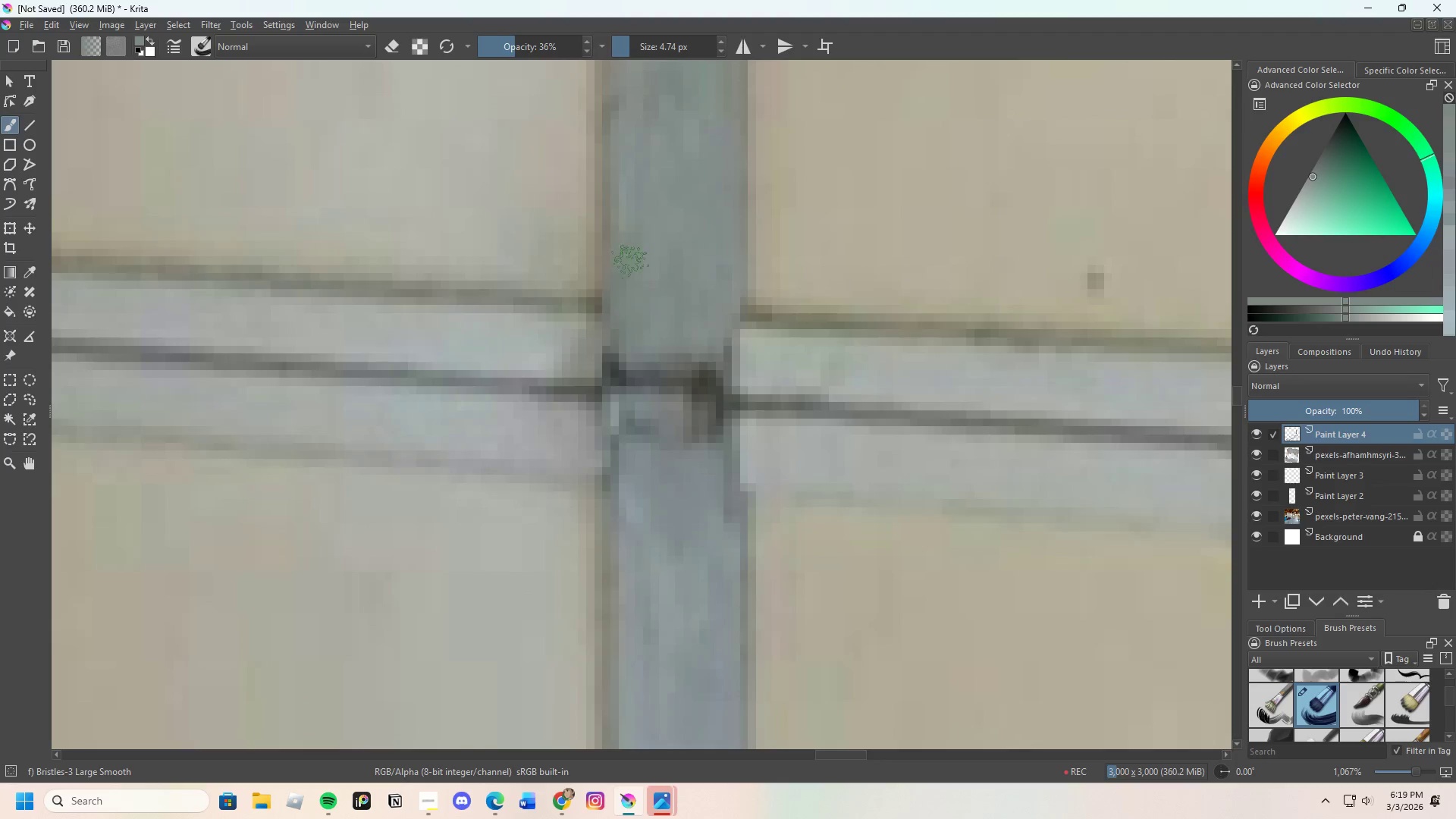 
scroll: coordinate [650, 480], scroll_direction: down, amount: 7.0
 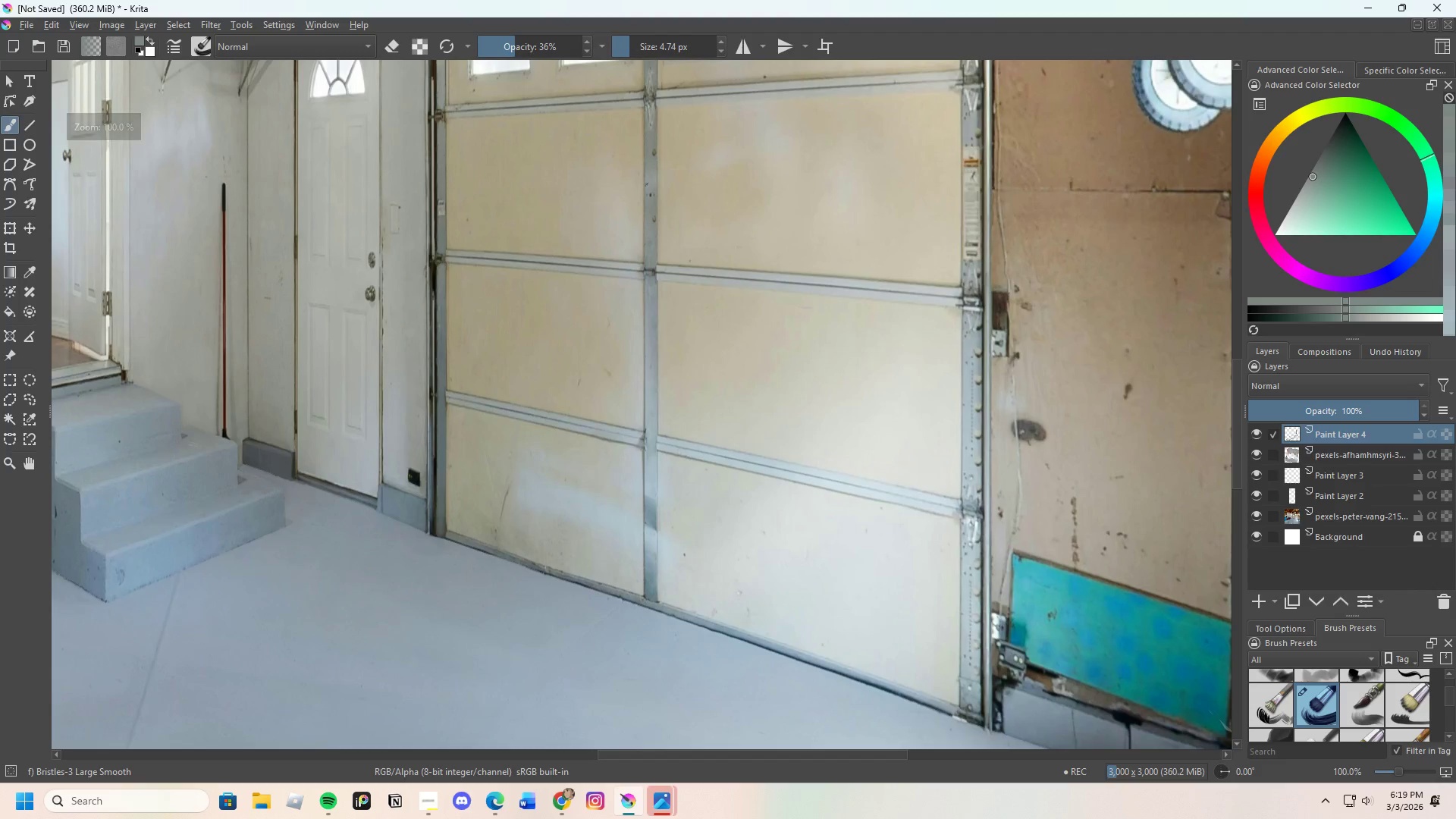 
hold_key(key=ControlLeft, duration=0.44)
 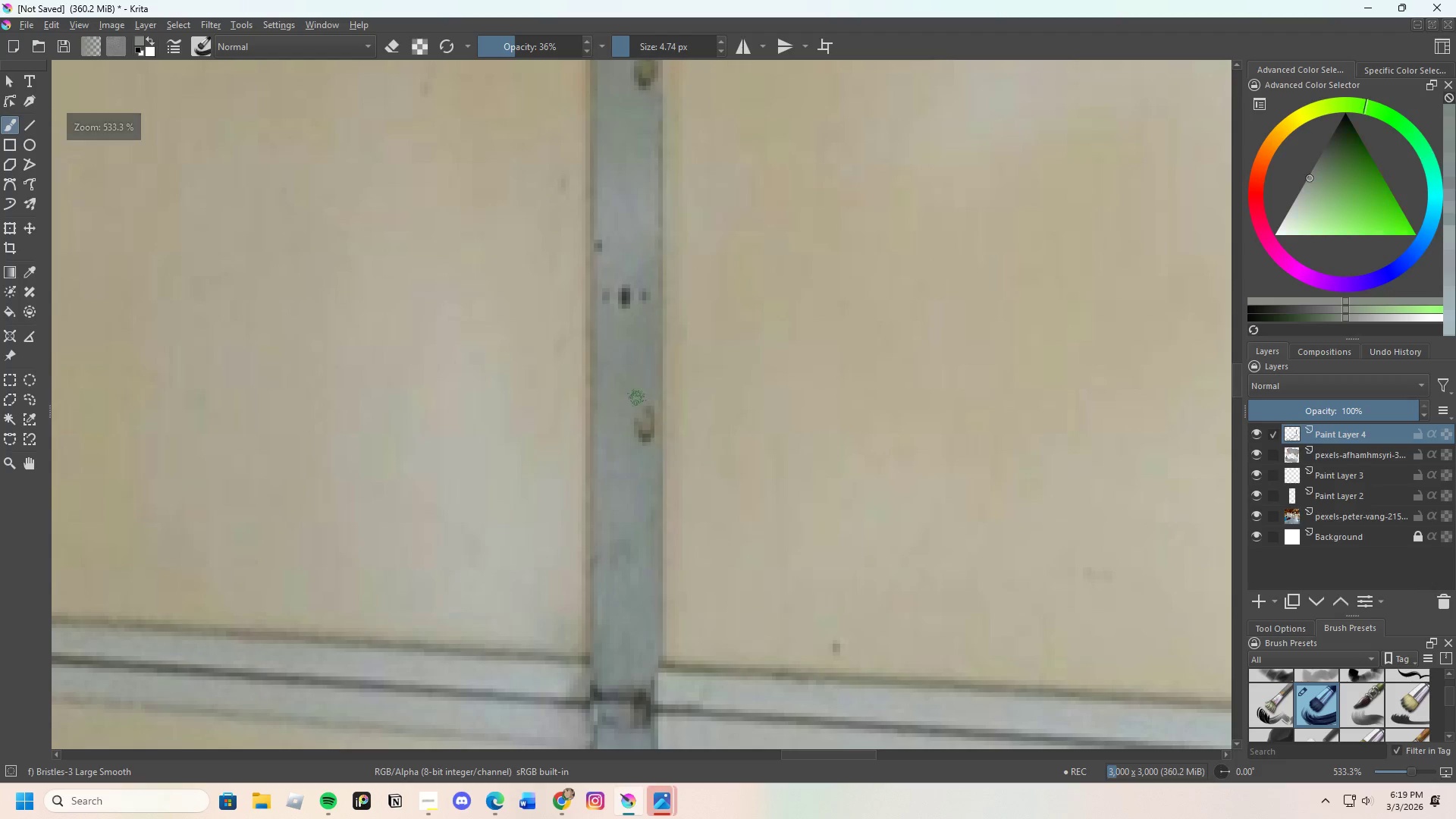 
scroll: coordinate [651, 264], scroll_direction: up, amount: 5.0
 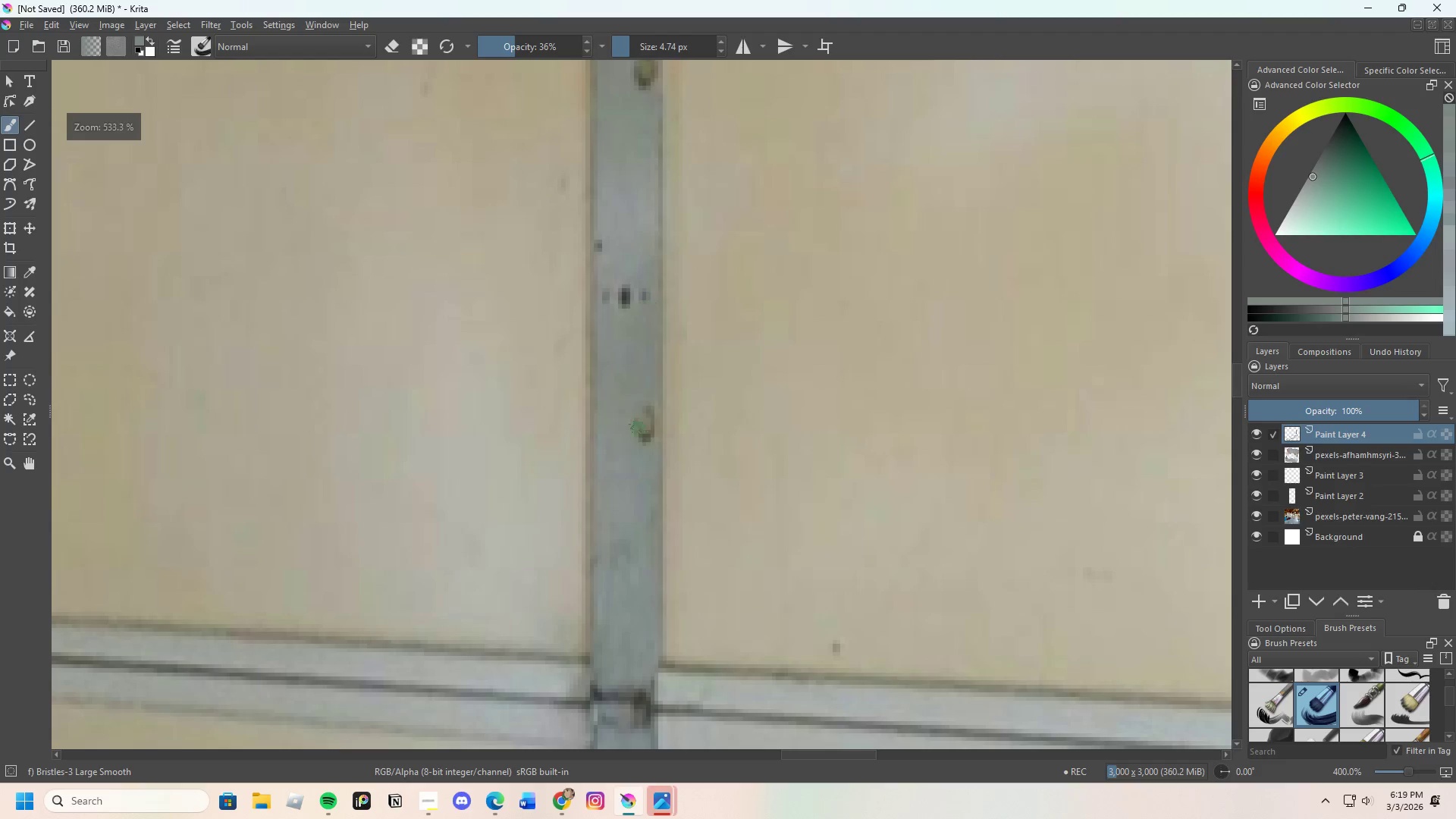 
left_click_drag(start_coordinate=[639, 417], to_coordinate=[648, 451])
 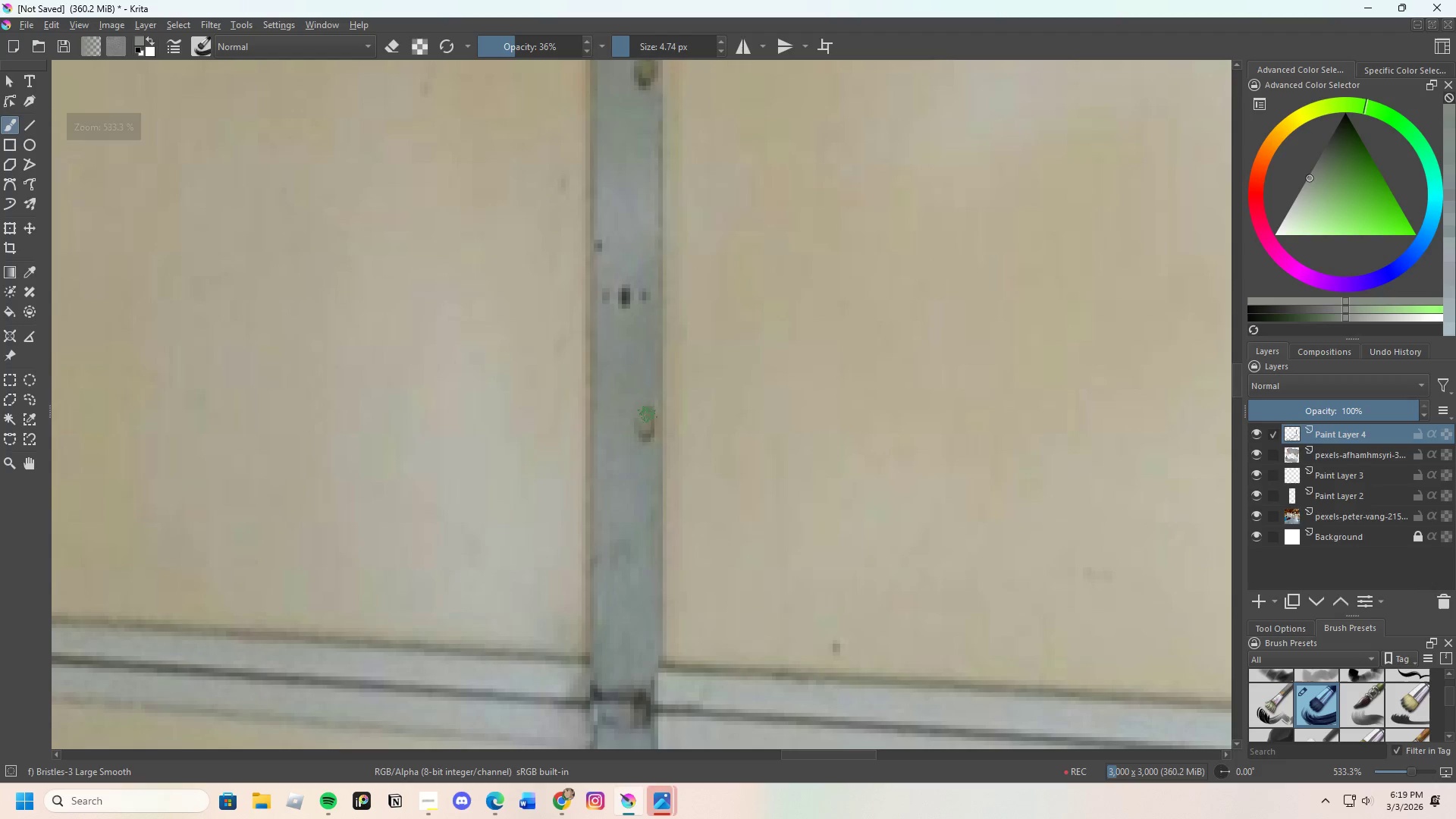 
left_click_drag(start_coordinate=[646, 424], to_coordinate=[641, 431])
 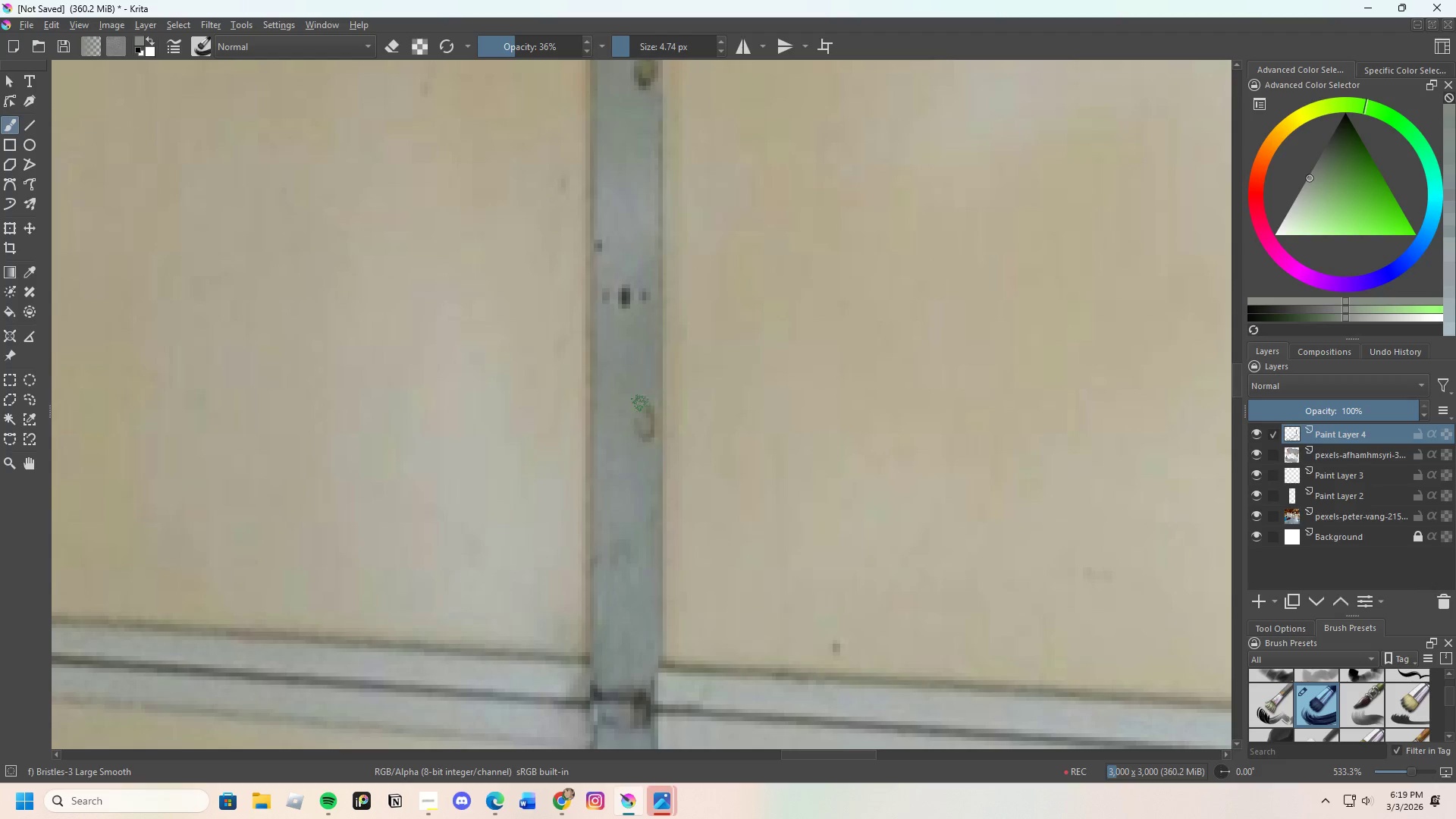 
left_click_drag(start_coordinate=[641, 411], to_coordinate=[642, 420])
 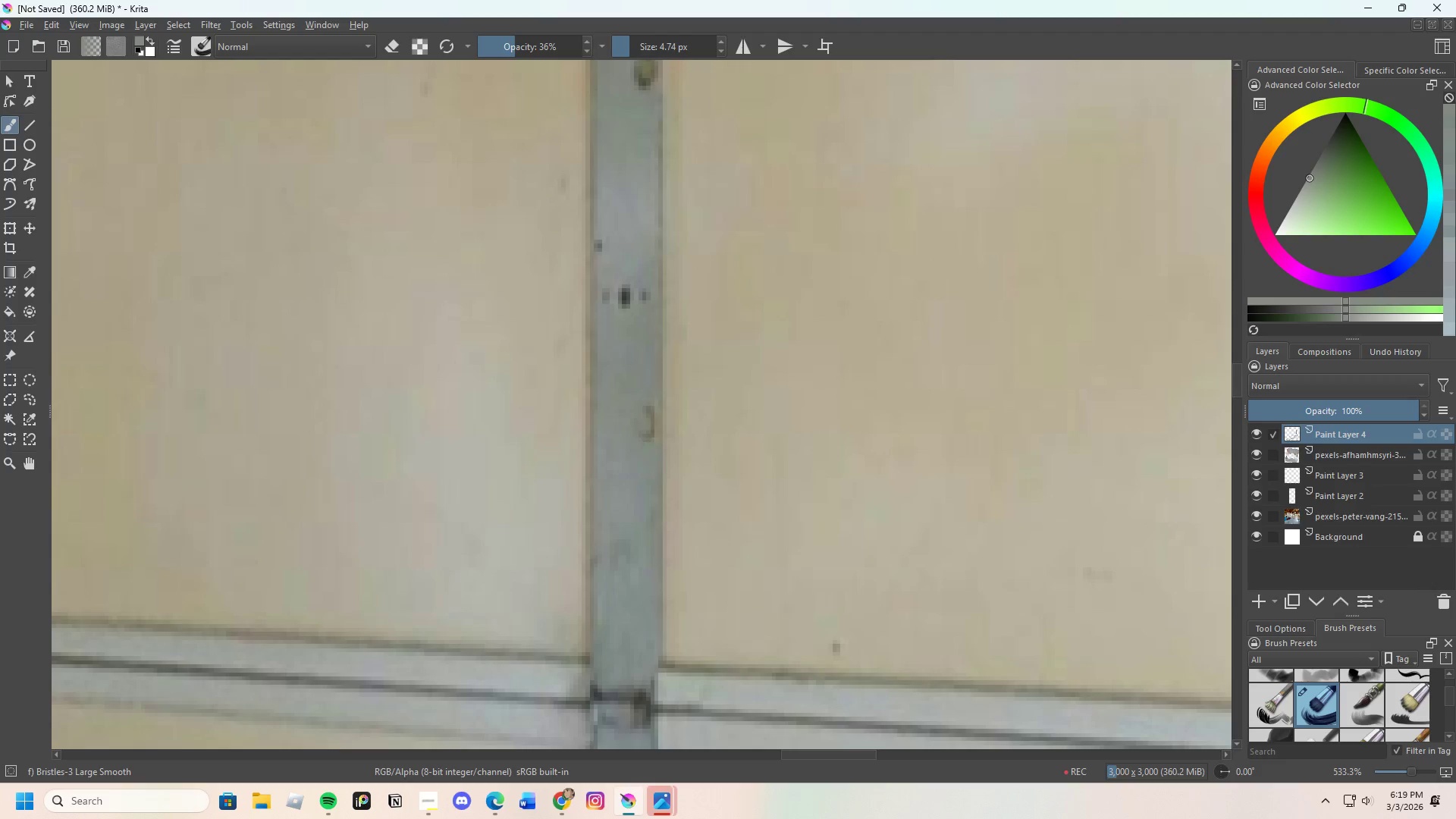 
left_click_drag(start_coordinate=[642, 413], to_coordinate=[648, 419])
 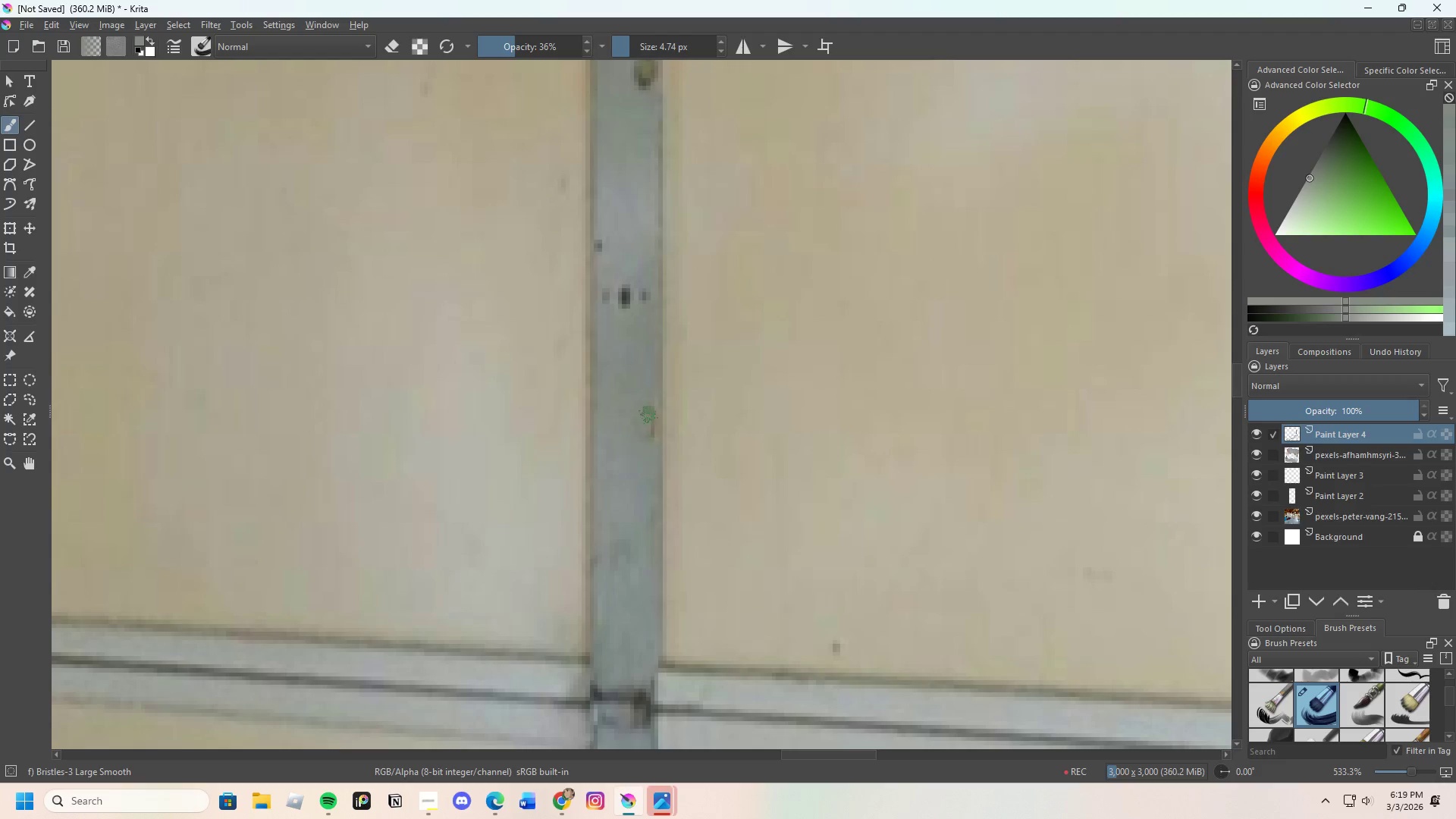 
left_click_drag(start_coordinate=[648, 416], to_coordinate=[655, 414])
 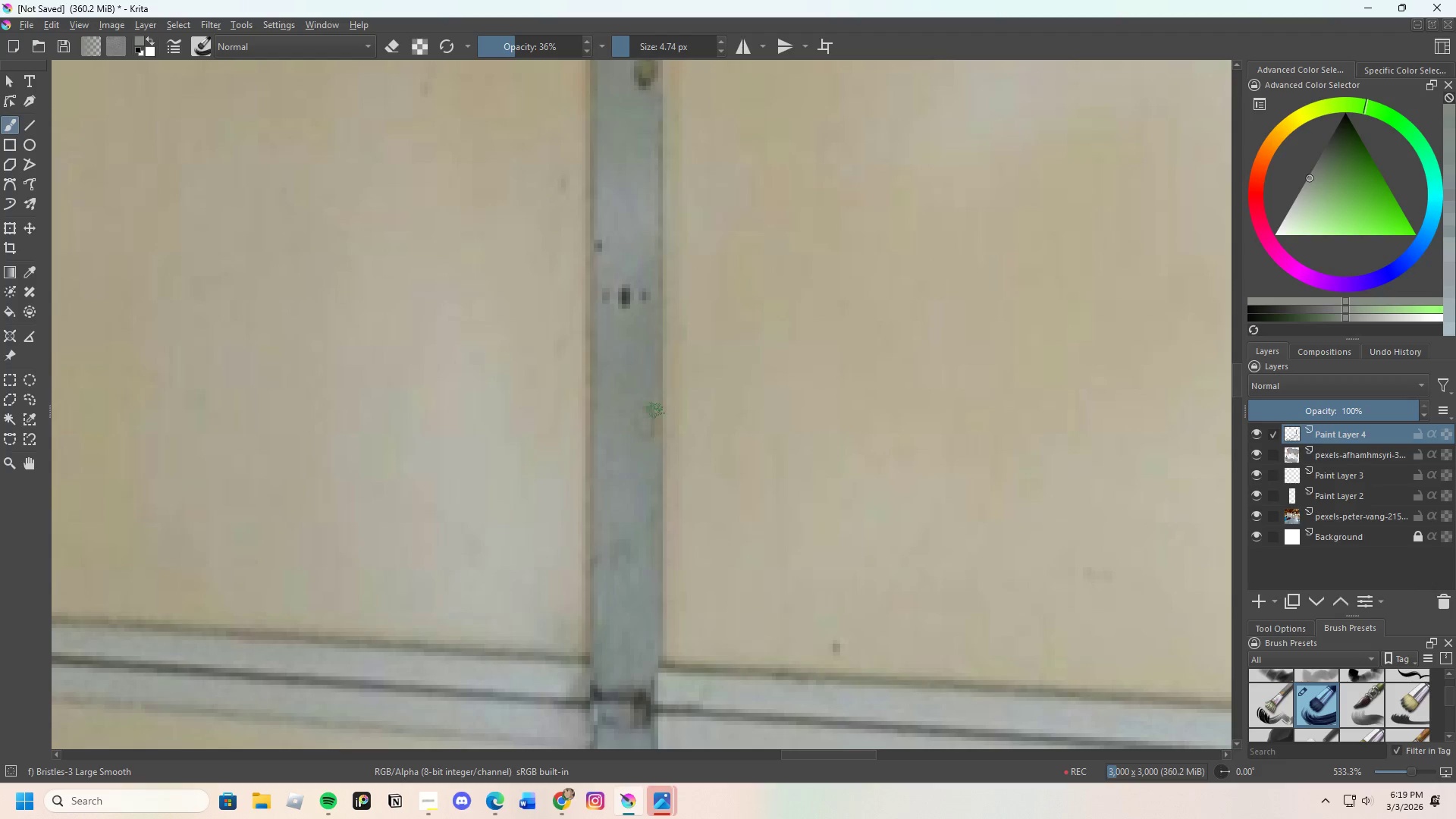 
left_click_drag(start_coordinate=[655, 416], to_coordinate=[651, 398])
 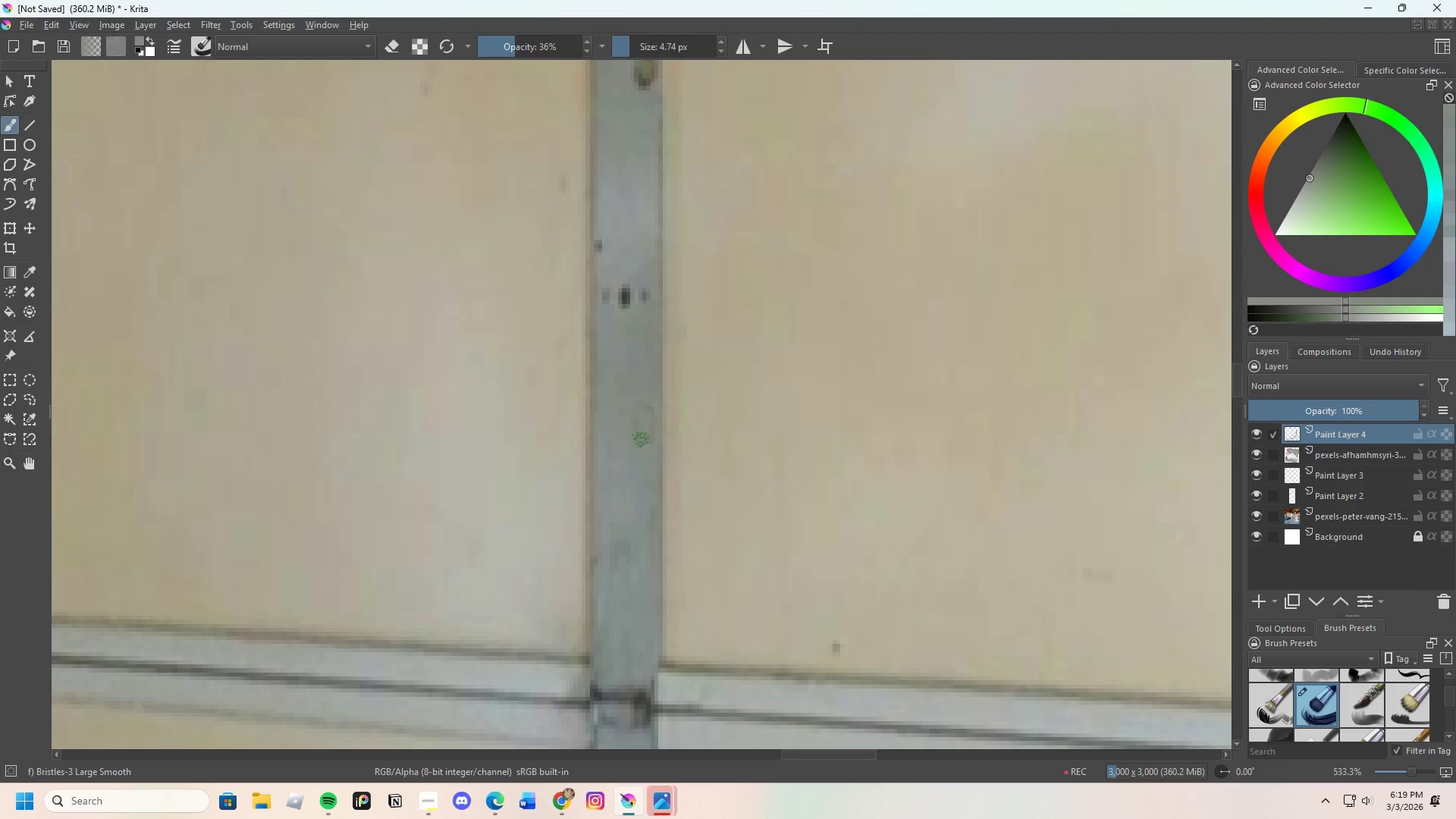 
left_click_drag(start_coordinate=[647, 395], to_coordinate=[648, 427])
 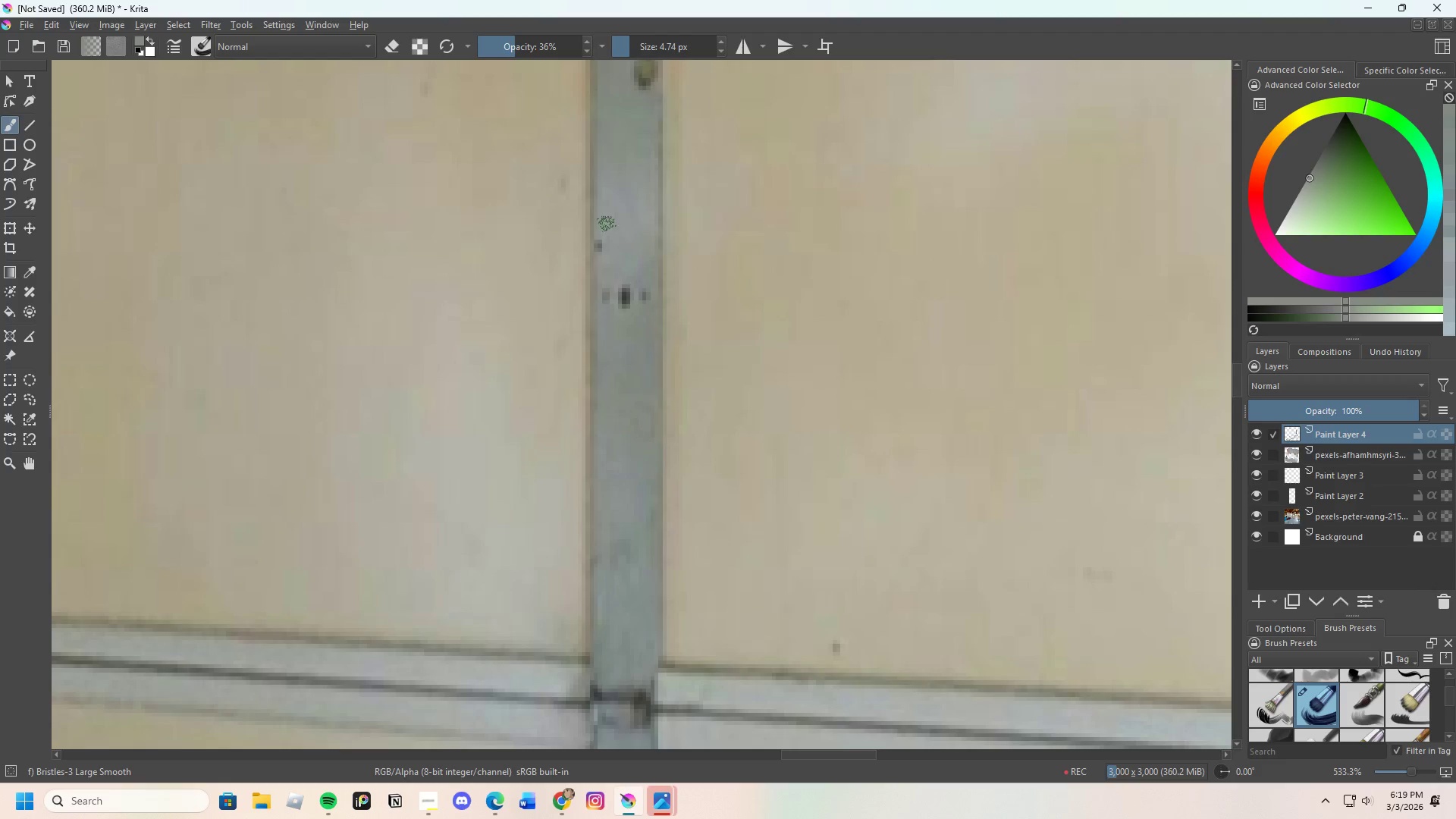 
key(Control+ControlLeft)
 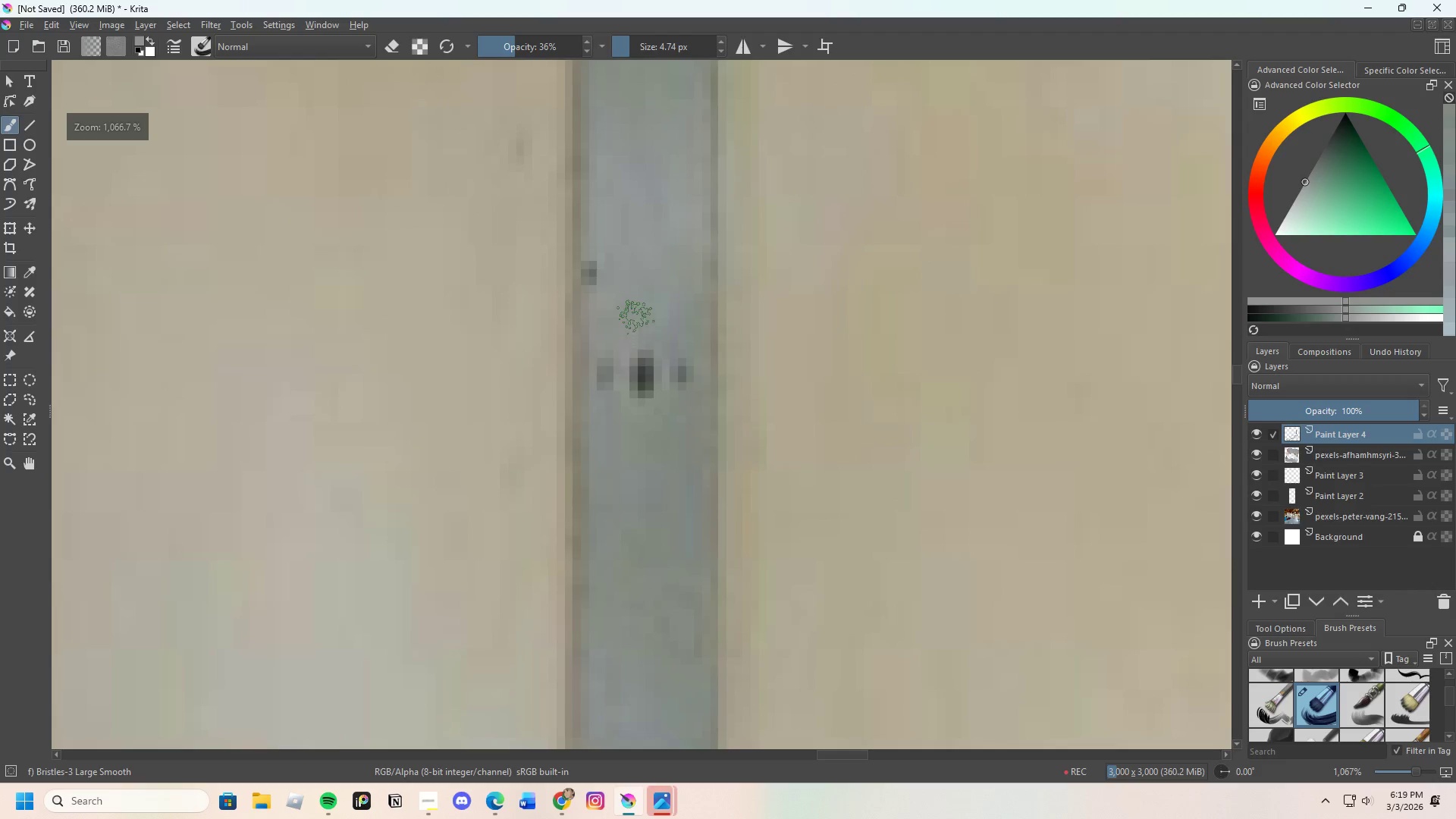 
scroll: coordinate [608, 230], scroll_direction: up, amount: 2.0
 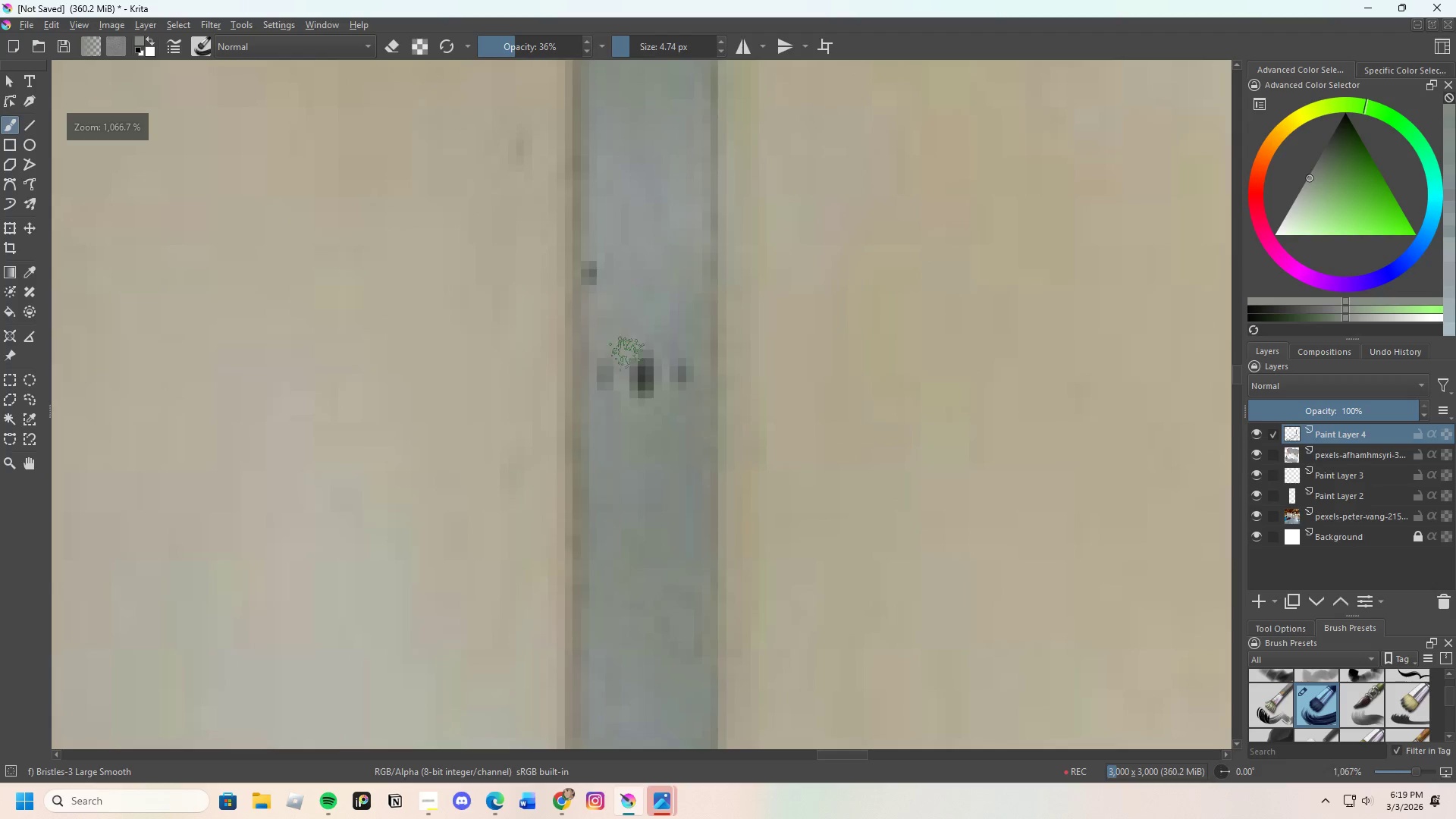 
left_click_drag(start_coordinate=[635, 345], to_coordinate=[643, 381])
 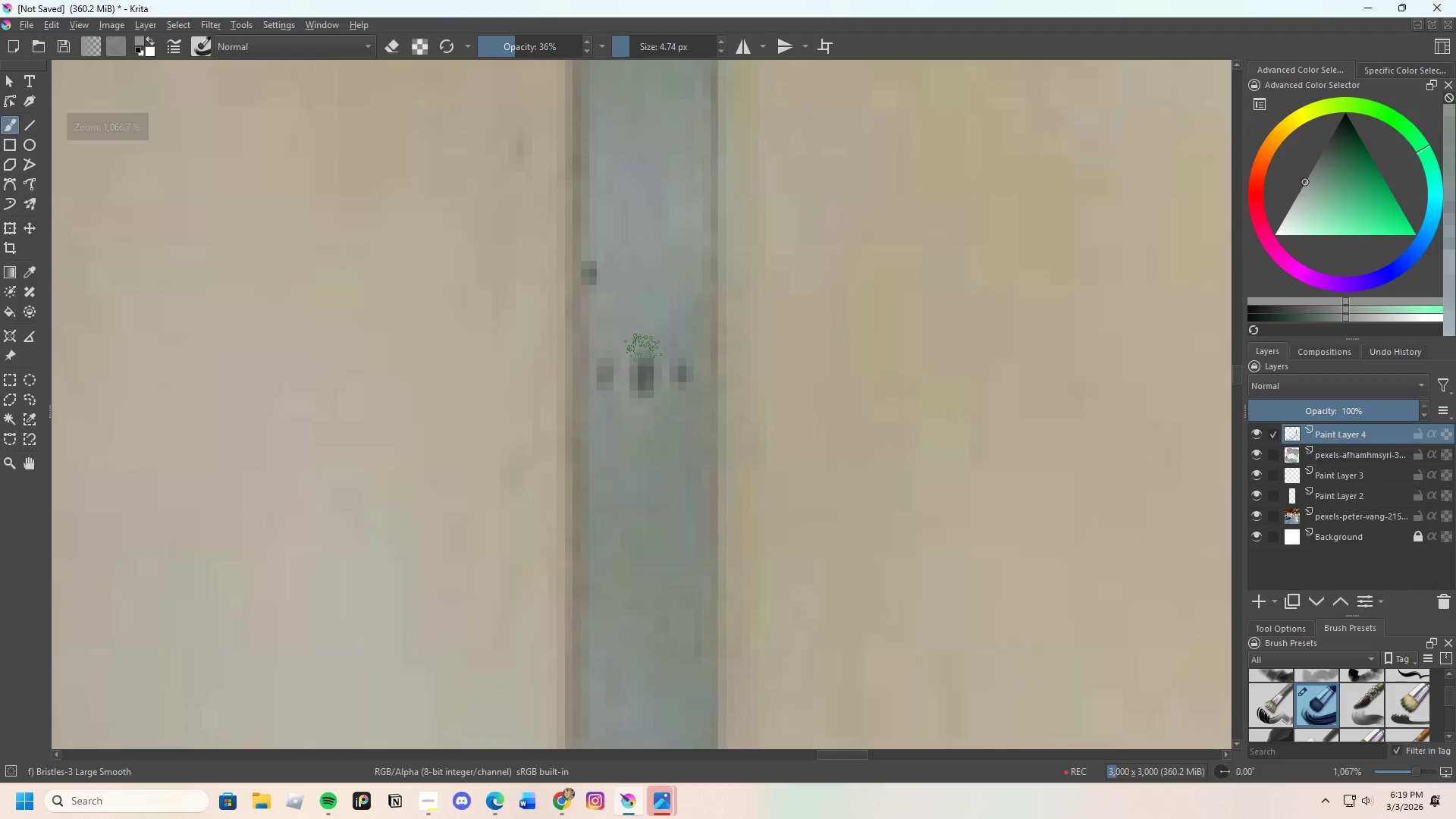 
left_click_drag(start_coordinate=[638, 378], to_coordinate=[638, 394])
 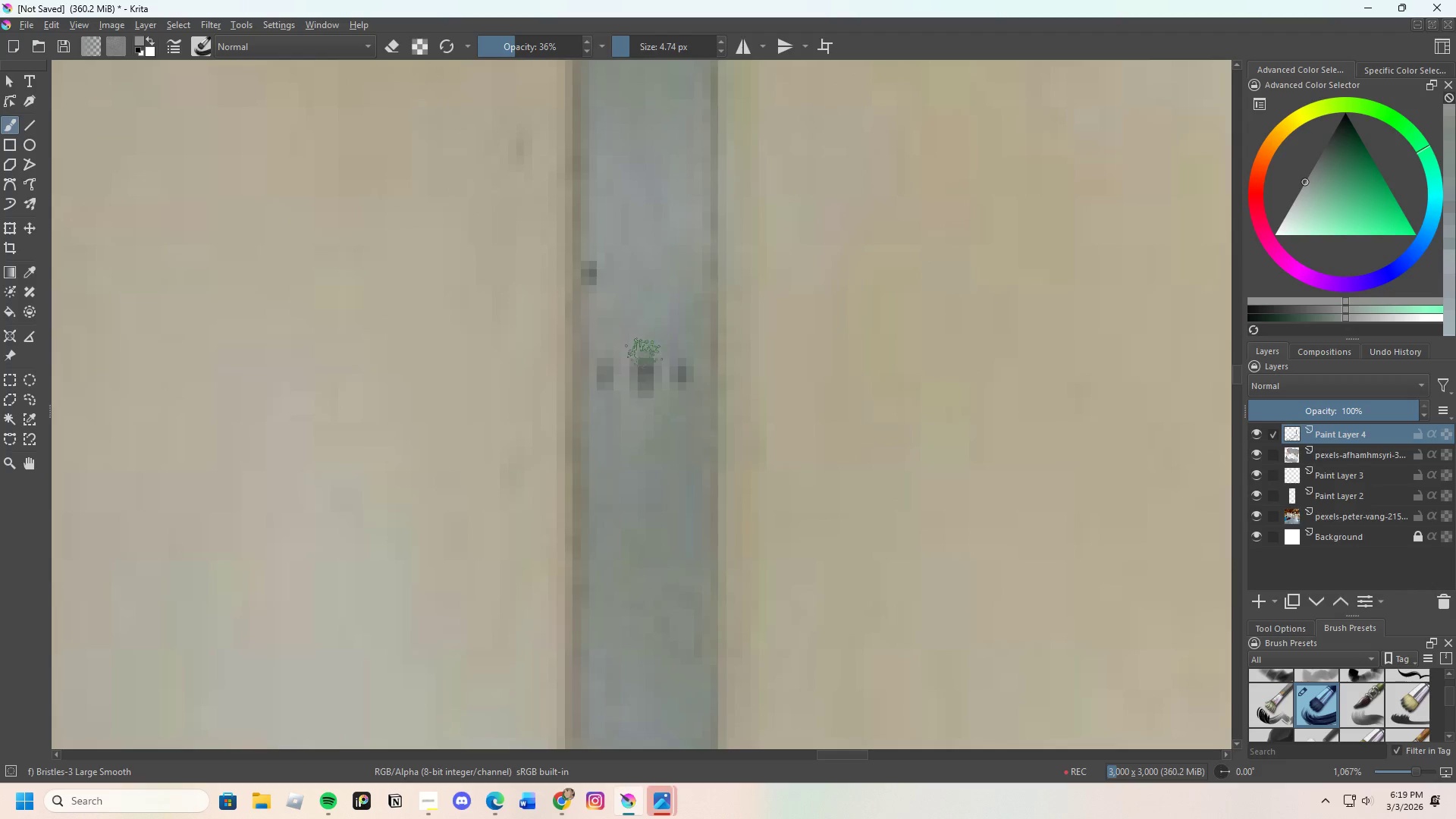 
left_click_drag(start_coordinate=[644, 372], to_coordinate=[648, 381])
 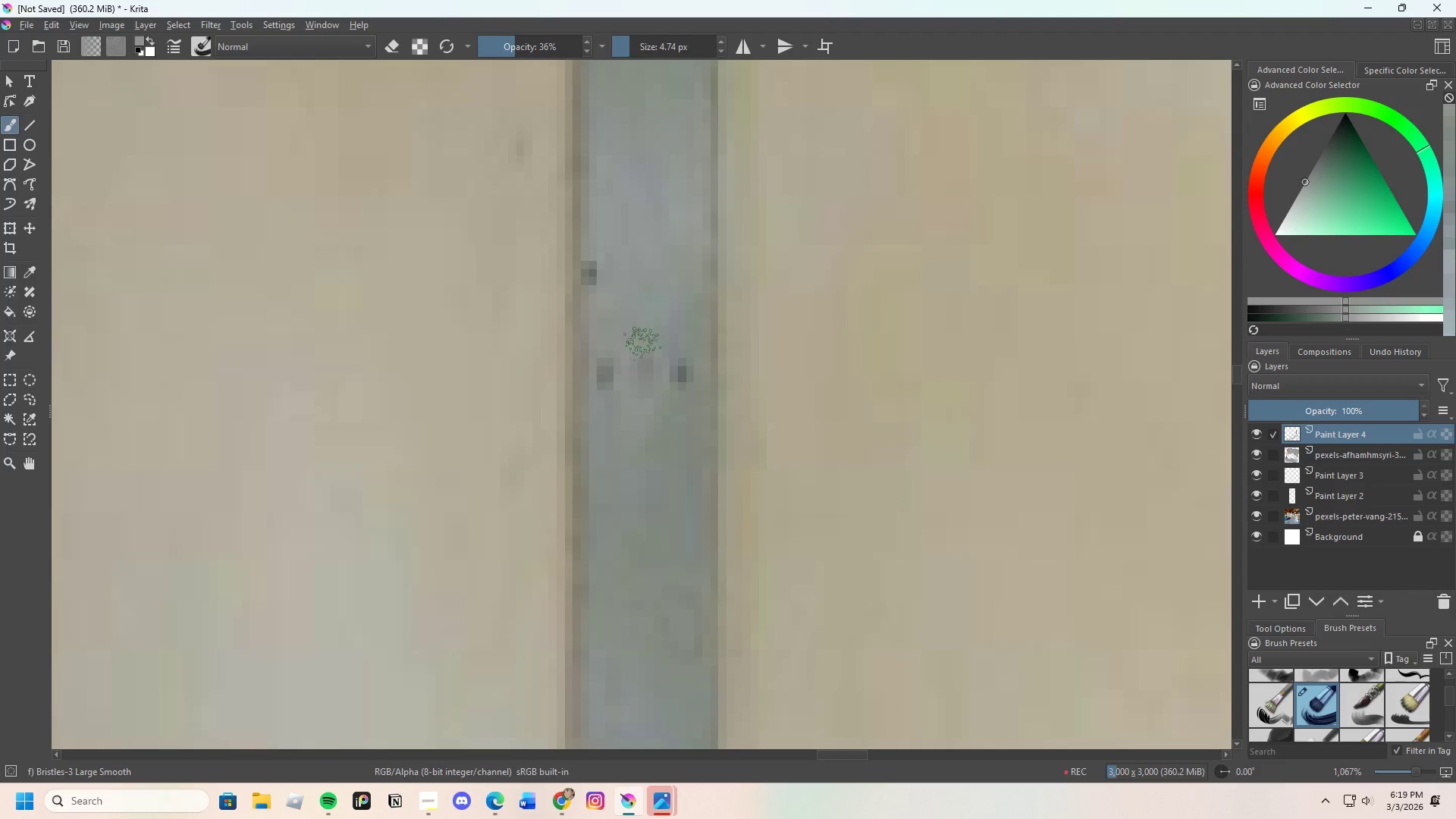 
hold_key(key=ControlLeft, duration=0.66)
triple_click([676, 322])
 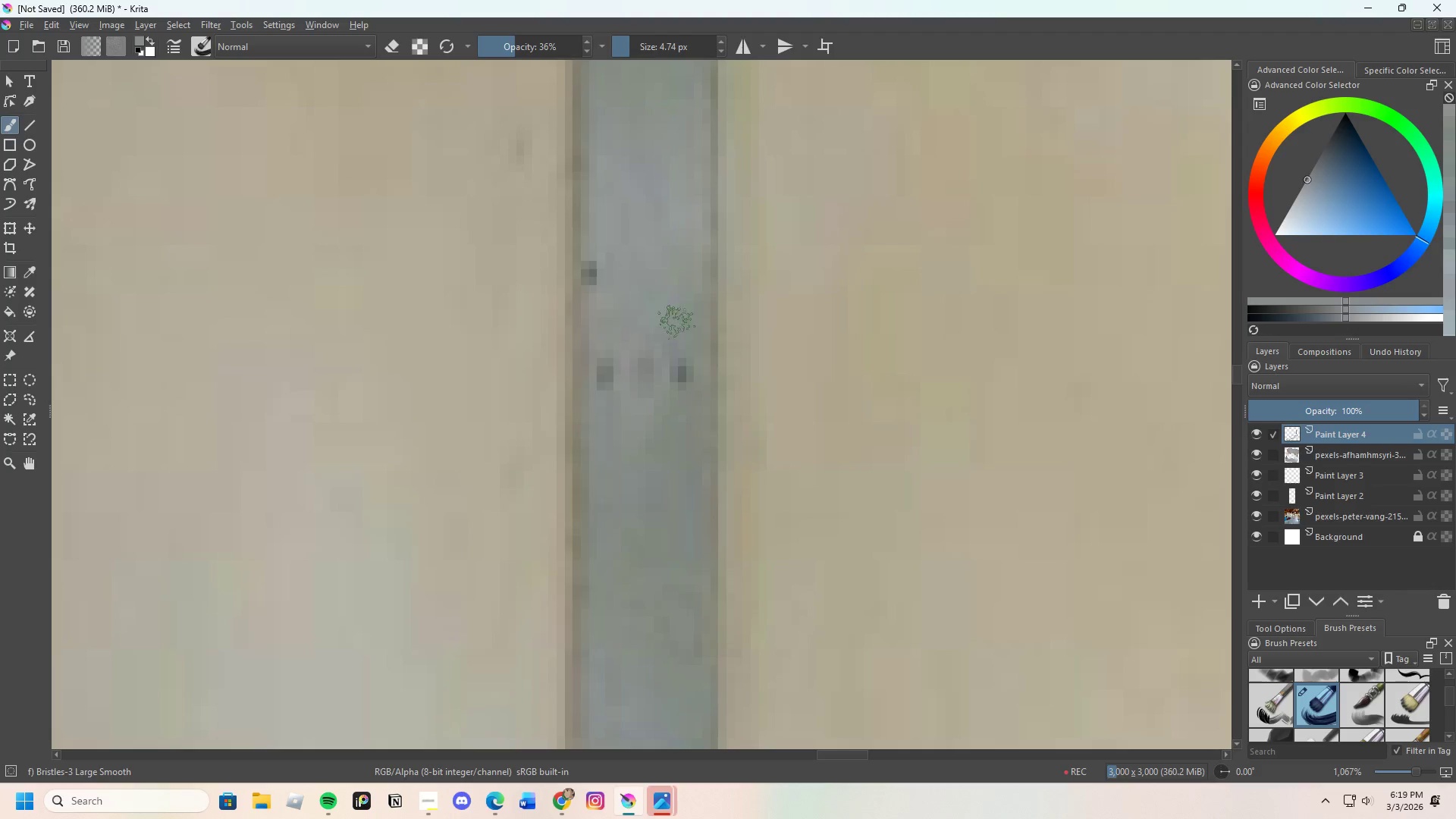 
left_click_drag(start_coordinate=[671, 366], to_coordinate=[674, 388])
 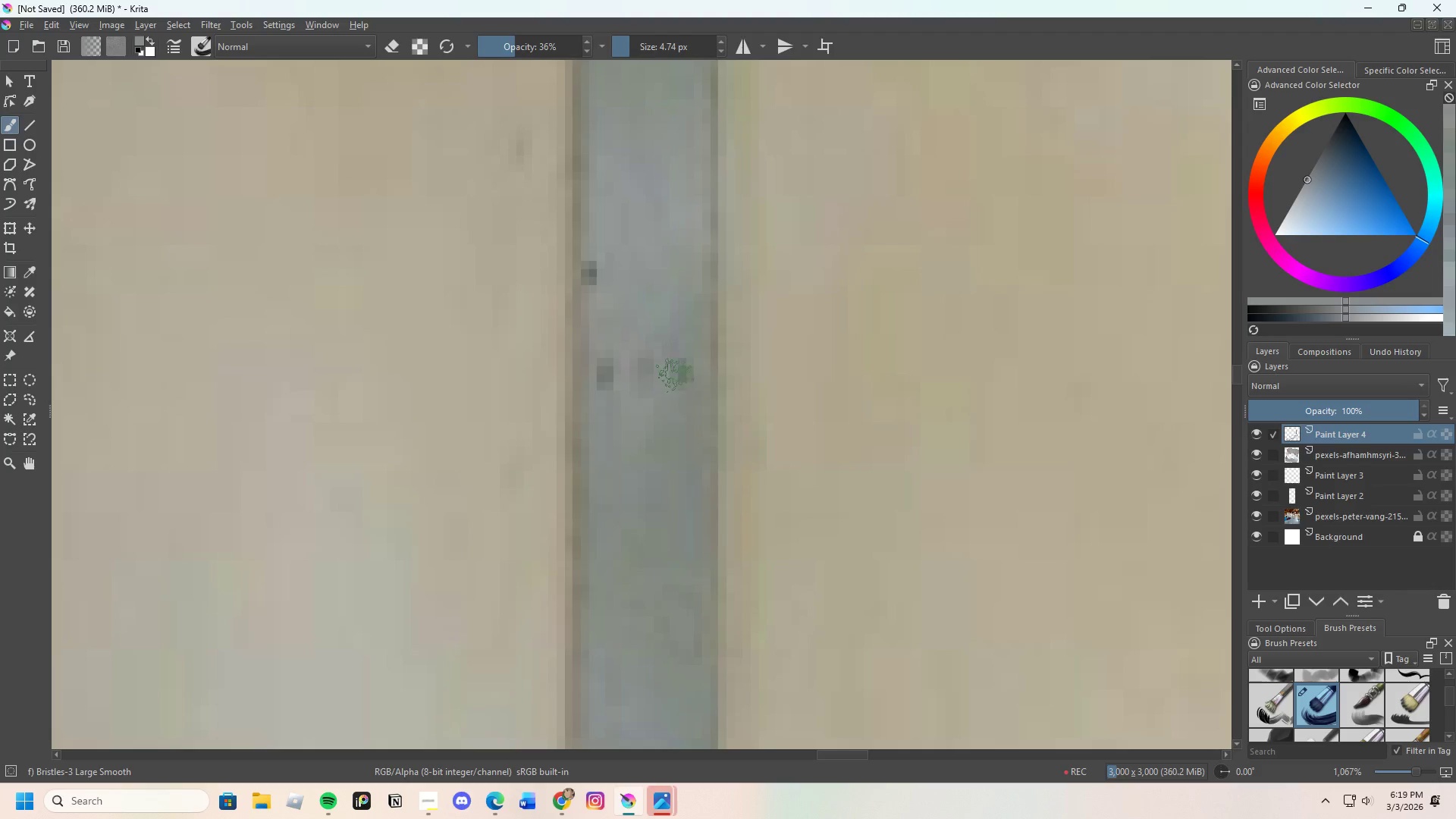 
left_click_drag(start_coordinate=[673, 367], to_coordinate=[683, 364])
 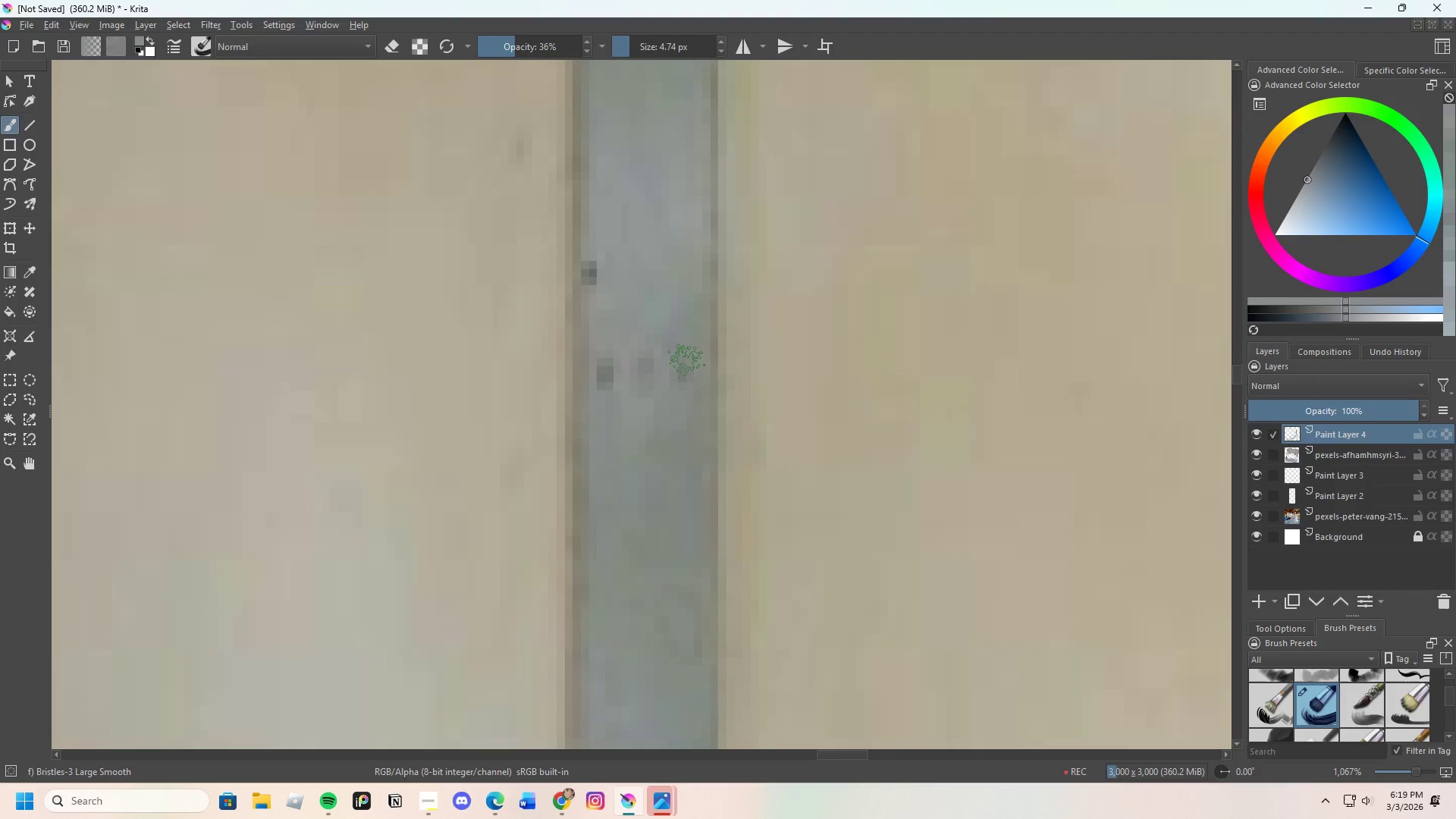 
left_click_drag(start_coordinate=[686, 351], to_coordinate=[692, 347])
 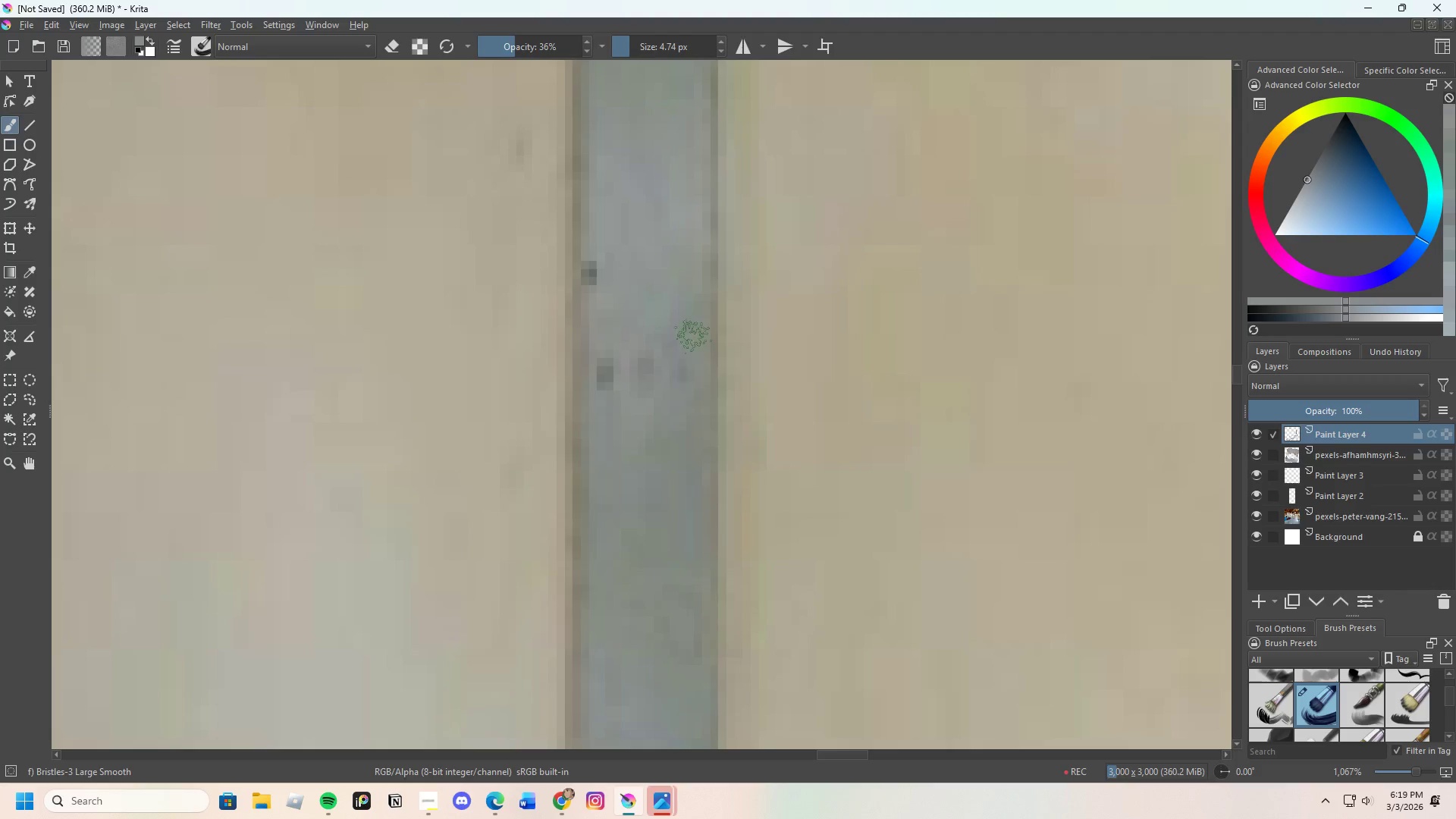 
left_click_drag(start_coordinate=[693, 342], to_coordinate=[688, 373])
 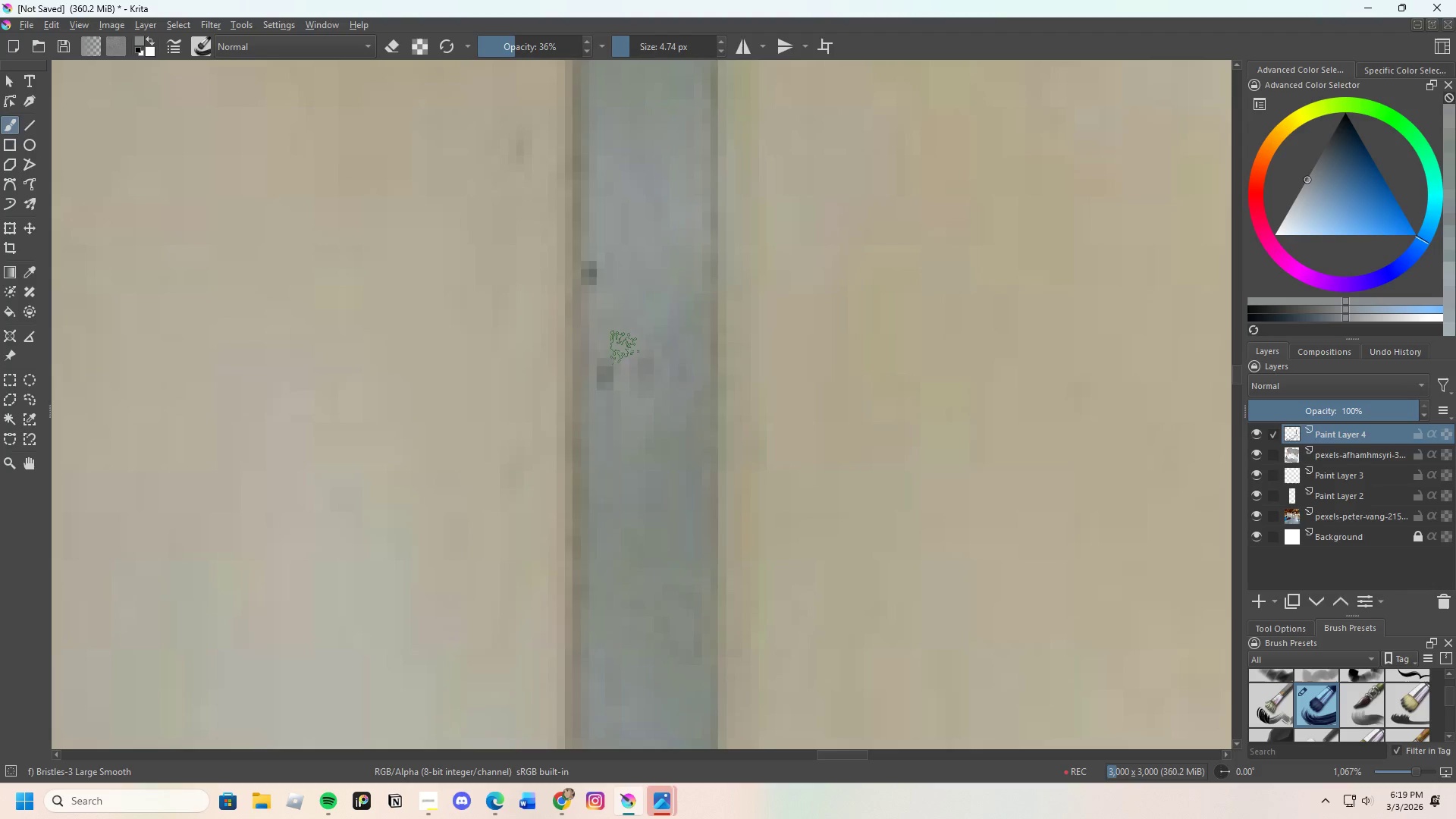 
hold_key(key=ControlLeft, duration=0.33)
 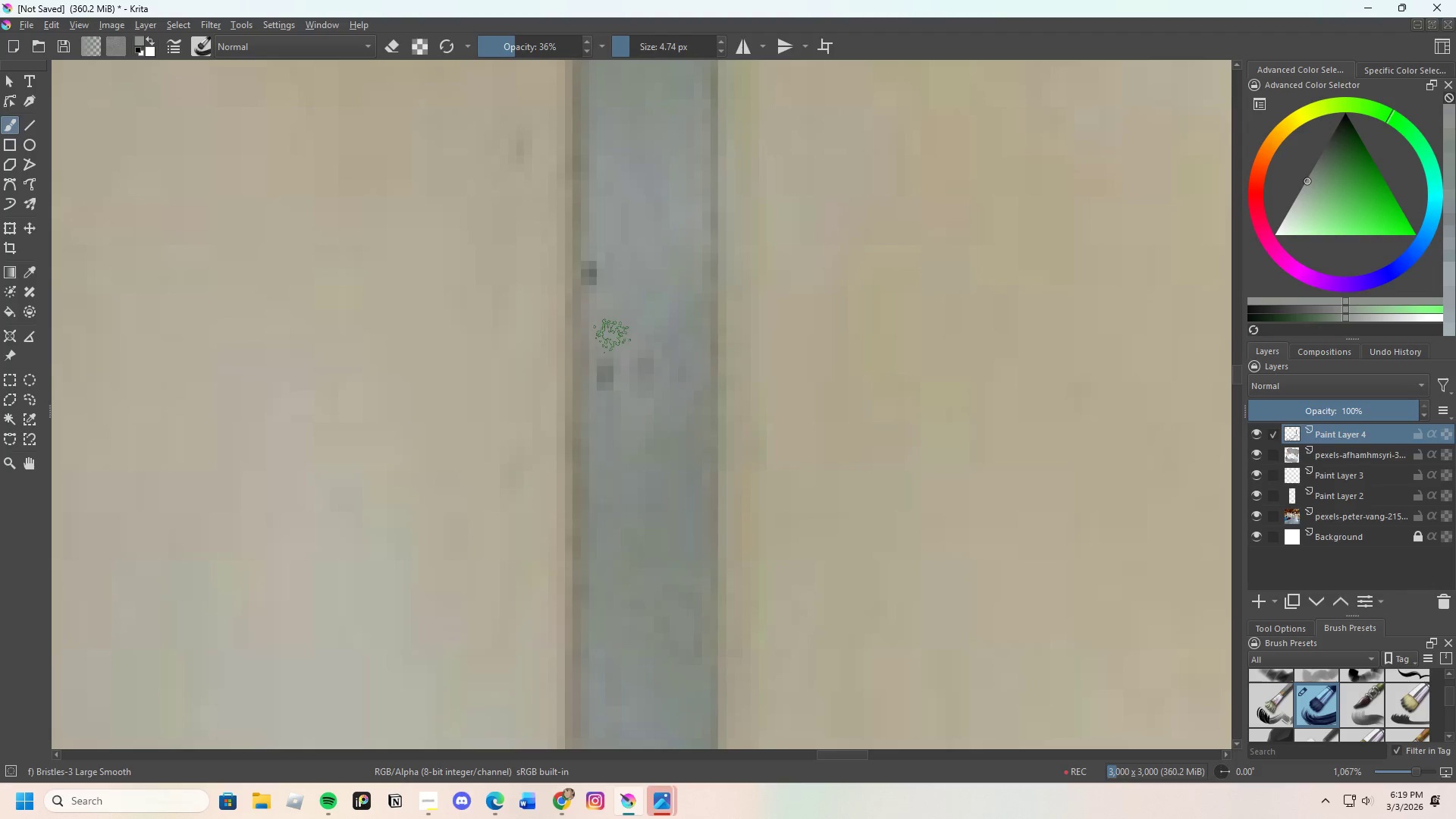 
left_click_drag(start_coordinate=[611, 347], to_coordinate=[611, 335])
 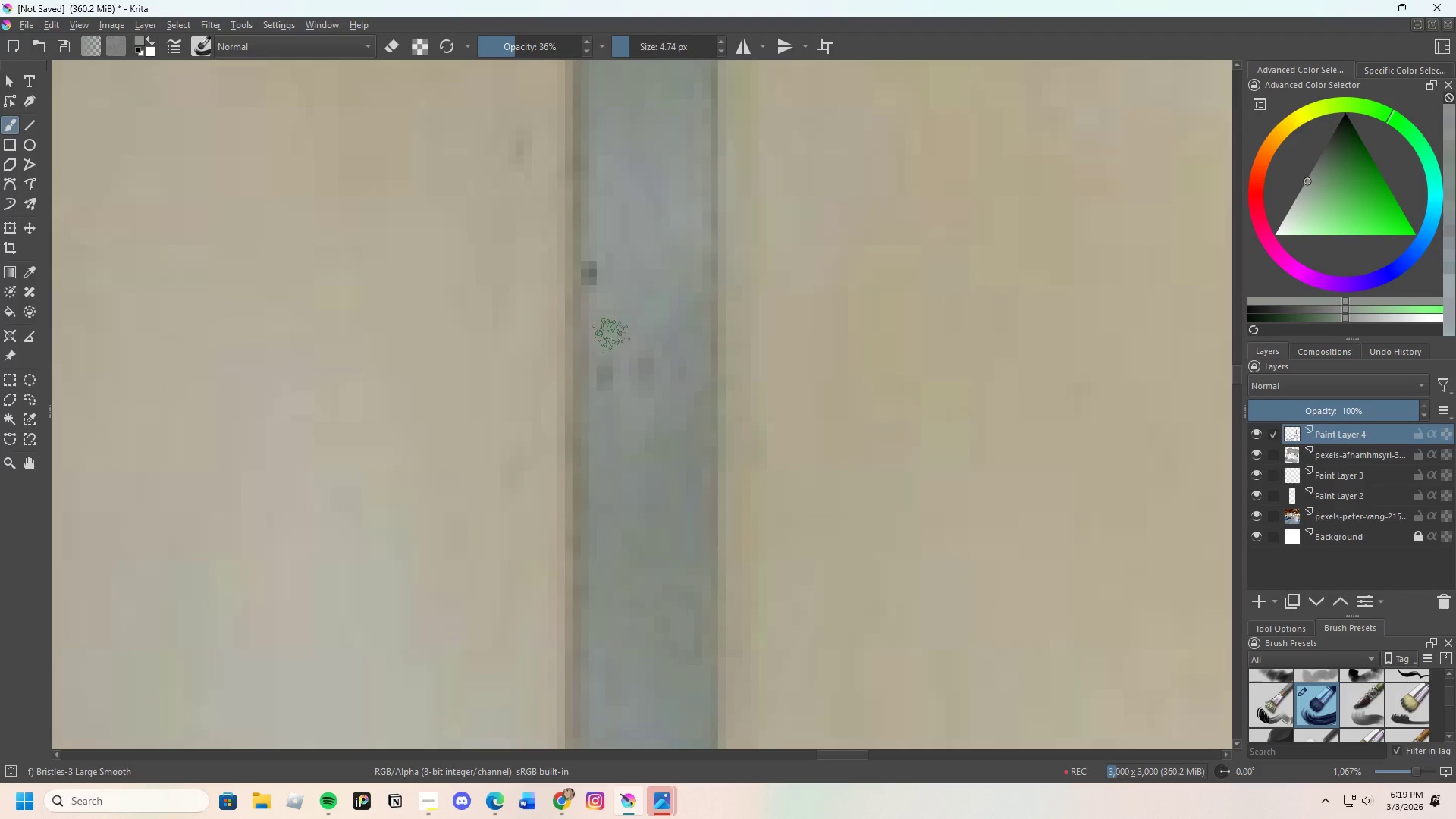 
left_click_drag(start_coordinate=[611, 324], to_coordinate=[617, 334])
 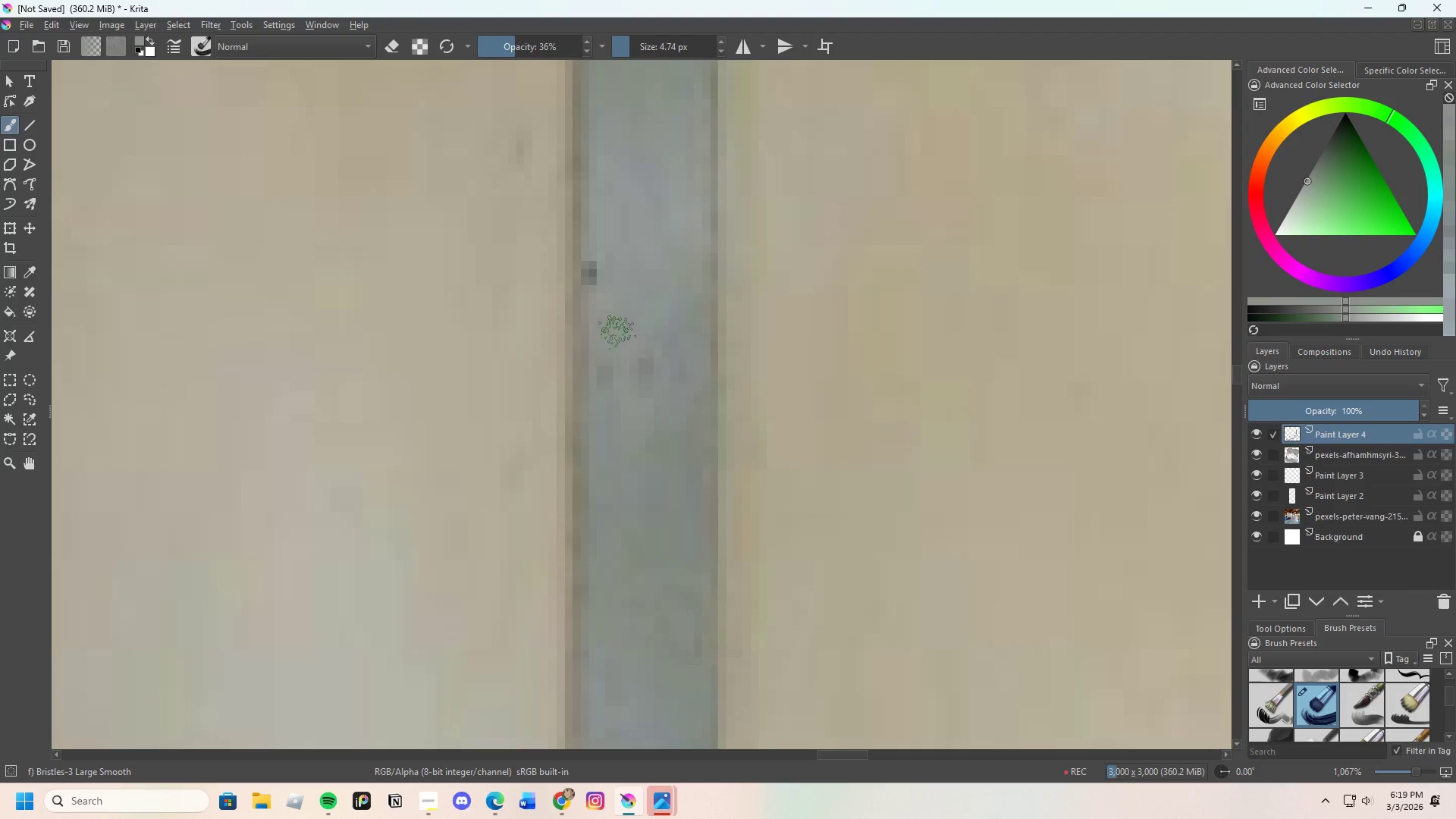 
left_click_drag(start_coordinate=[613, 346], to_coordinate=[607, 343])
 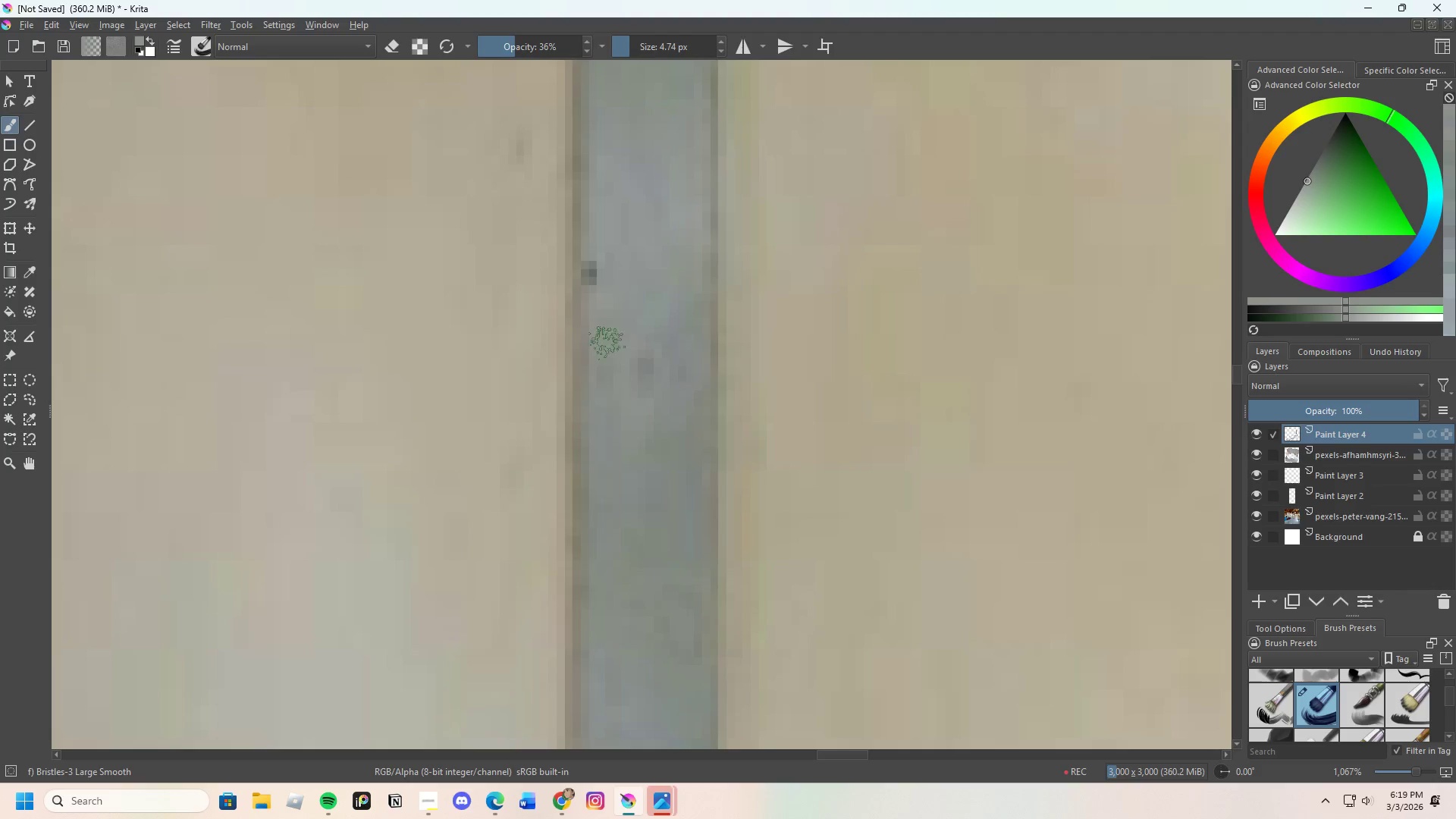 
left_click_drag(start_coordinate=[600, 355], to_coordinate=[599, 349])
 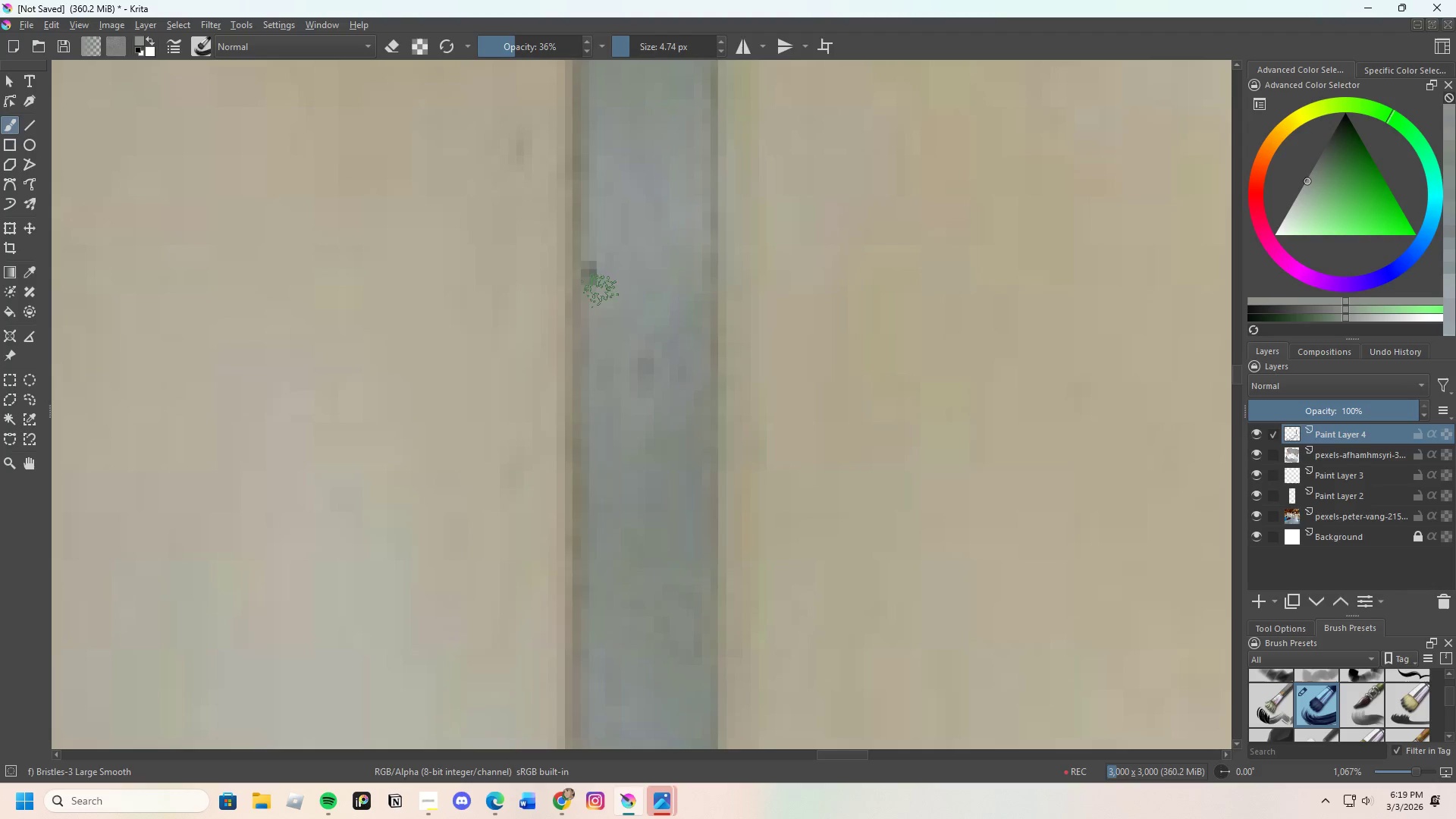 
key(Control+ControlLeft)
 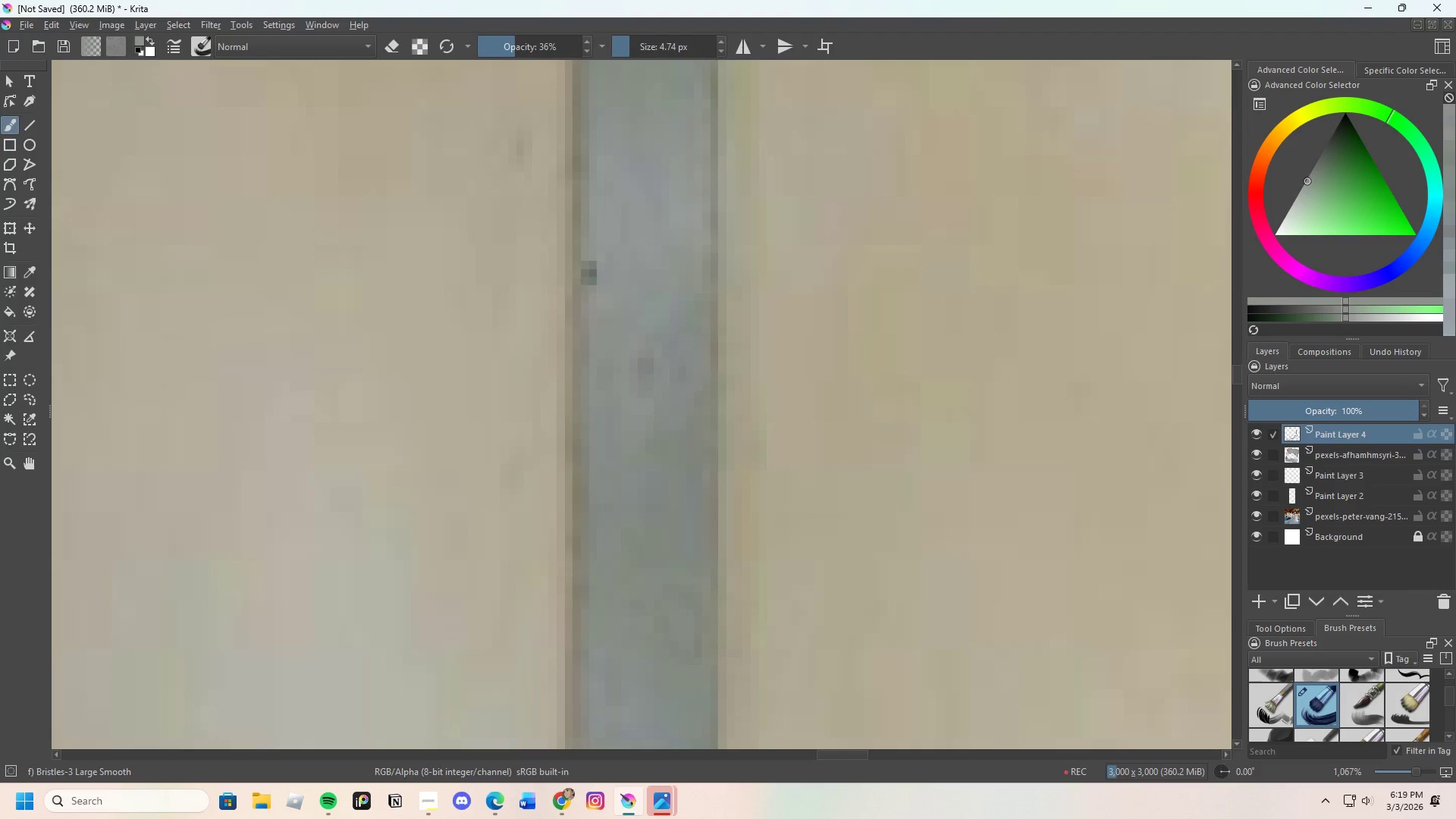 
left_click_drag(start_coordinate=[598, 219], to_coordinate=[598, 228])
 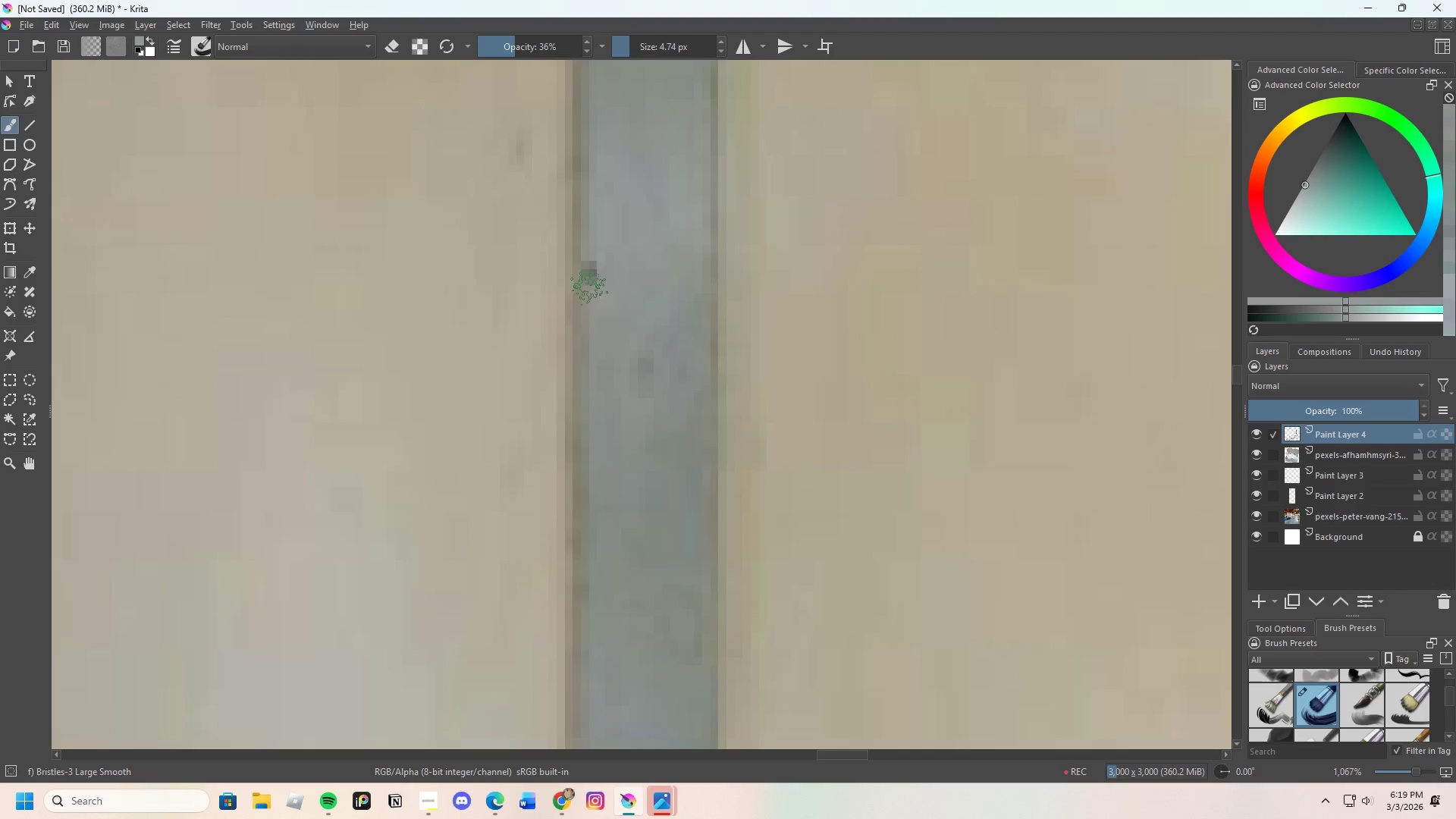 
left_click_drag(start_coordinate=[594, 297], to_coordinate=[598, 257])
 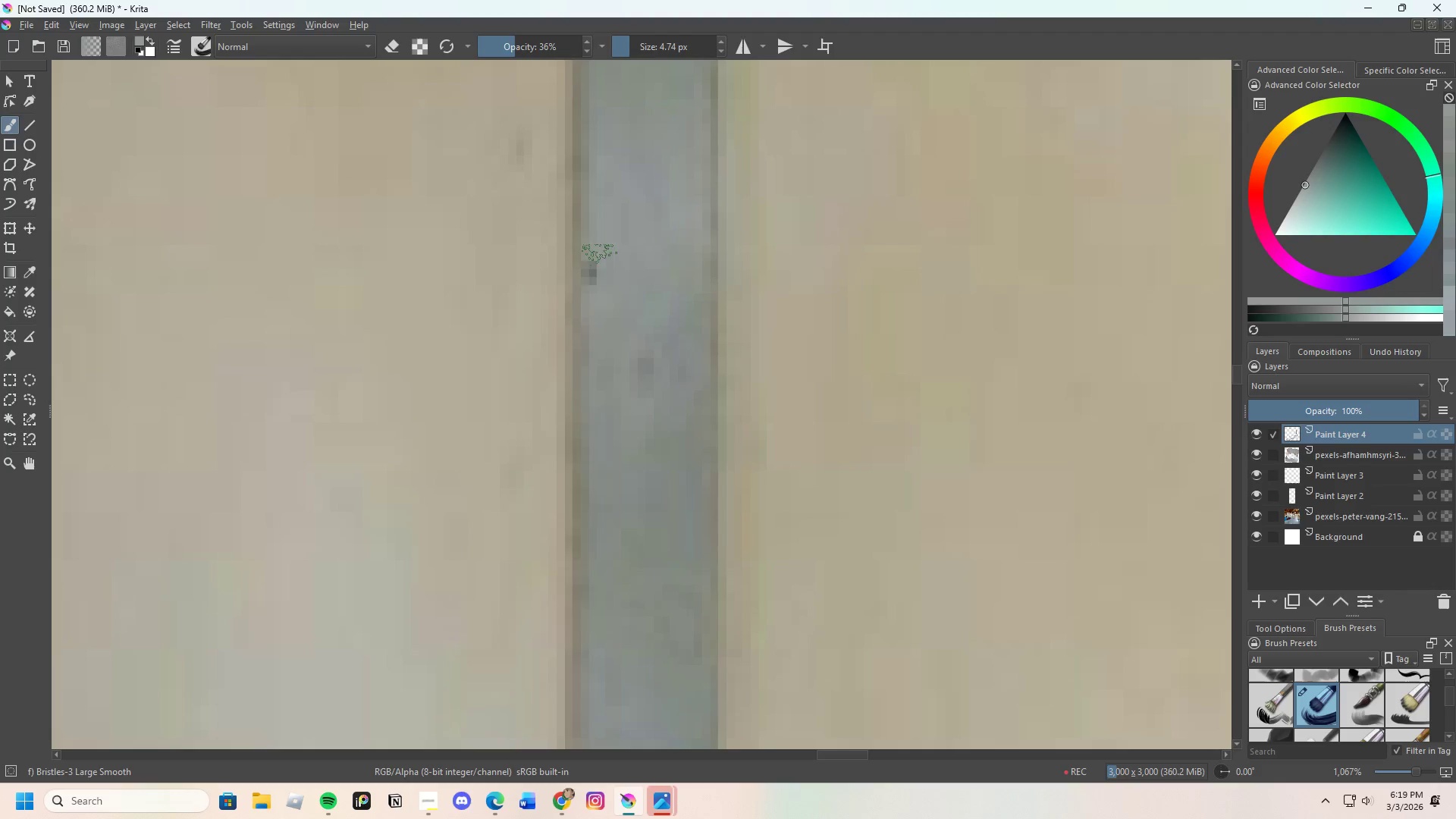 
left_click_drag(start_coordinate=[595, 258], to_coordinate=[596, 254])
 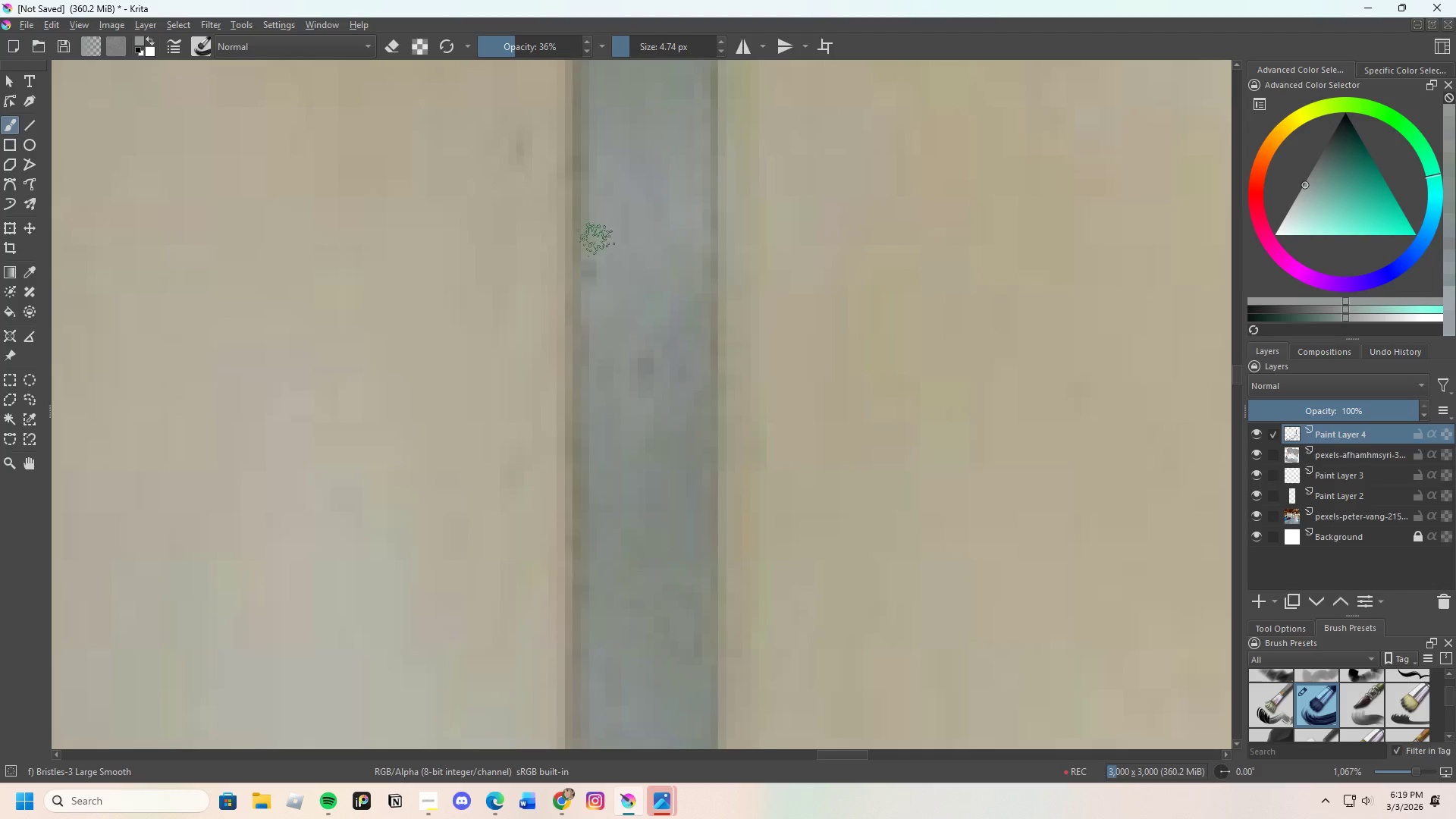 
left_click_drag(start_coordinate=[596, 253], to_coordinate=[602, 256])
 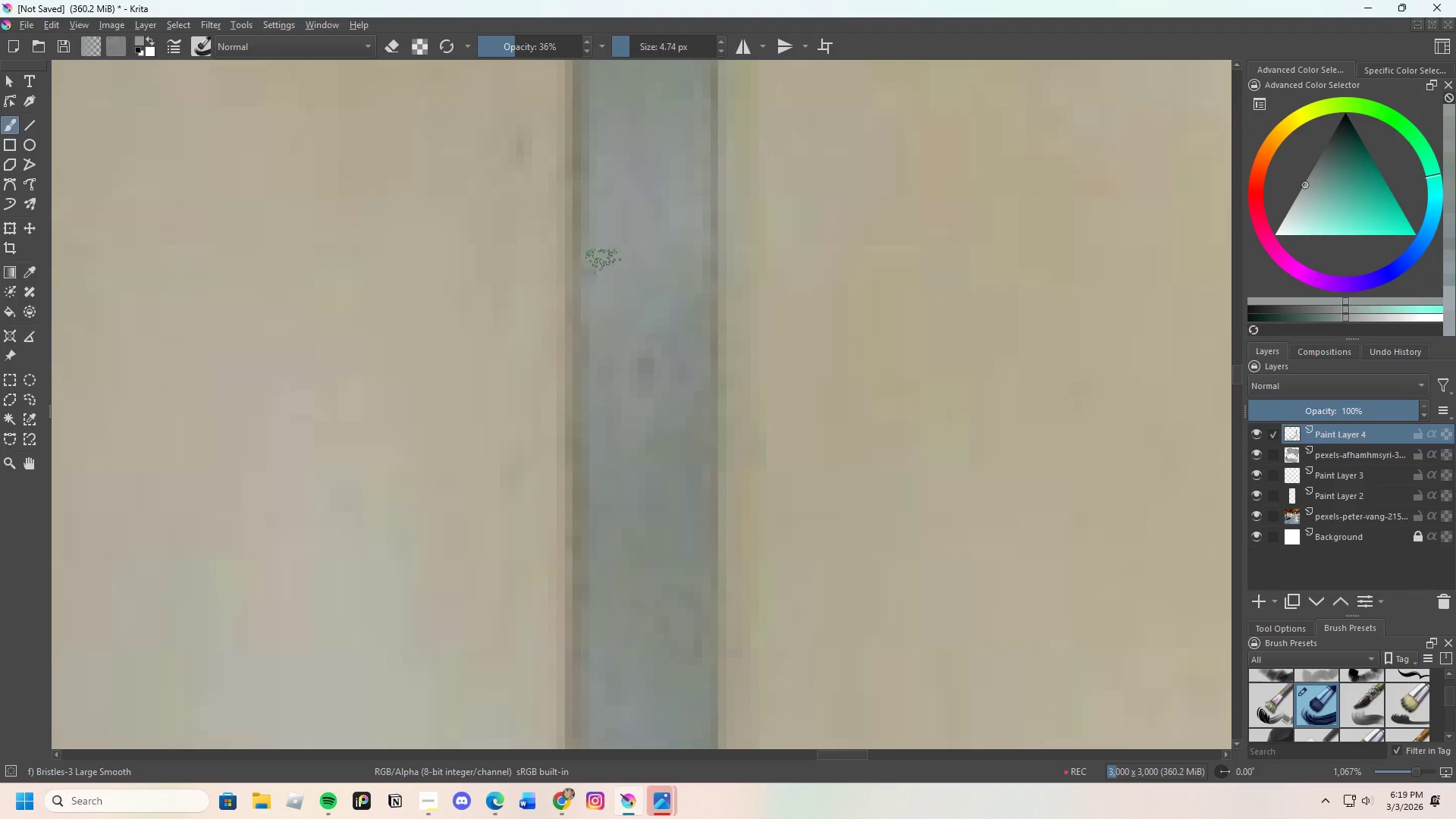 
left_click_drag(start_coordinate=[603, 252], to_coordinate=[605, 266])
 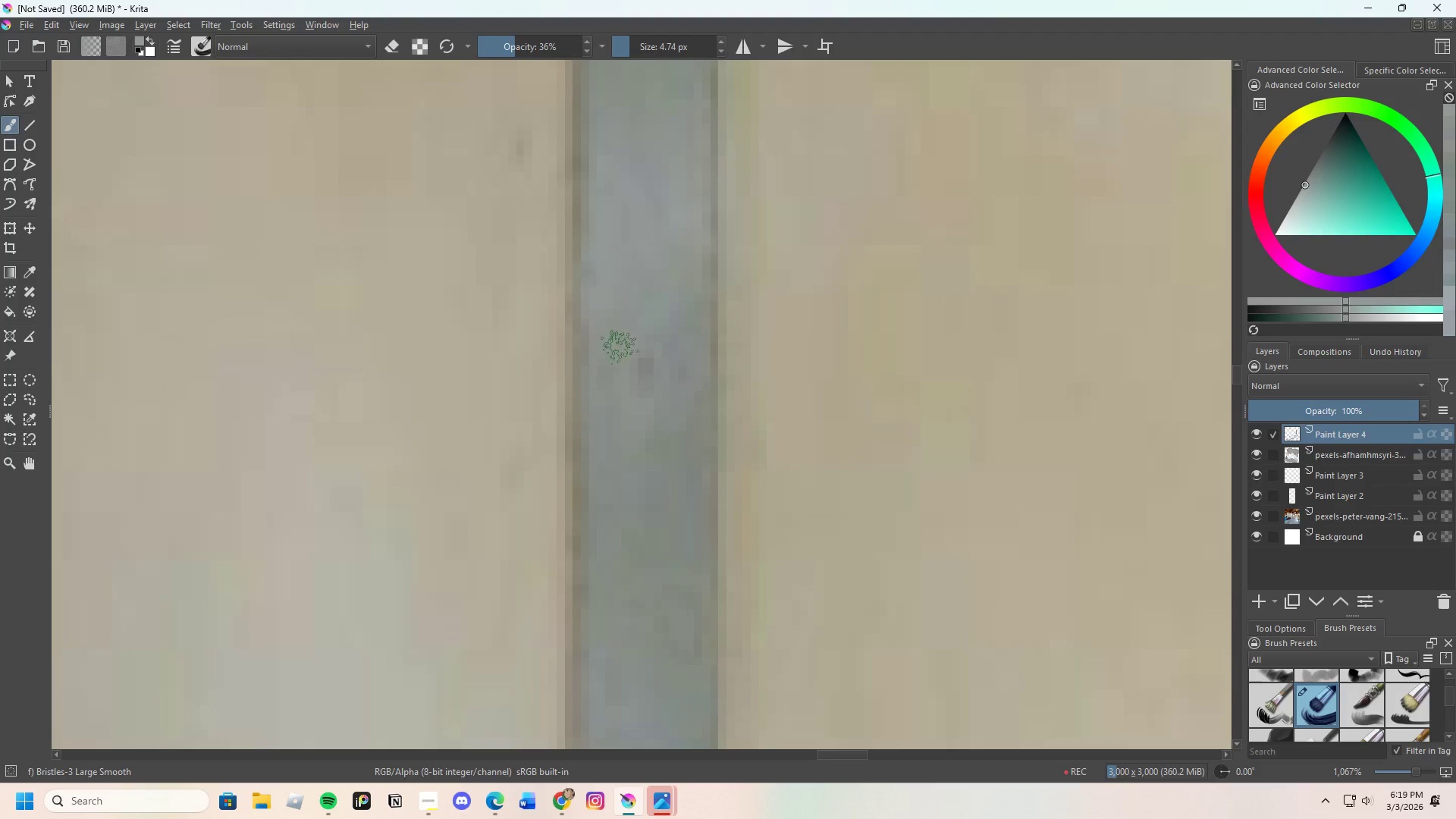 
scroll: coordinate [628, 422], scroll_direction: down, amount: 4.0
 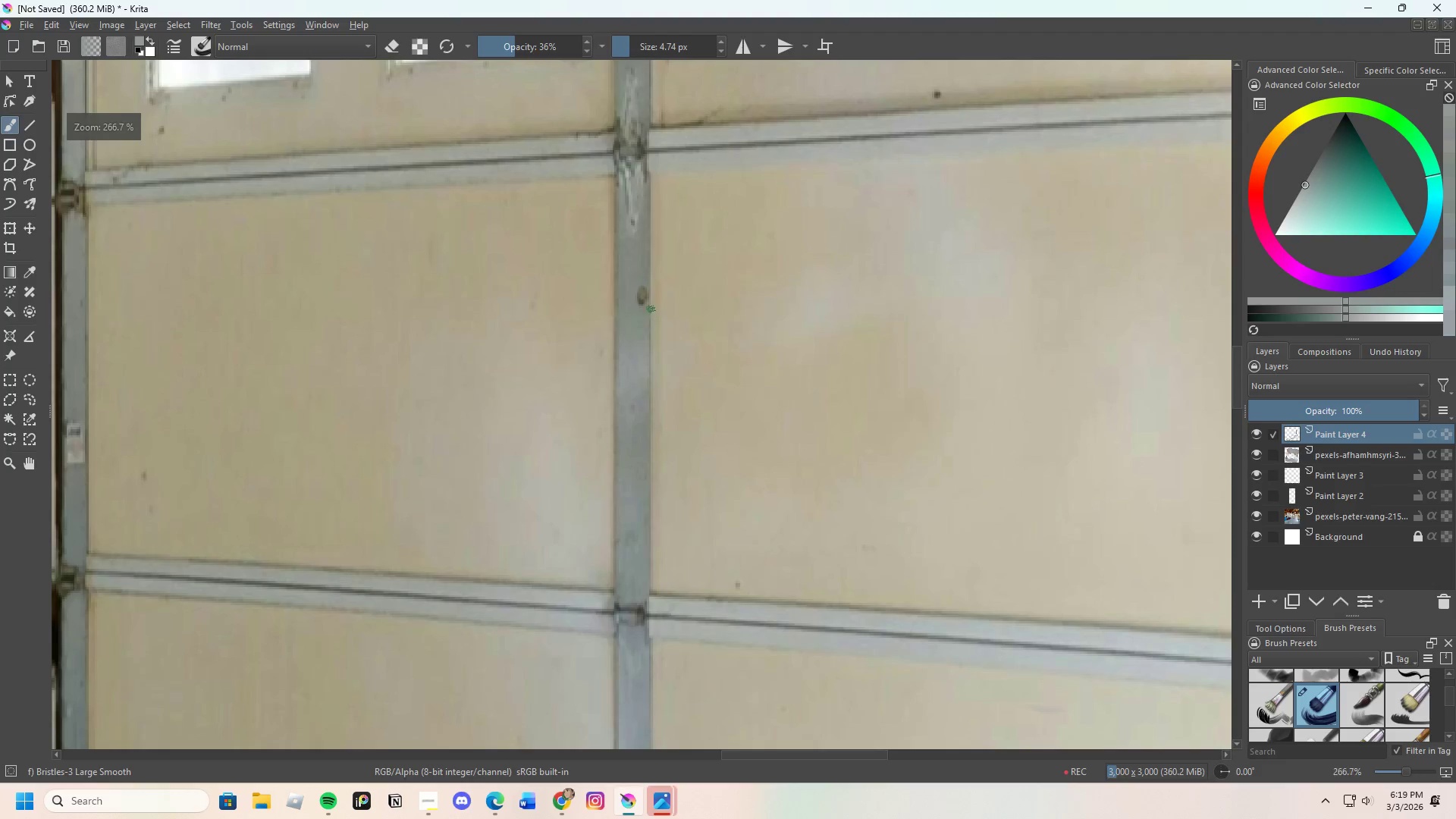 
key(Control+ControlLeft)
 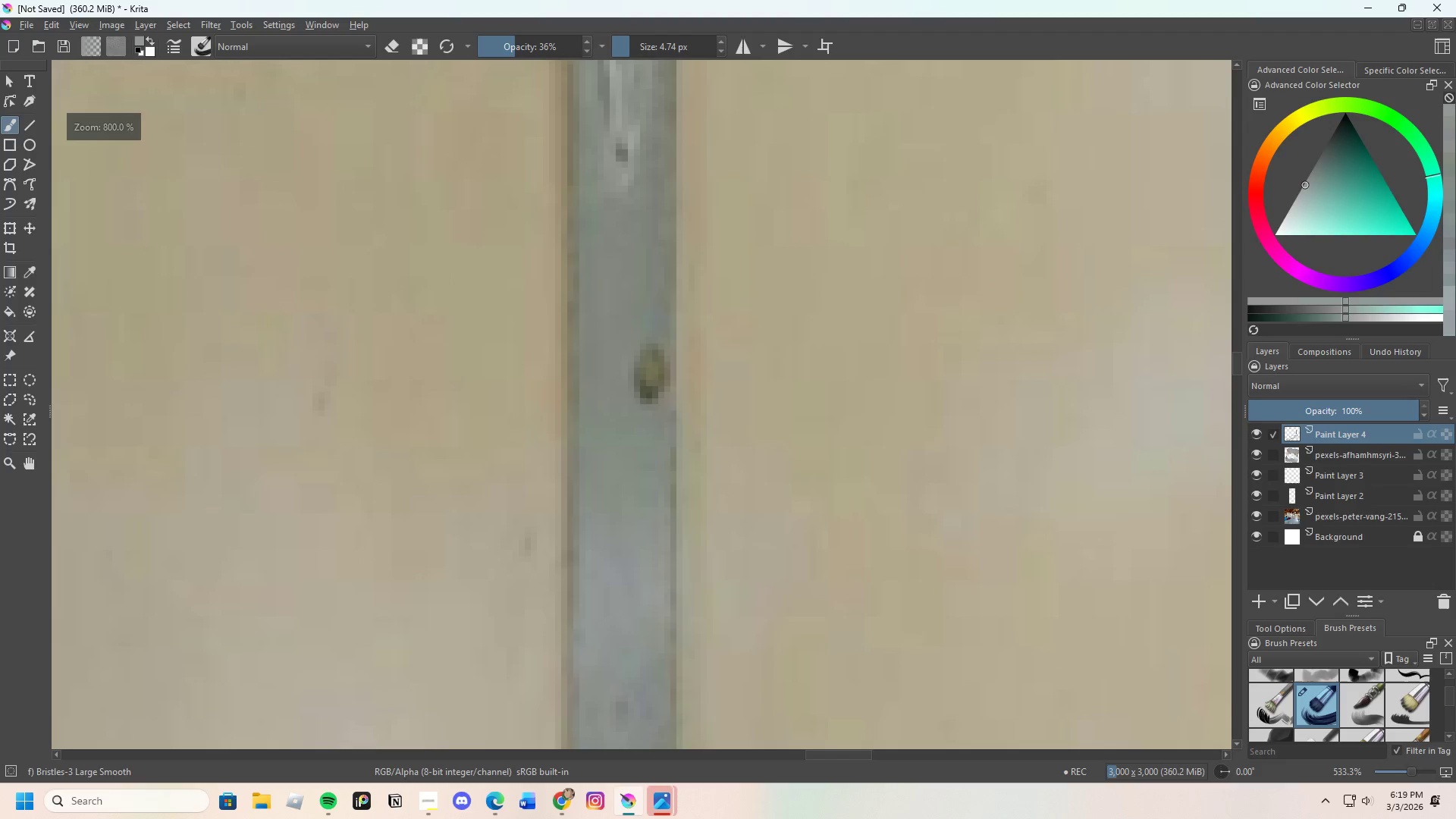 
left_click([633, 315])
 